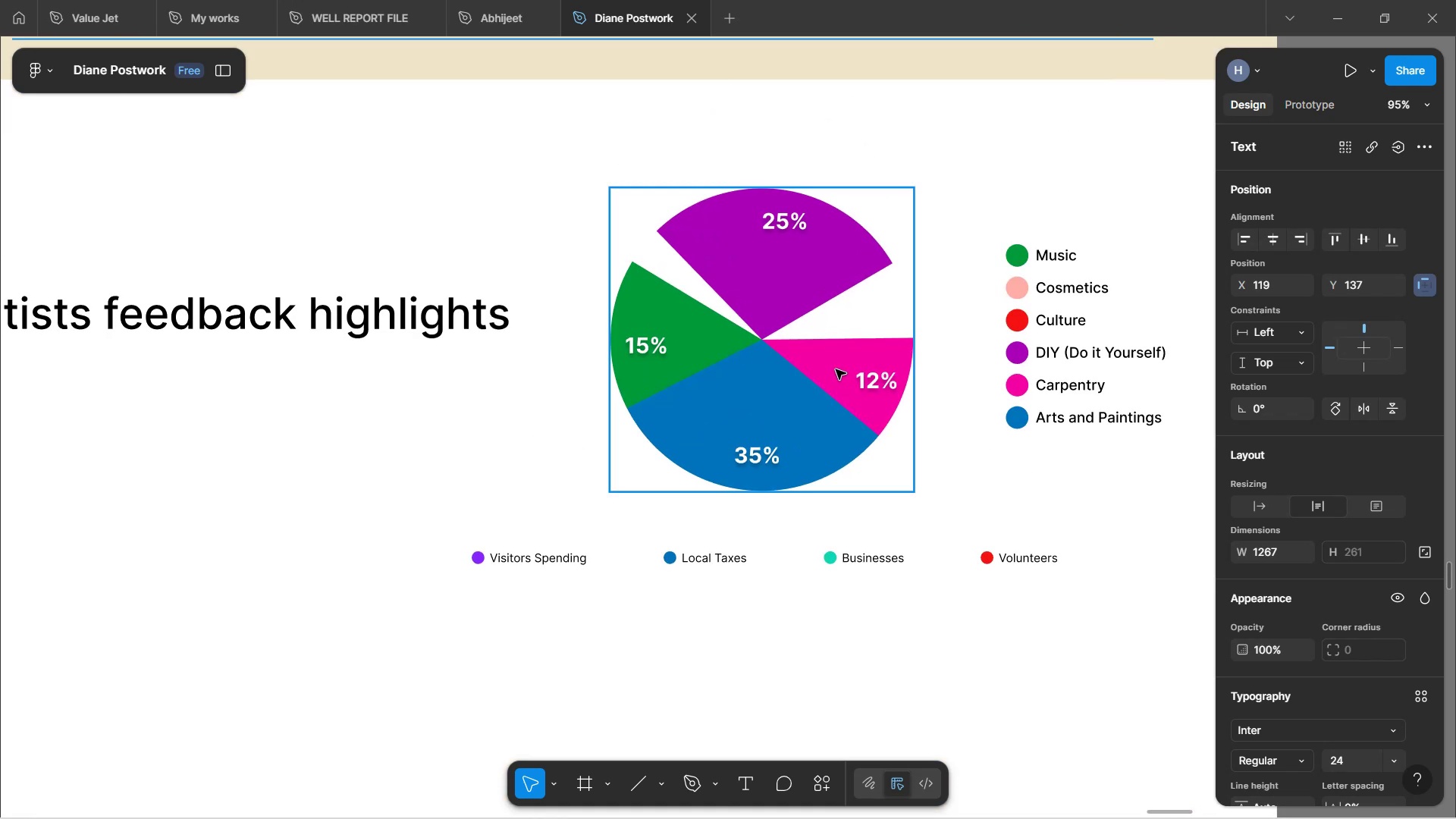 
wait(5.18)
 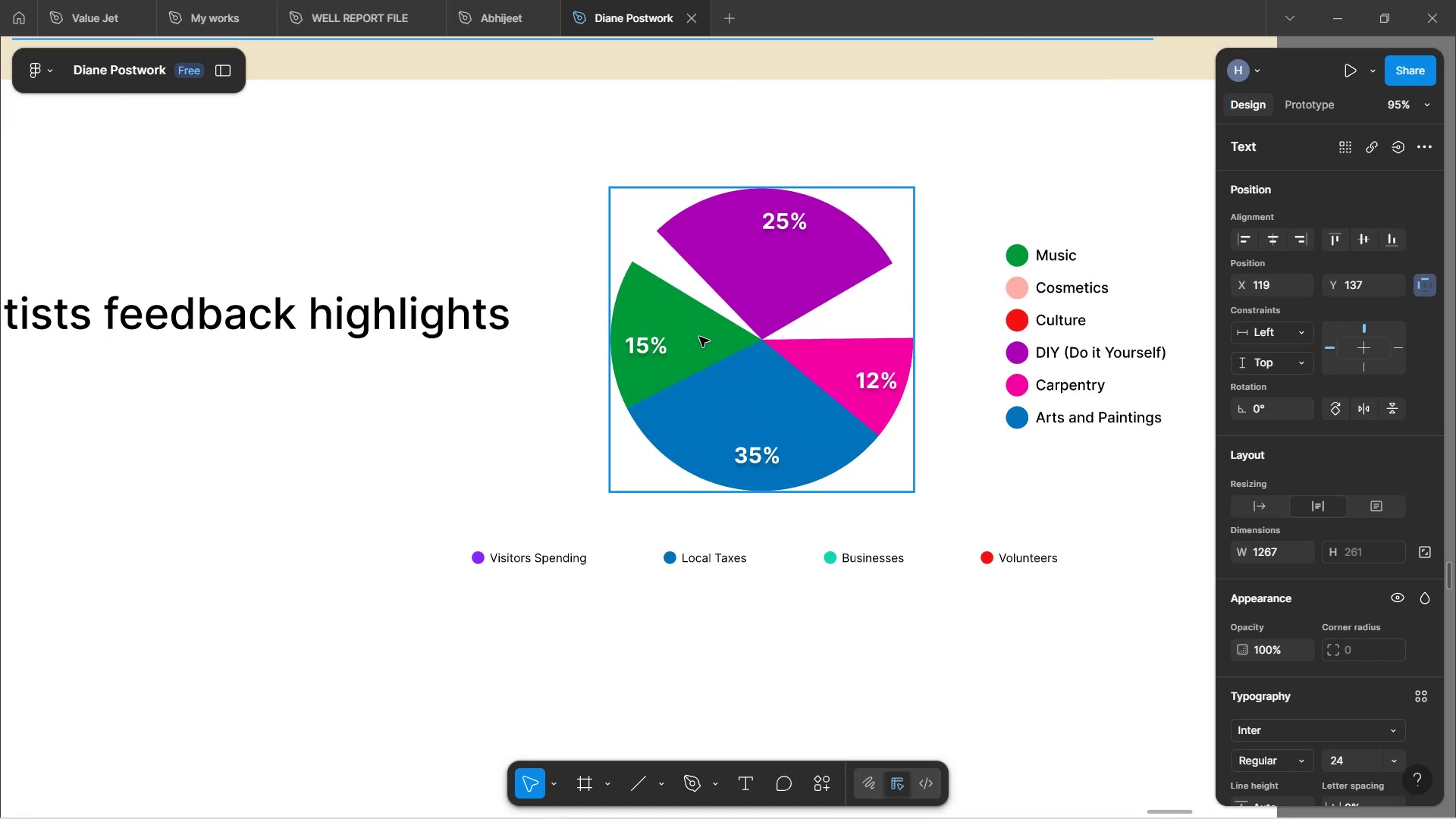 
double_click([821, 281])
 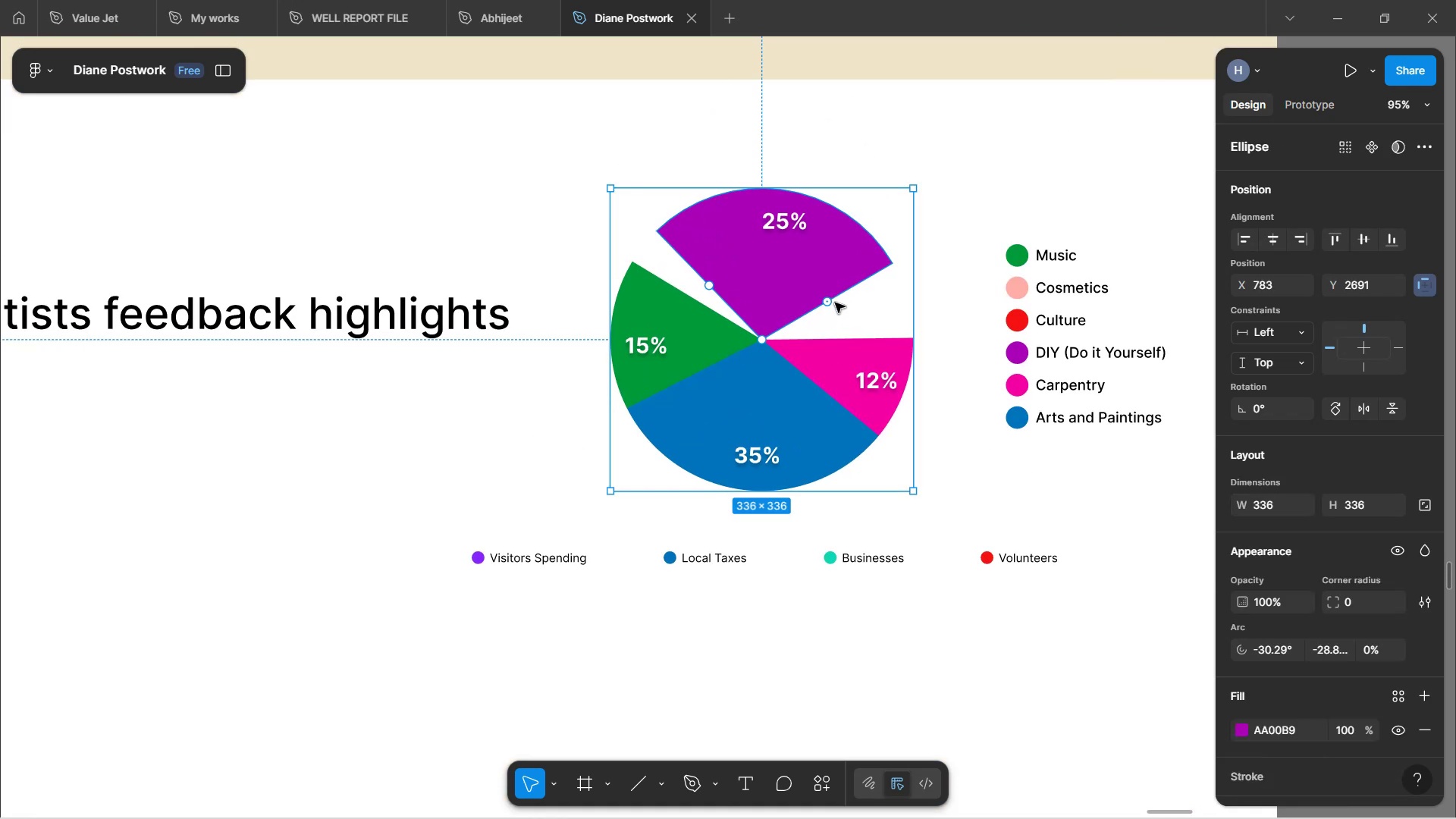 
left_click_drag(start_coordinate=[830, 303], to_coordinate=[833, 333])
 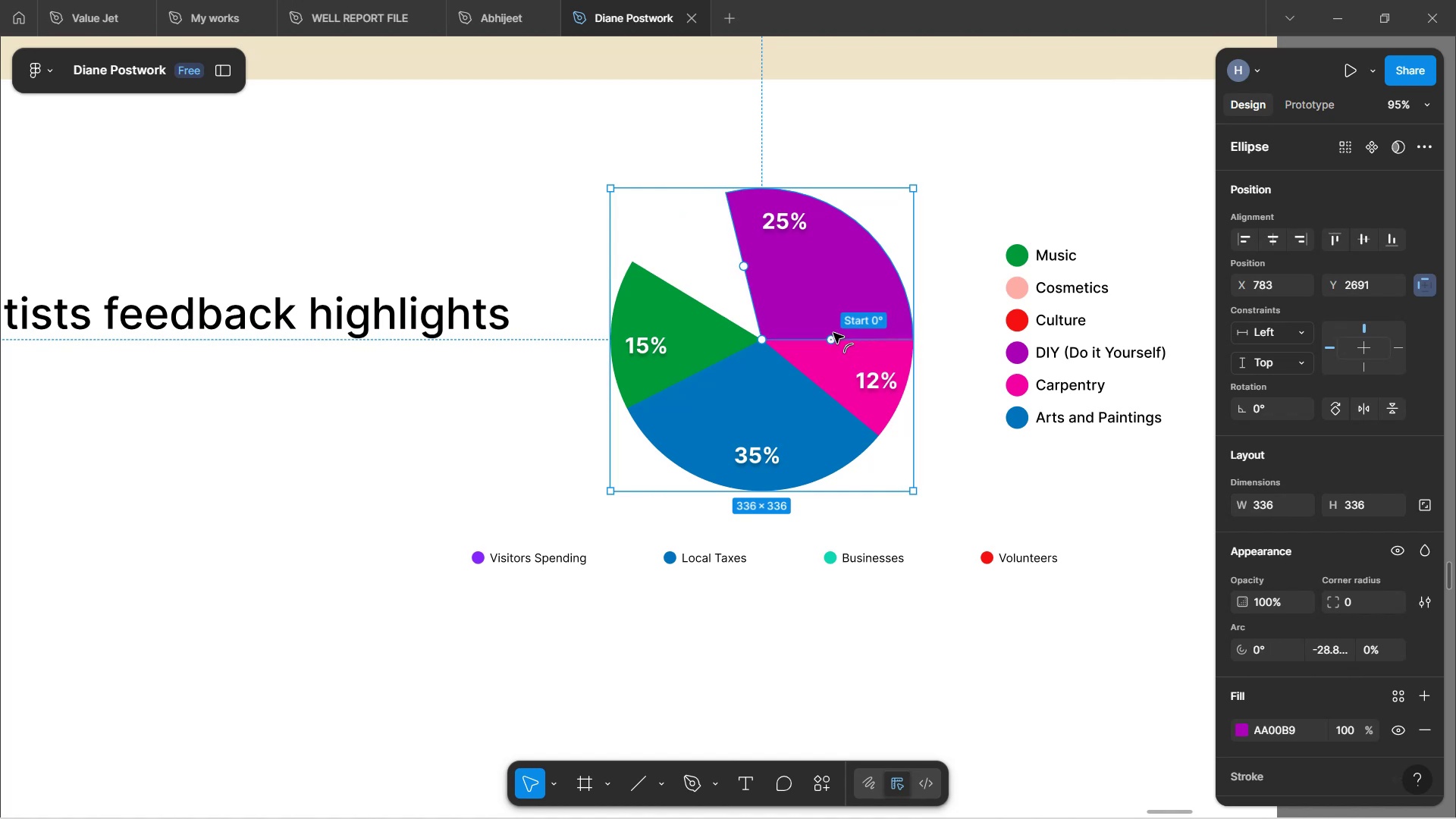 
left_click_drag(start_coordinate=[833, 333], to_coordinate=[839, 340])
 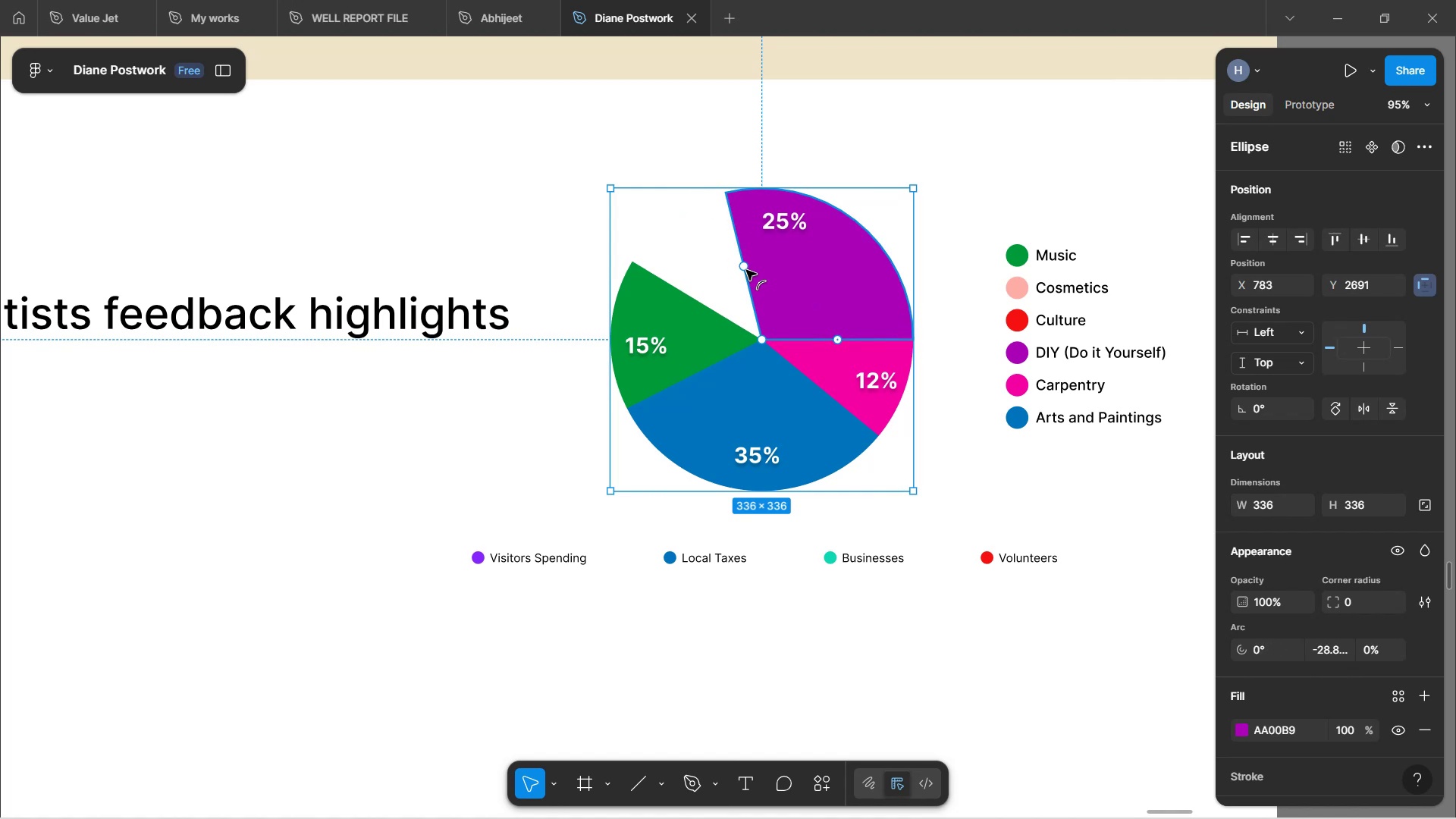 
left_click_drag(start_coordinate=[743, 267], to_coordinate=[729, 301])
 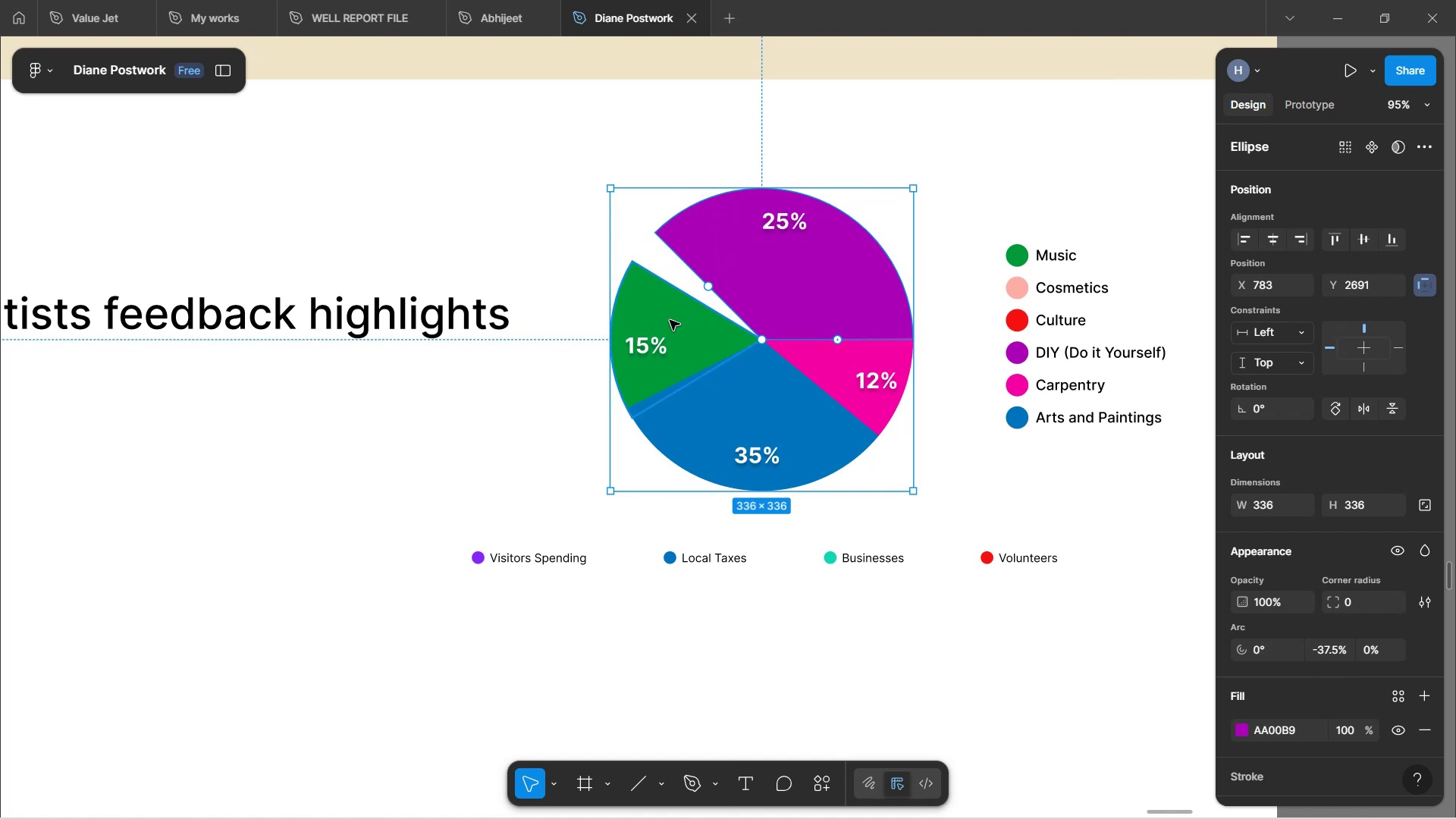 
left_click([670, 320])
 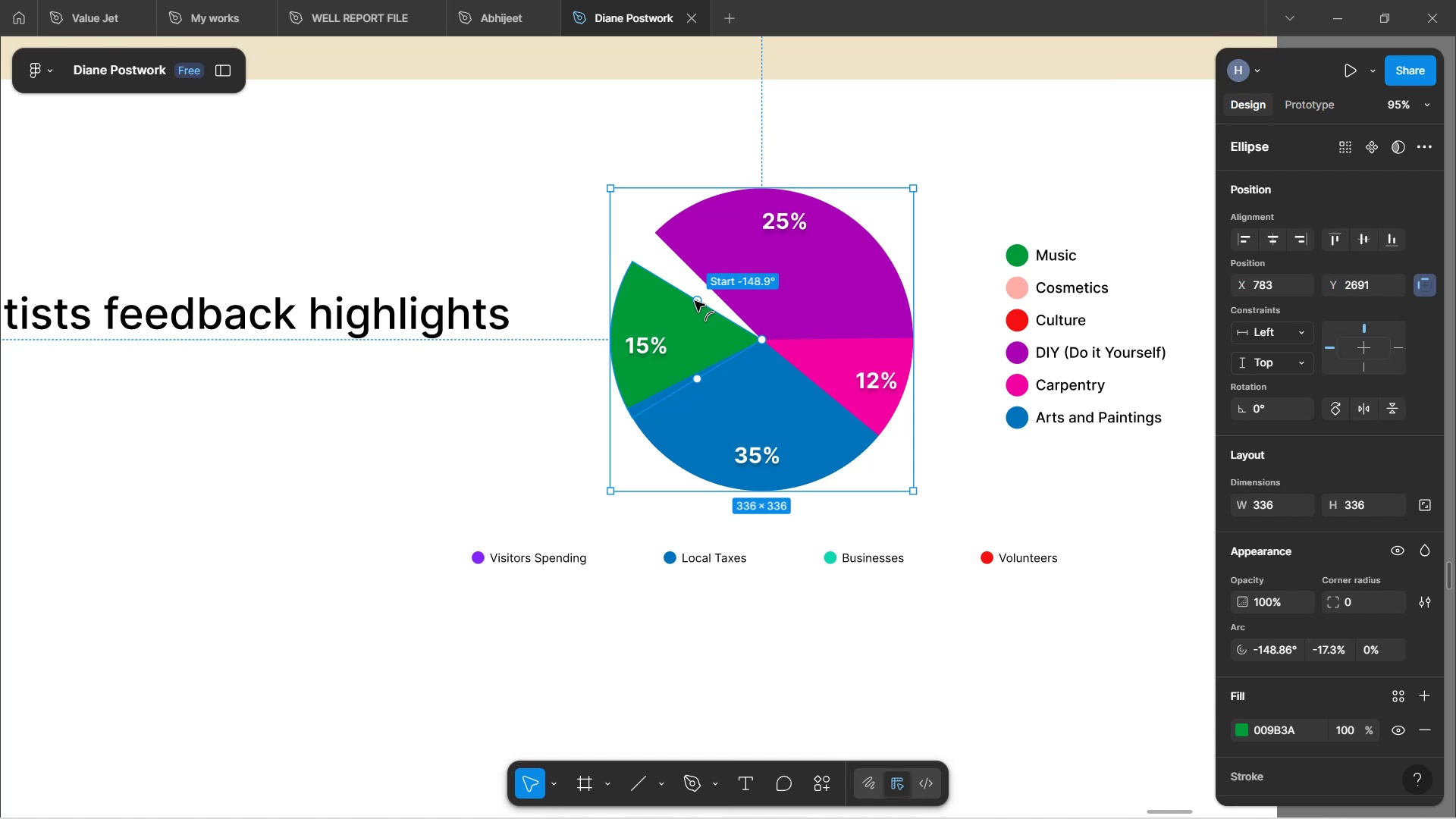 
left_click_drag(start_coordinate=[695, 301], to_coordinate=[713, 293])
 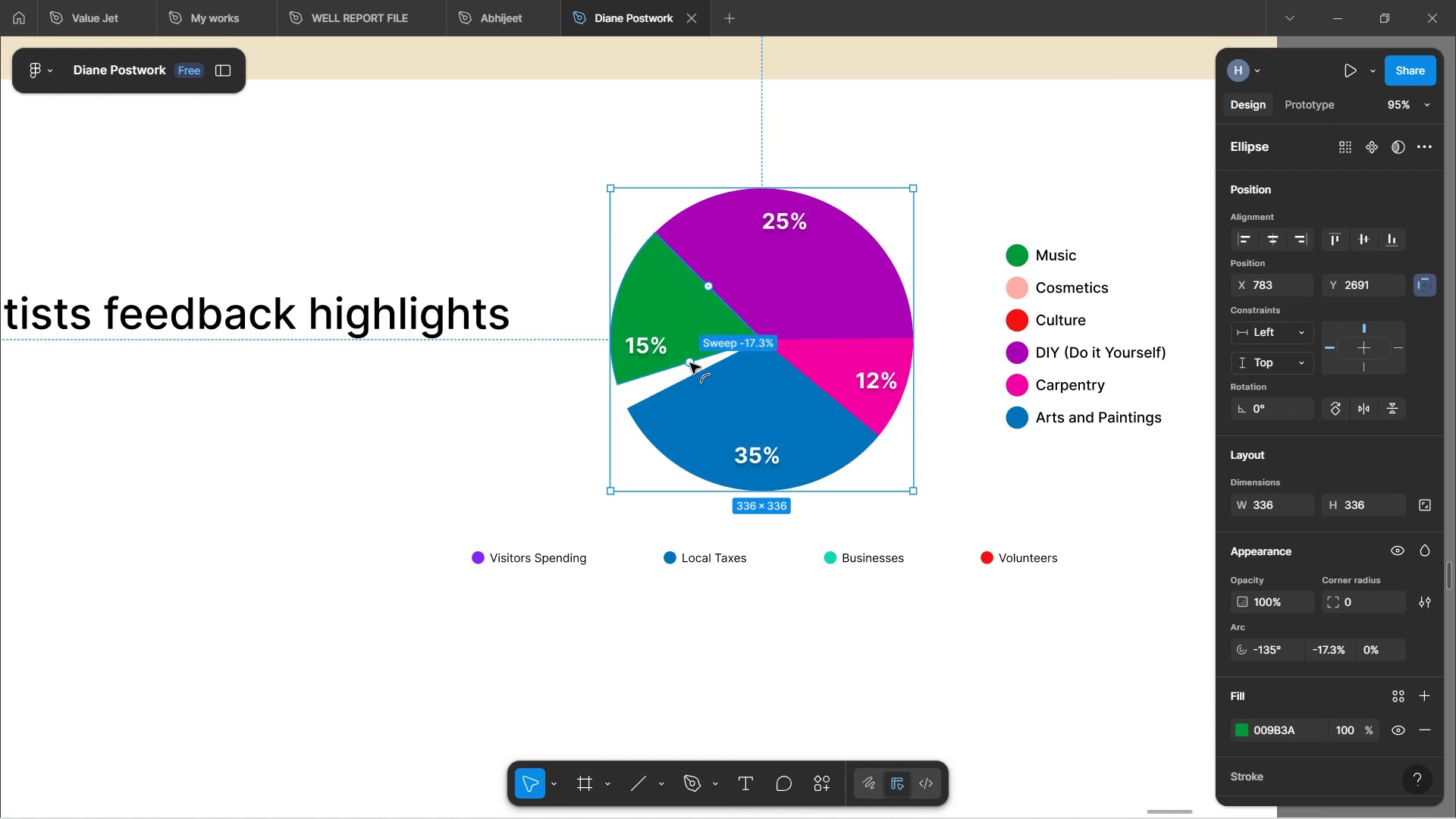 
left_click_drag(start_coordinate=[690, 363], to_coordinate=[691, 382])
 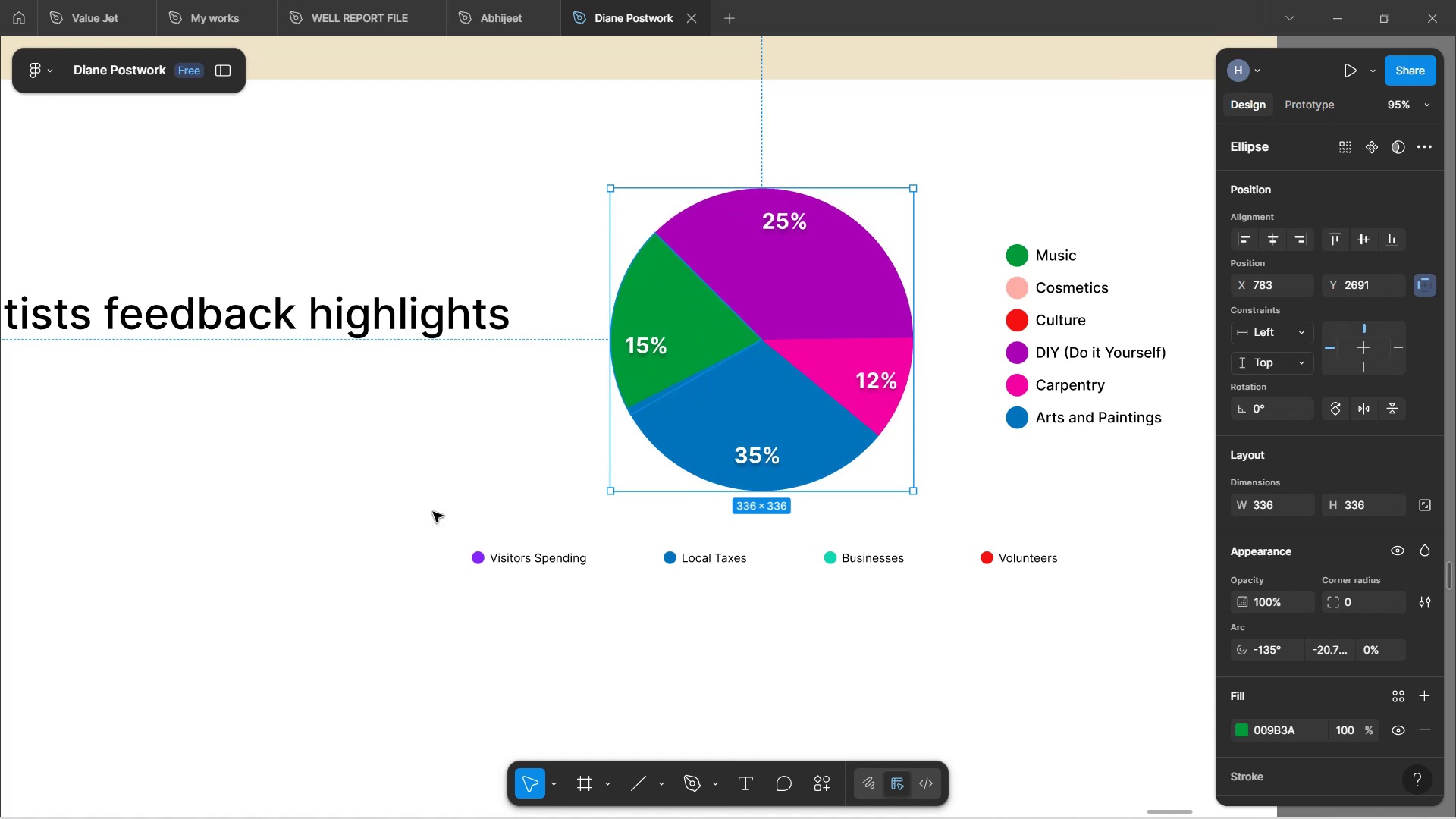 
left_click([419, 514])
 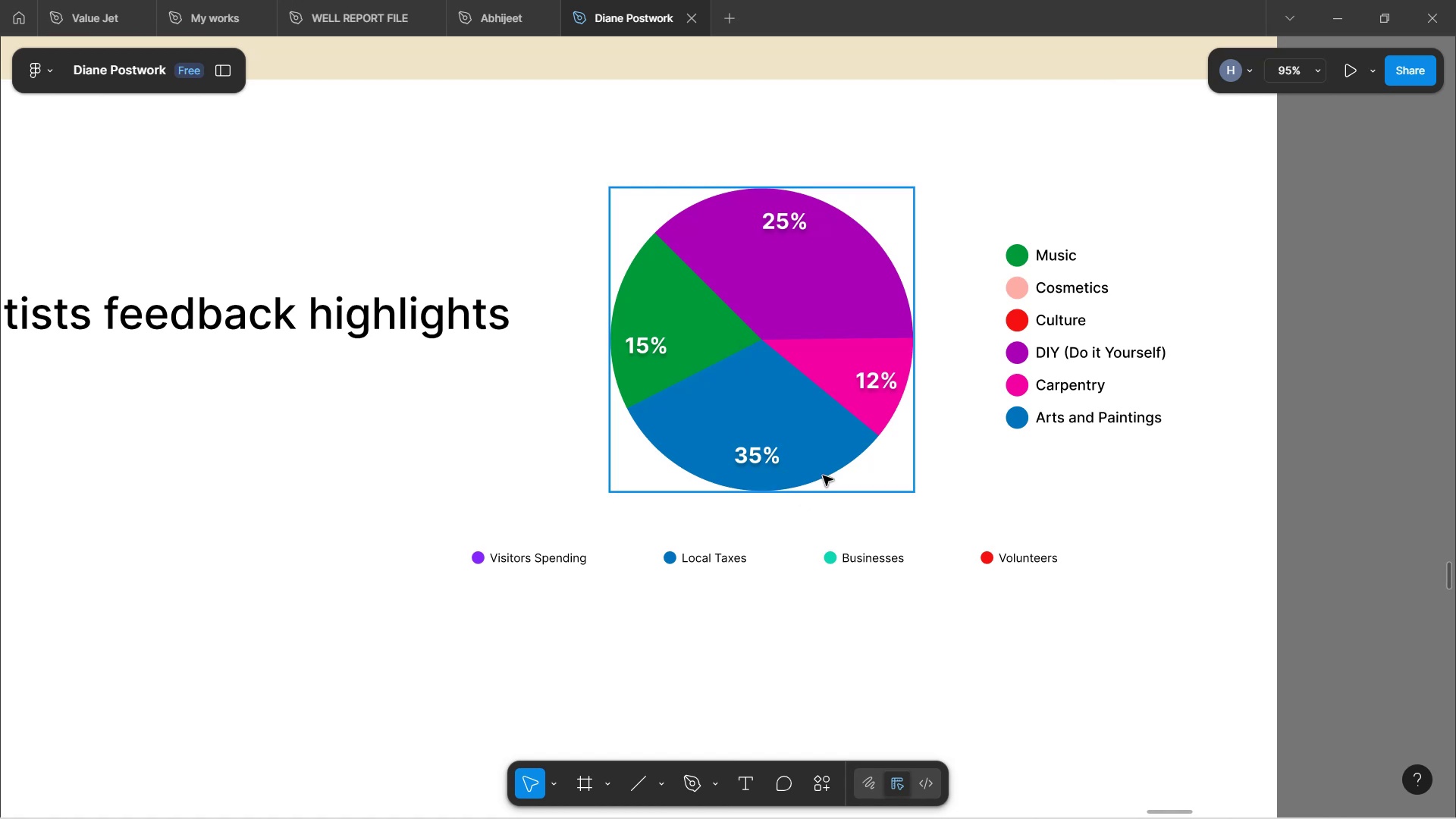 
wait(9.86)
 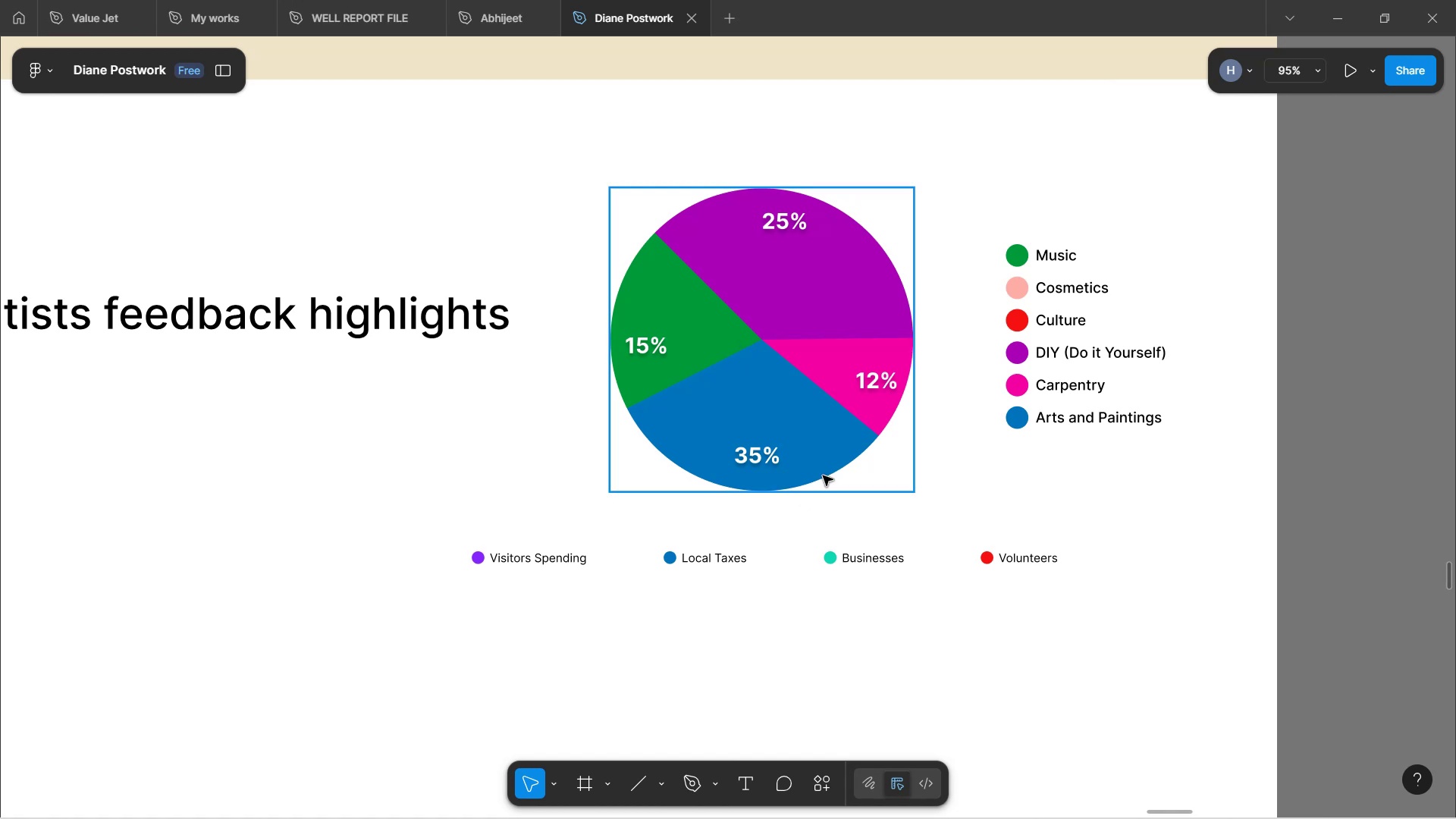 
scroll: coordinate [705, 414], scroll_direction: up, amount: 3.0
 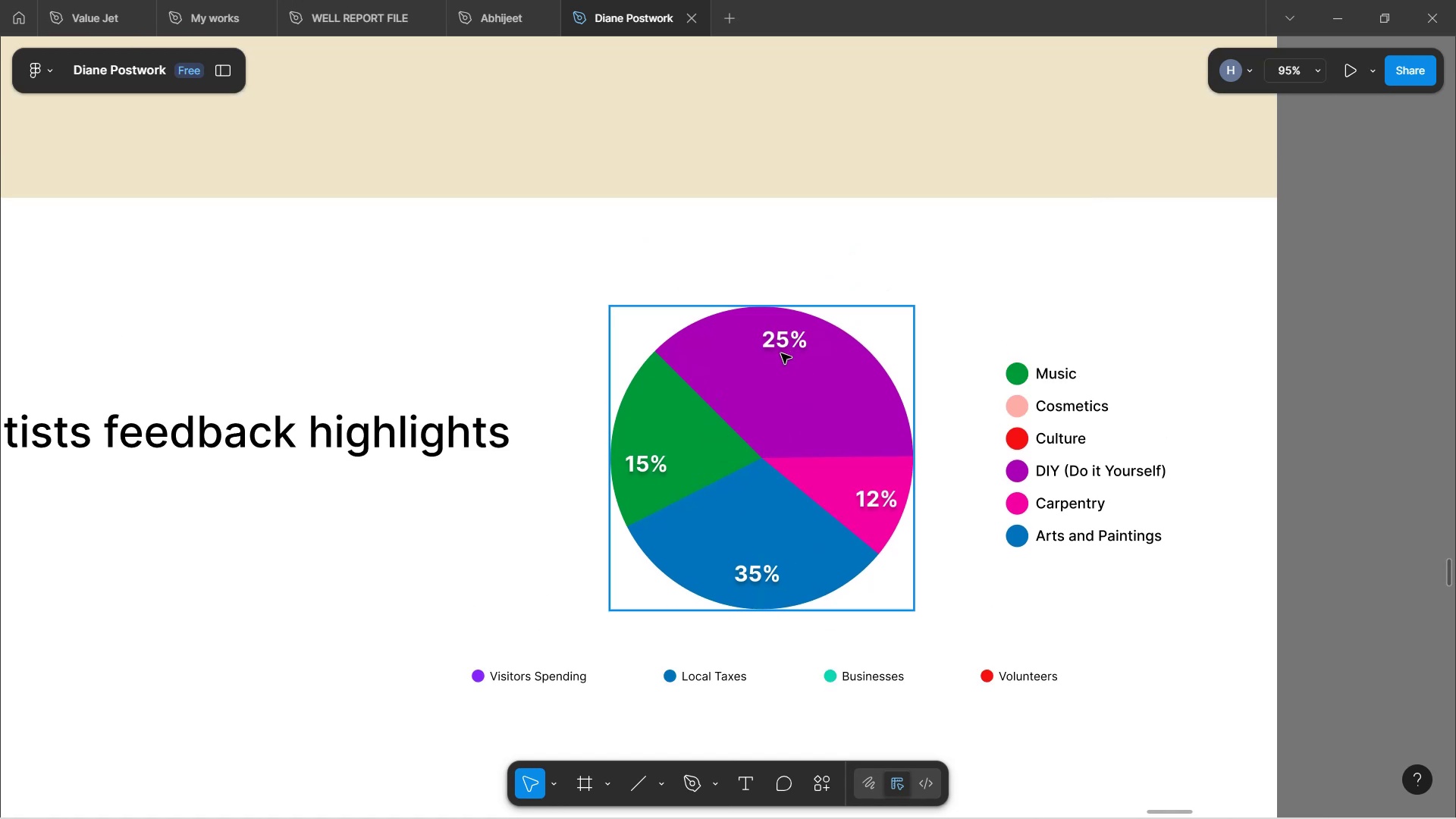 
double_click([774, 337])
 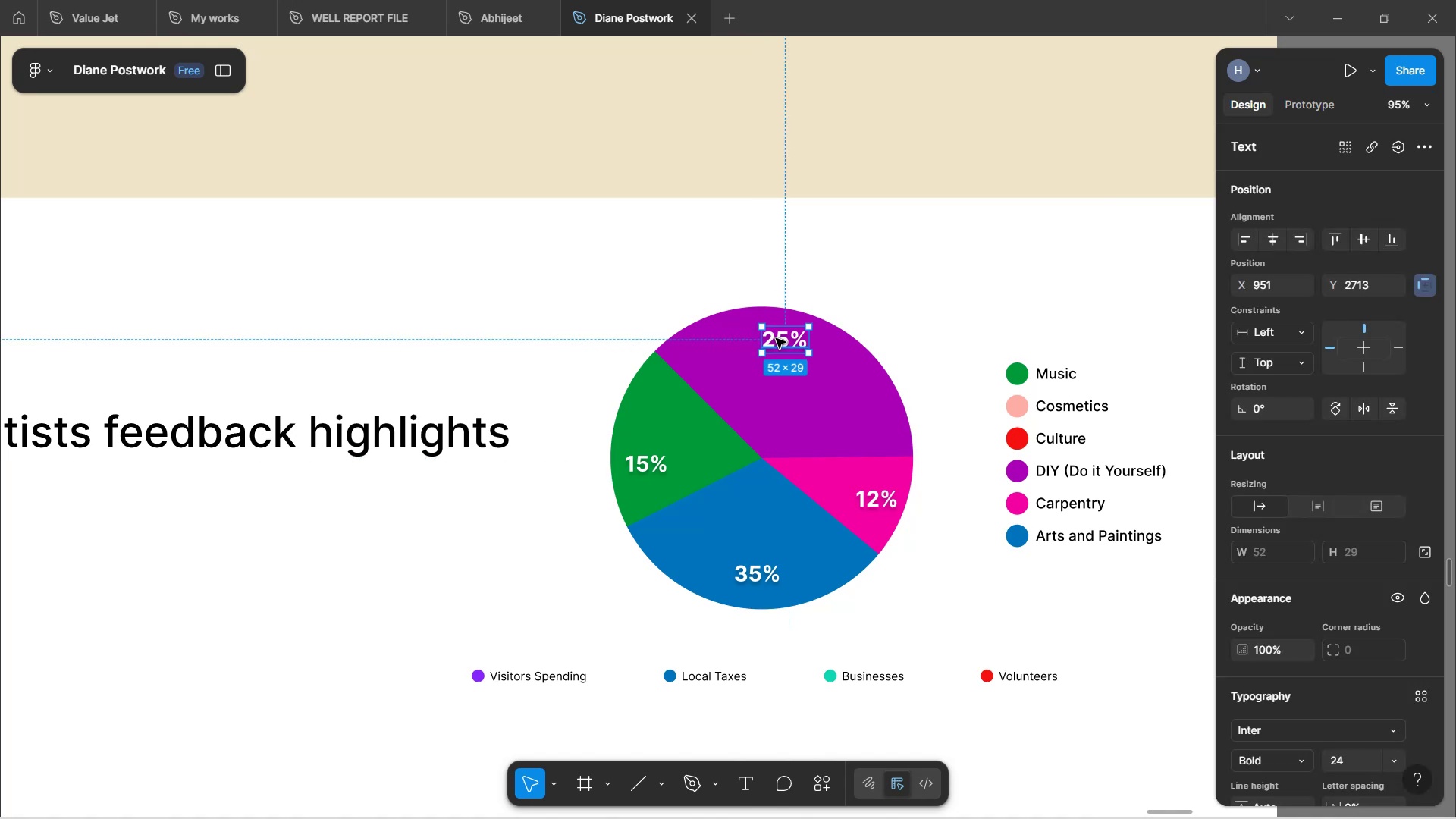 
double_click([793, 344])
 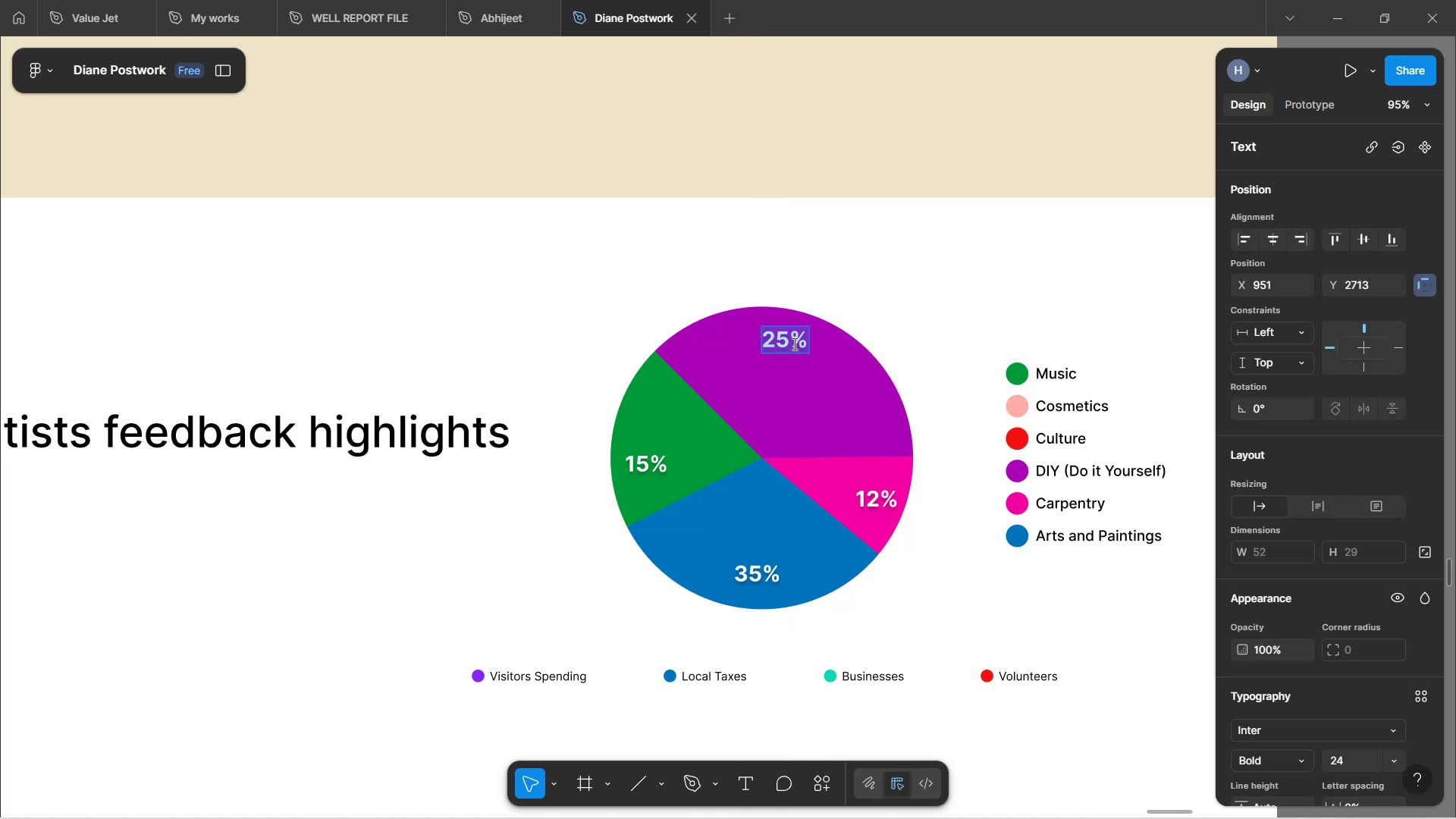 
type($2.5m)
 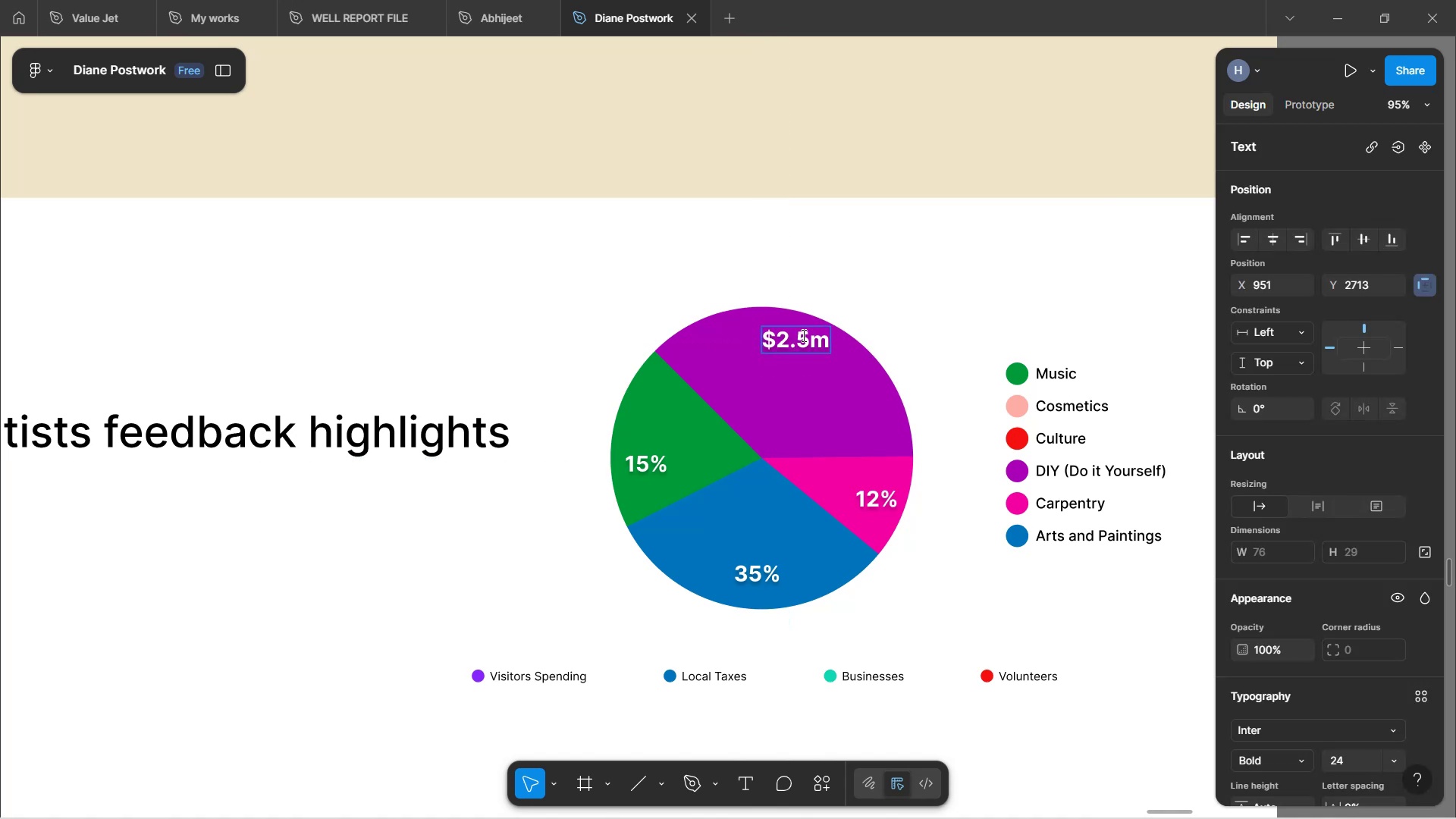 
left_click([885, 272])
 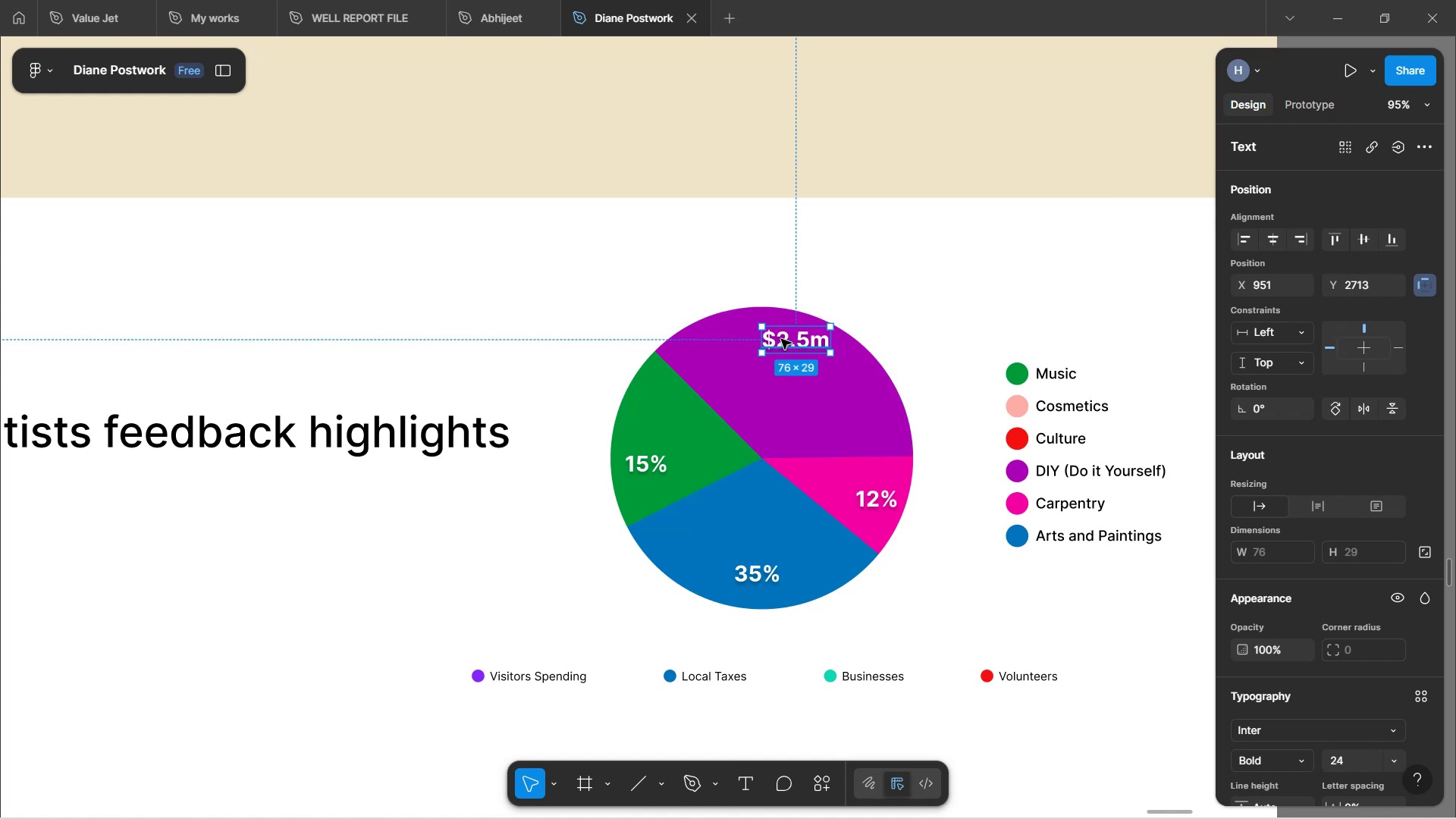 
left_click_drag(start_coordinate=[795, 338], to_coordinate=[795, 366])
 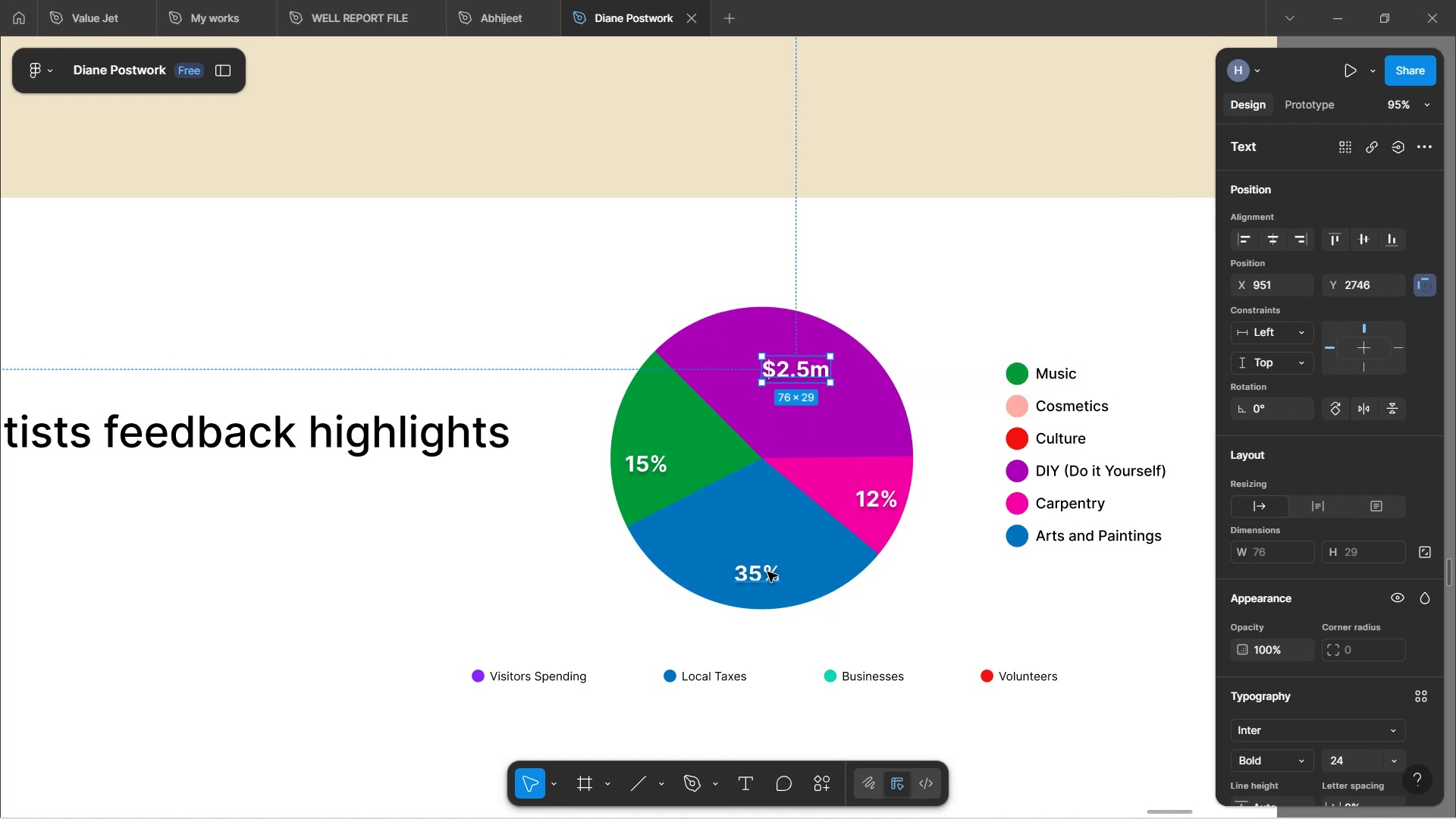 
double_click([767, 572])
 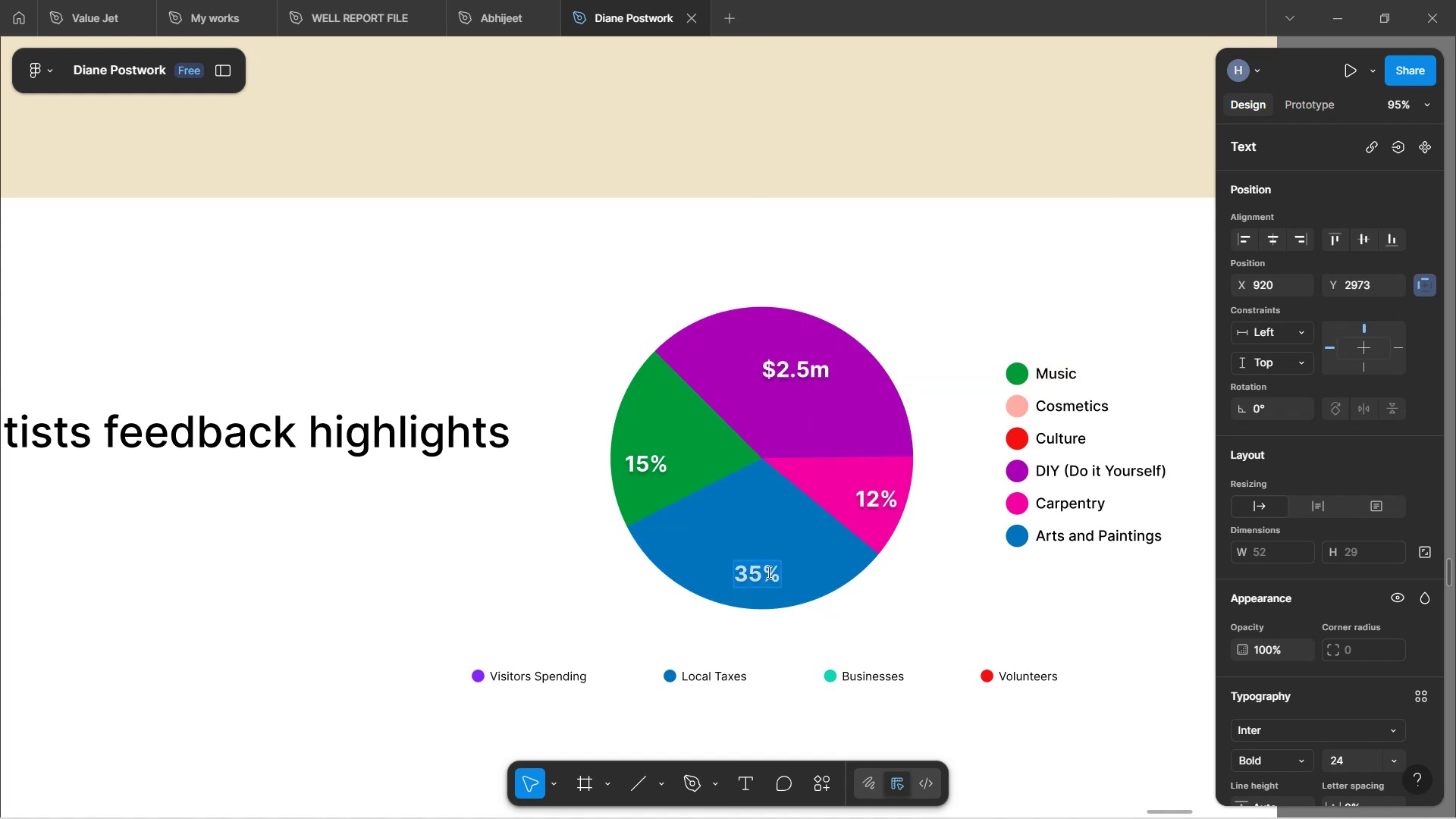 
type($1.5m)
 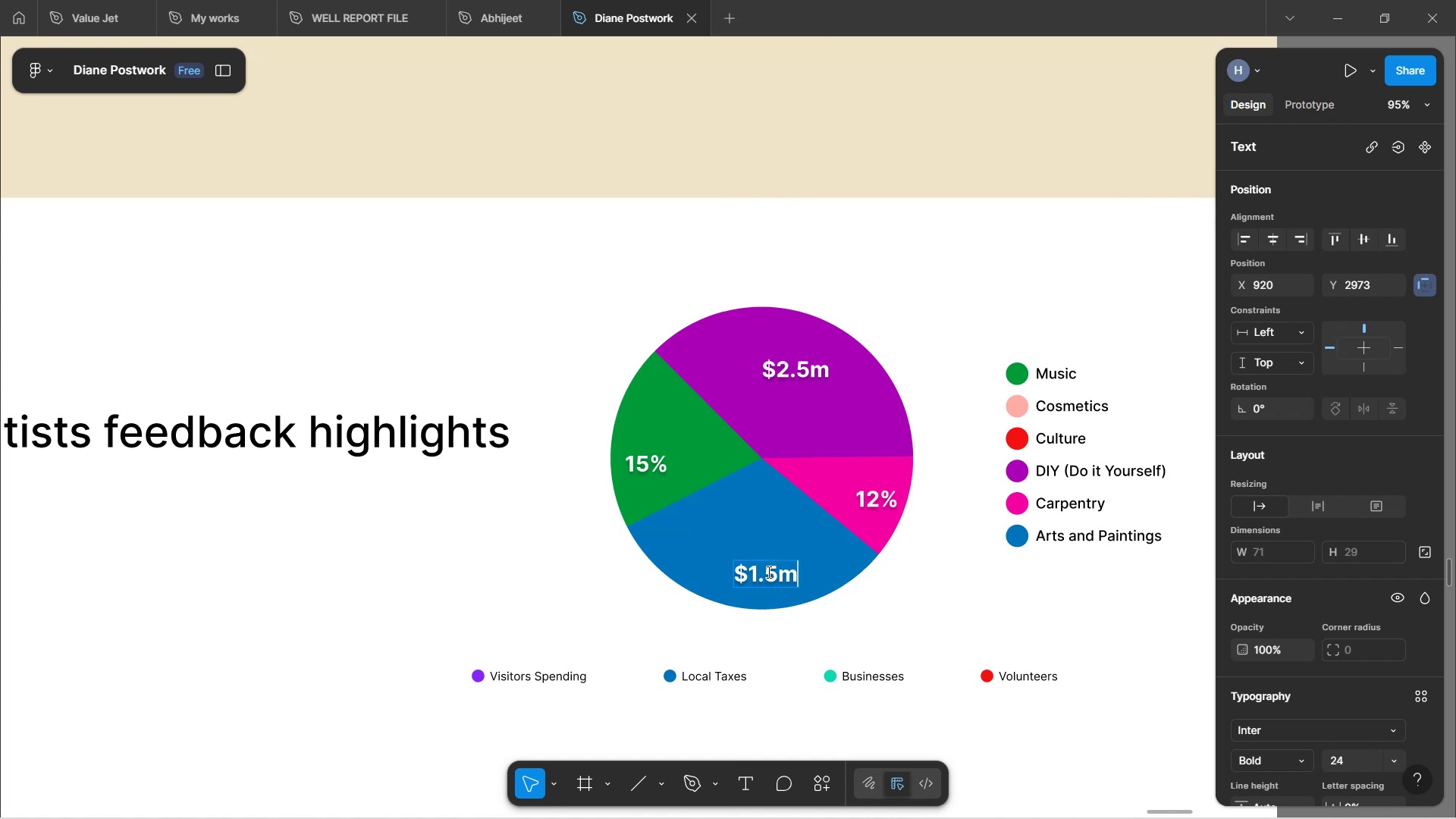 
left_click_drag(start_coordinate=[774, 576], to_coordinate=[767, 583])
 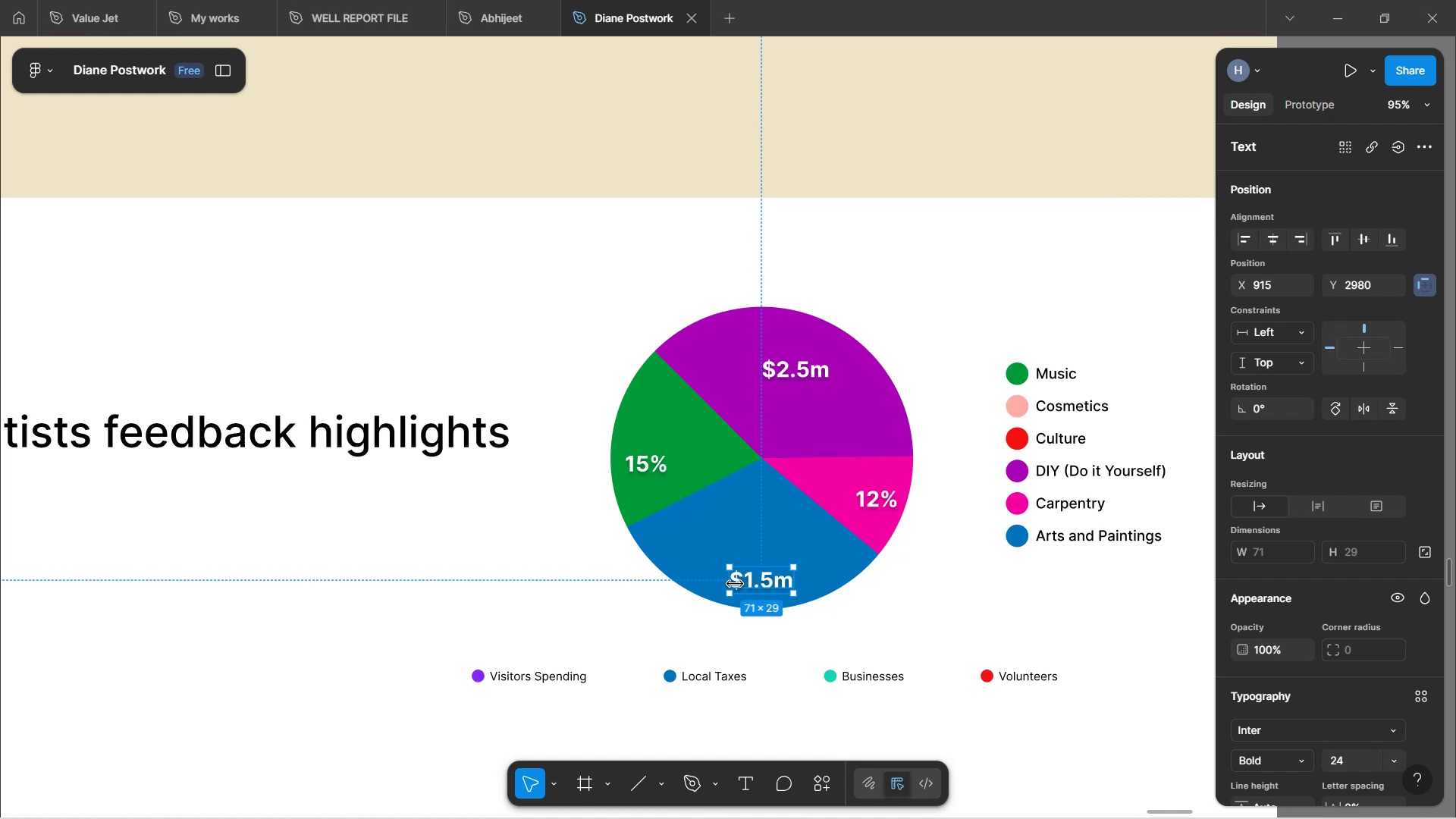 
left_click_drag(start_coordinate=[765, 583], to_coordinate=[762, 565])
 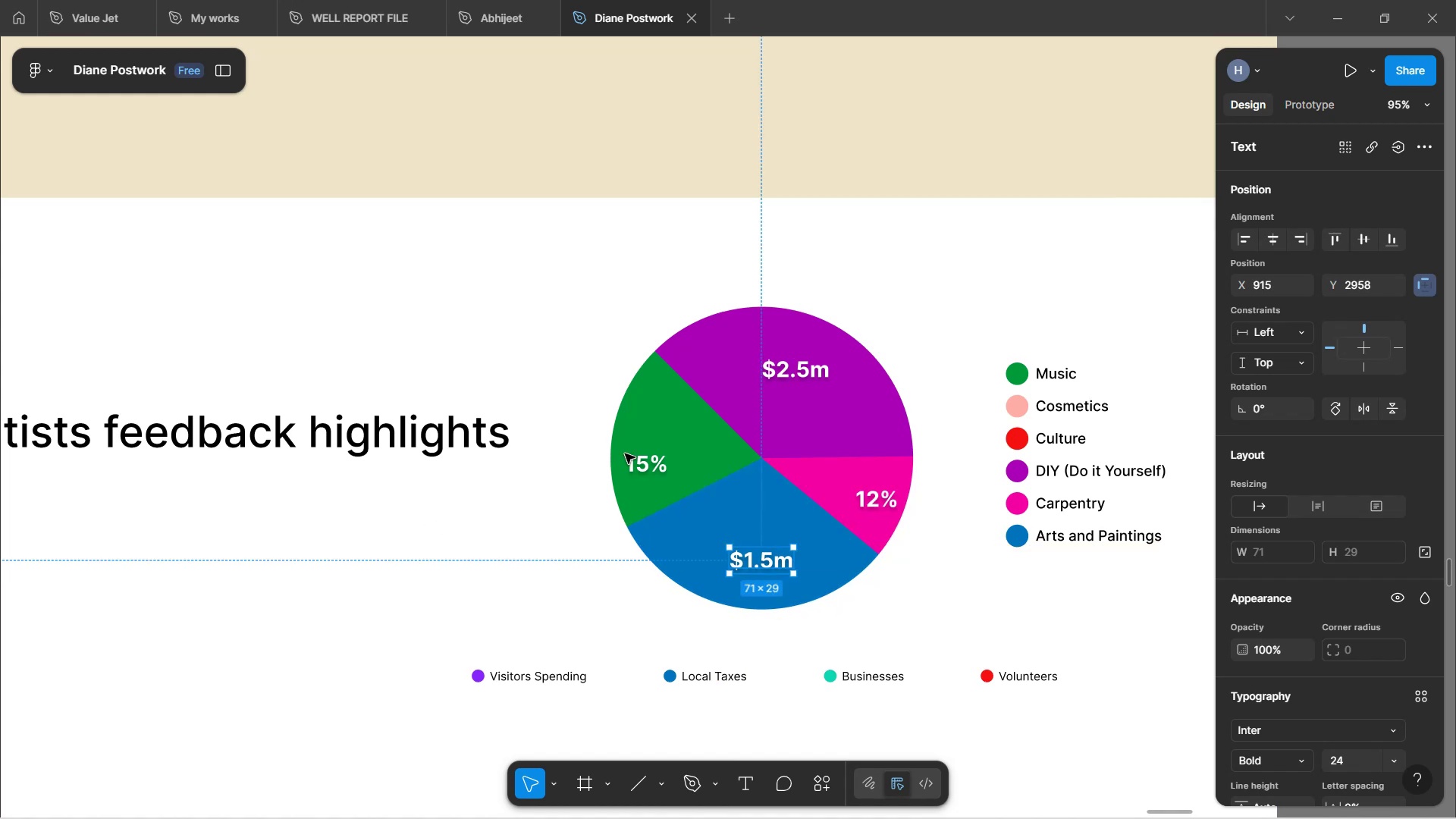 
left_click([653, 463])
 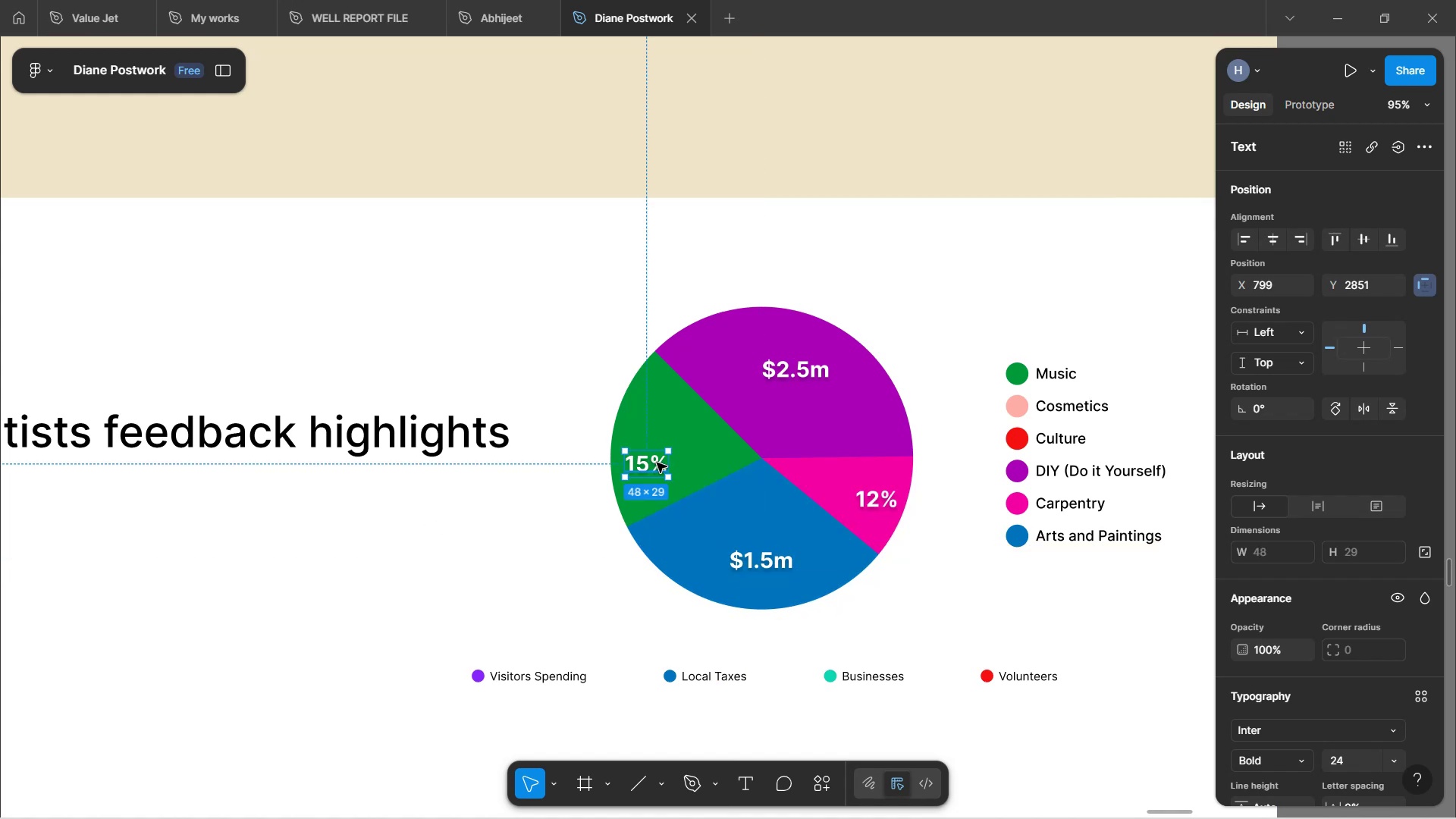 
scroll: coordinate [656, 463], scroll_direction: up, amount: 36.0
 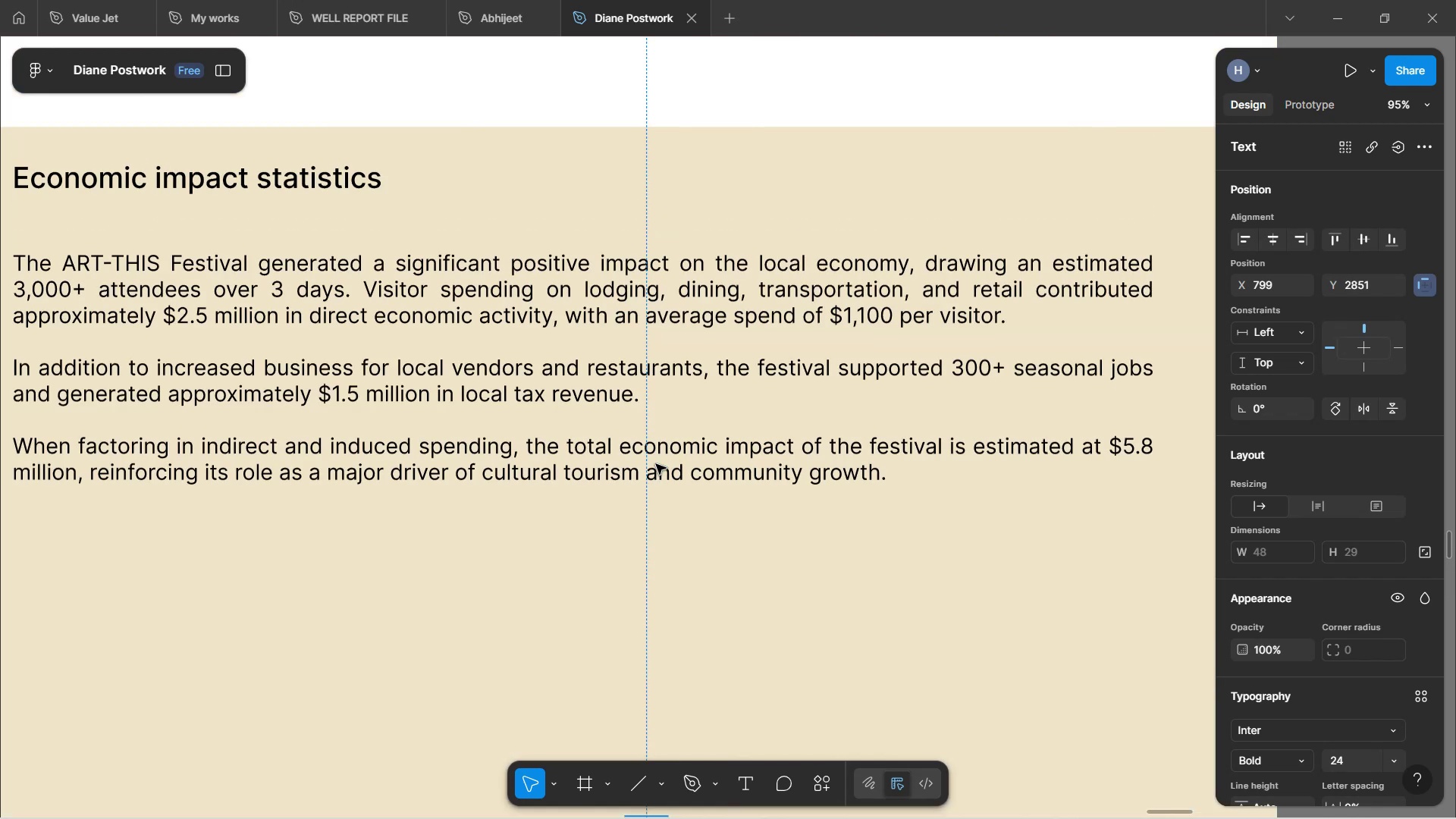 
wait(5.19)
 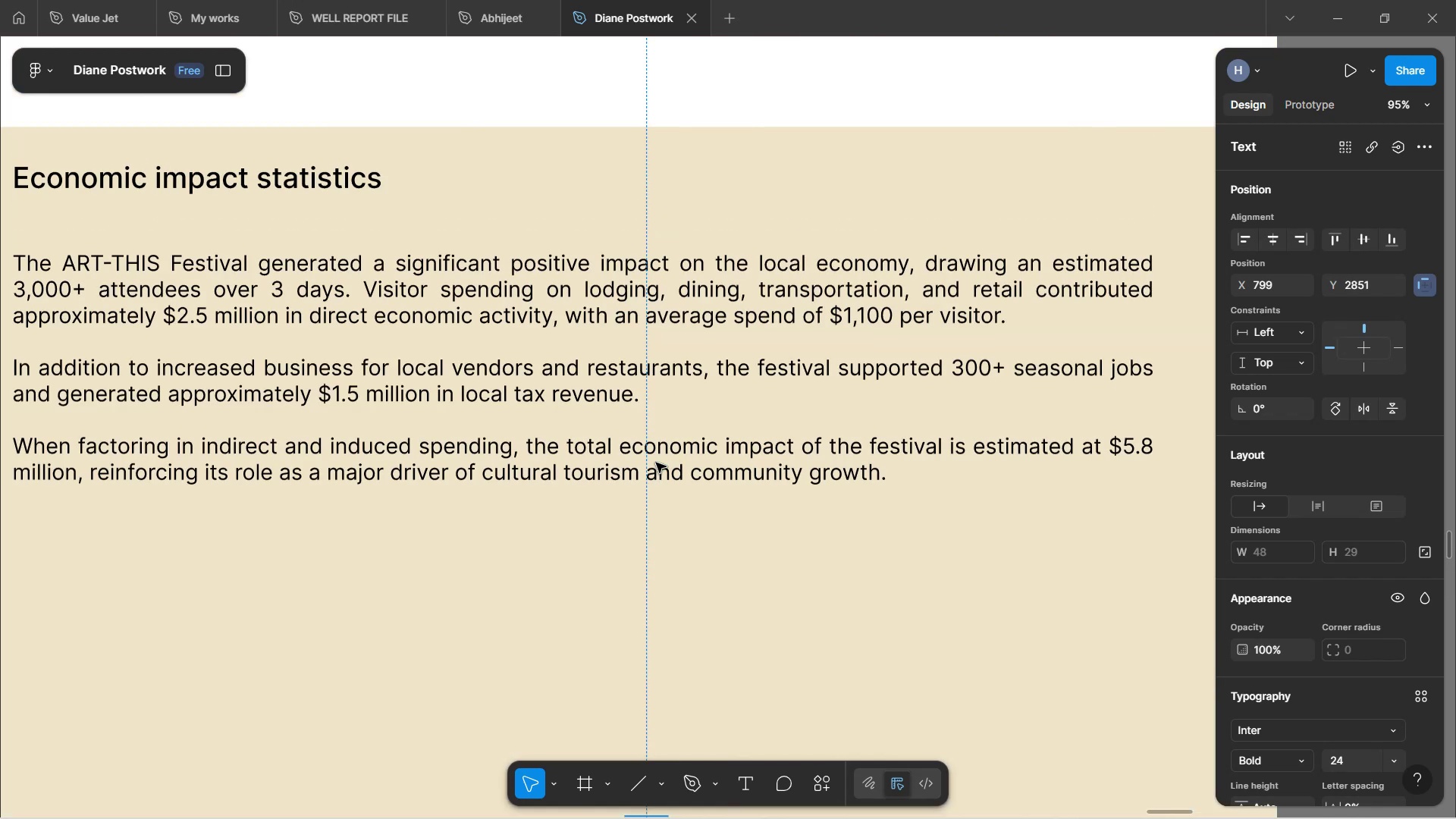 
scroll: coordinate [648, 469], scroll_direction: down, amount: 30.0
 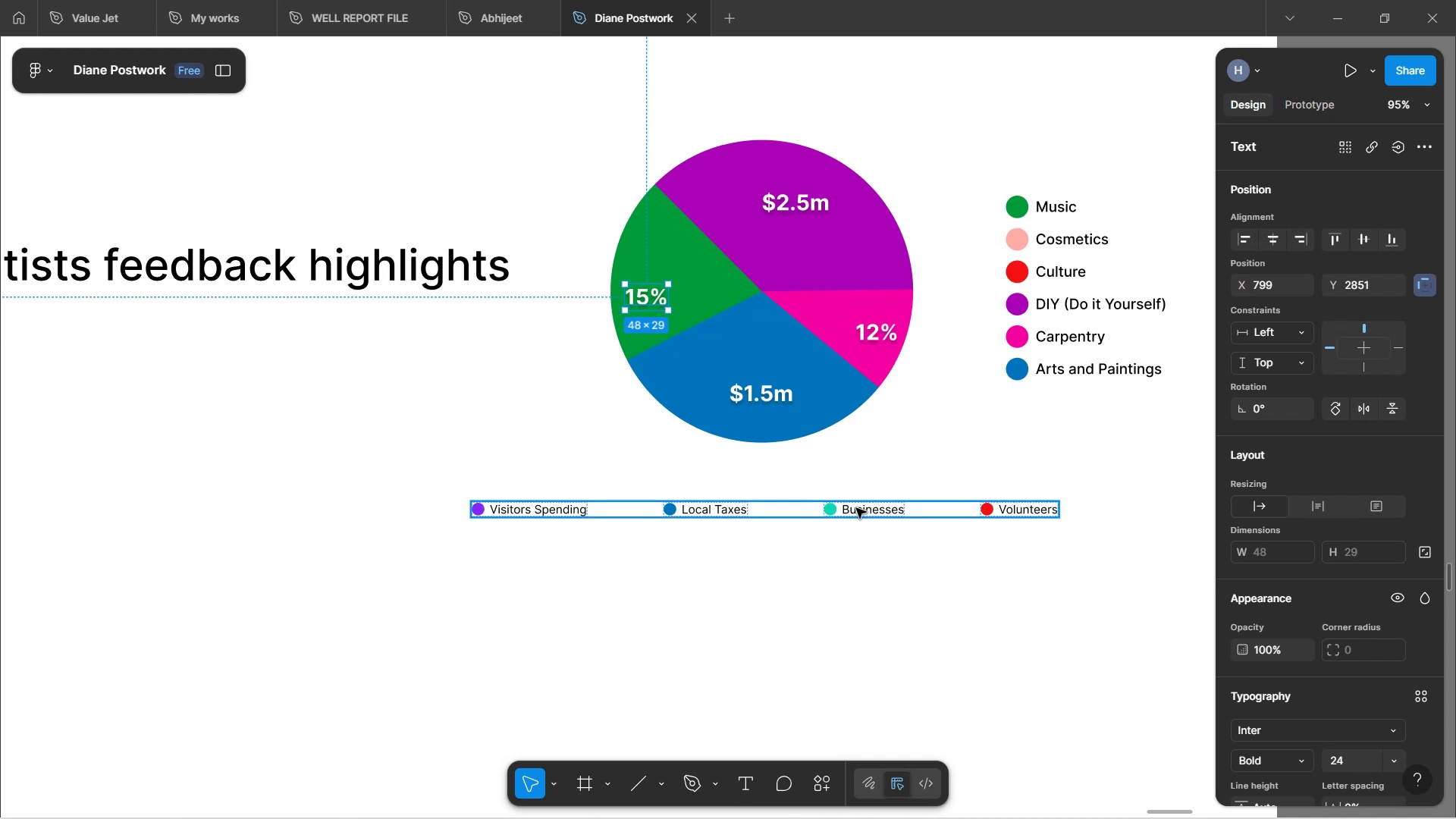 
wait(5.55)
 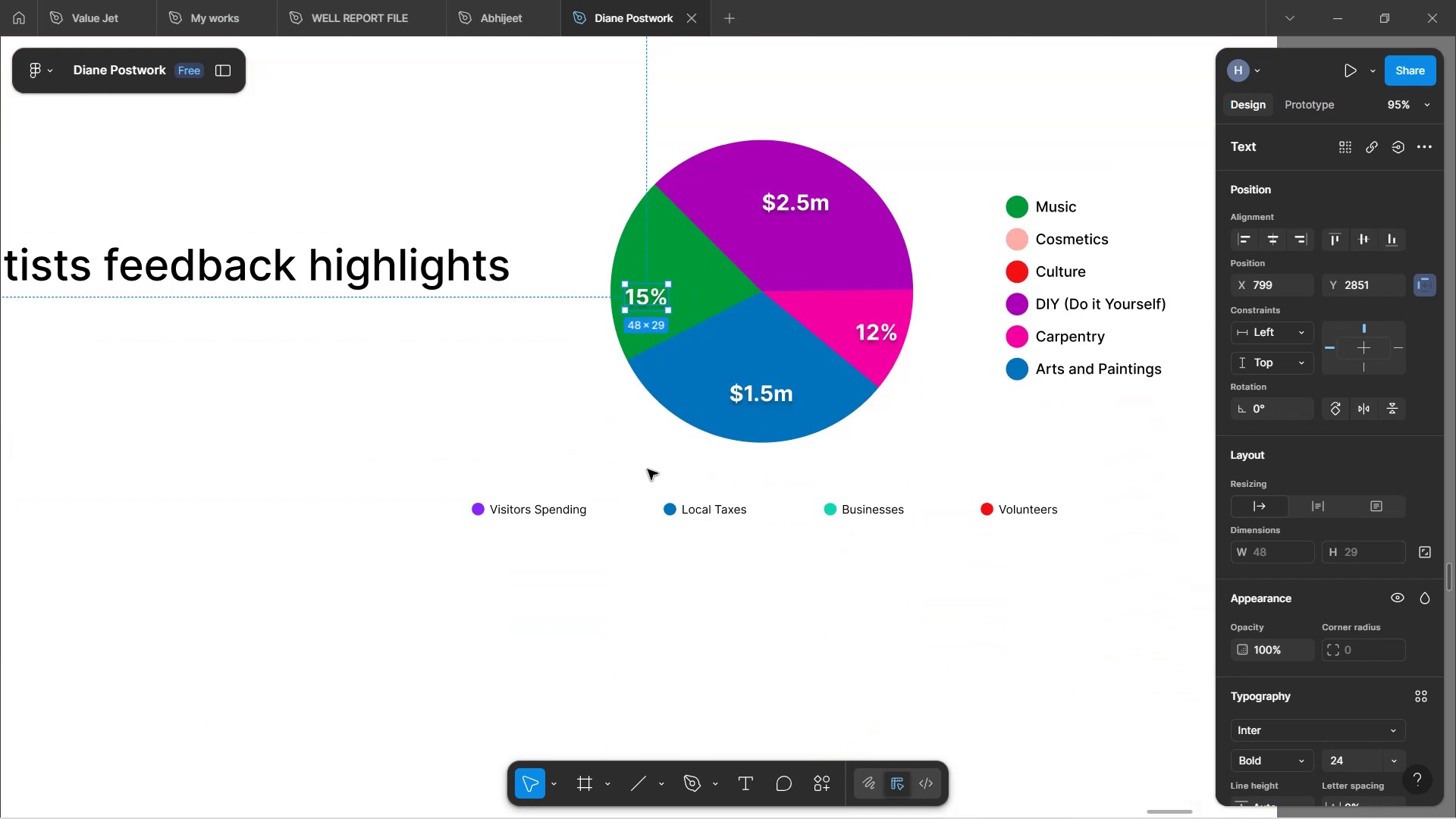 
left_click([867, 312])
 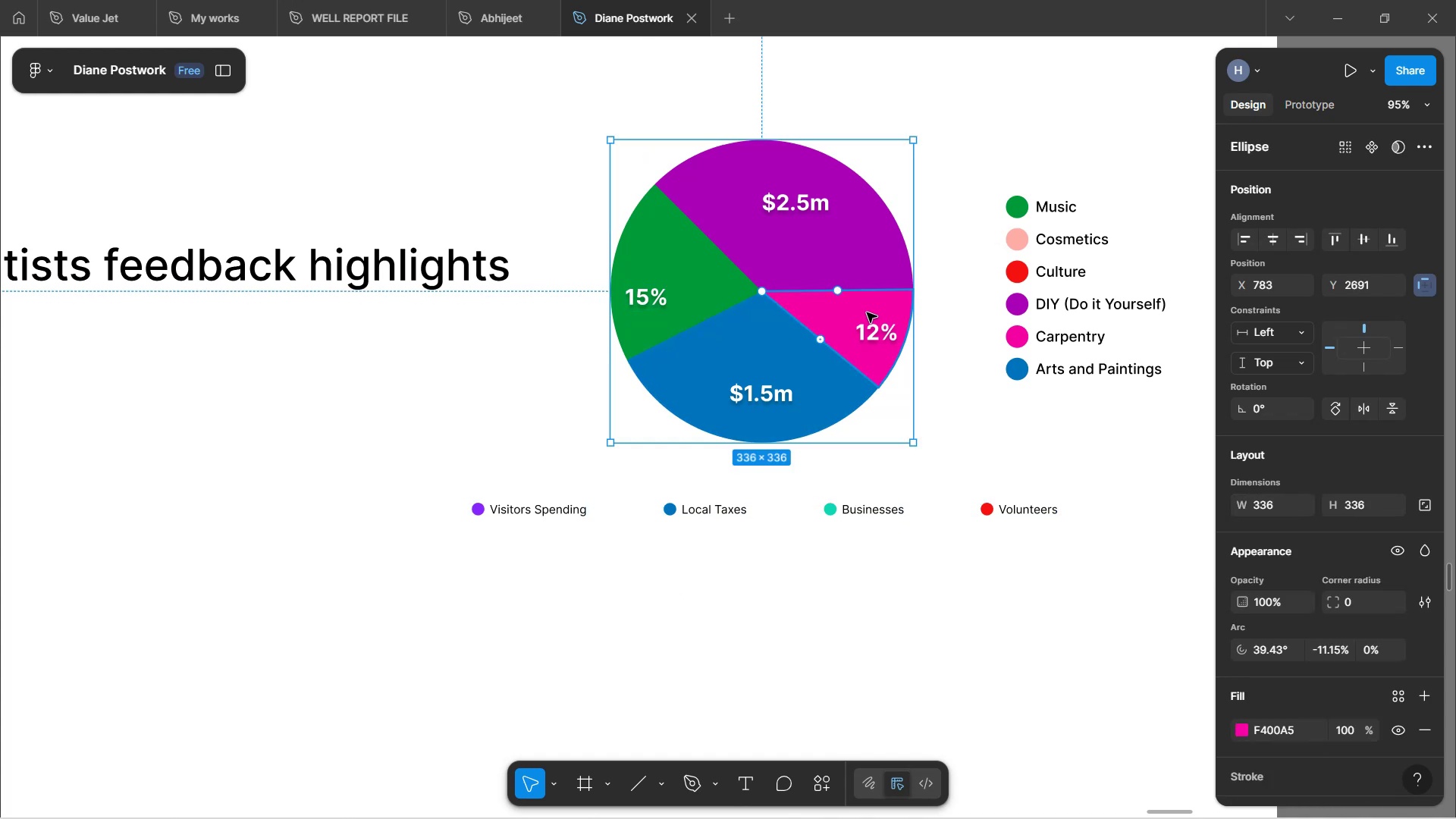 
key(Backspace)
 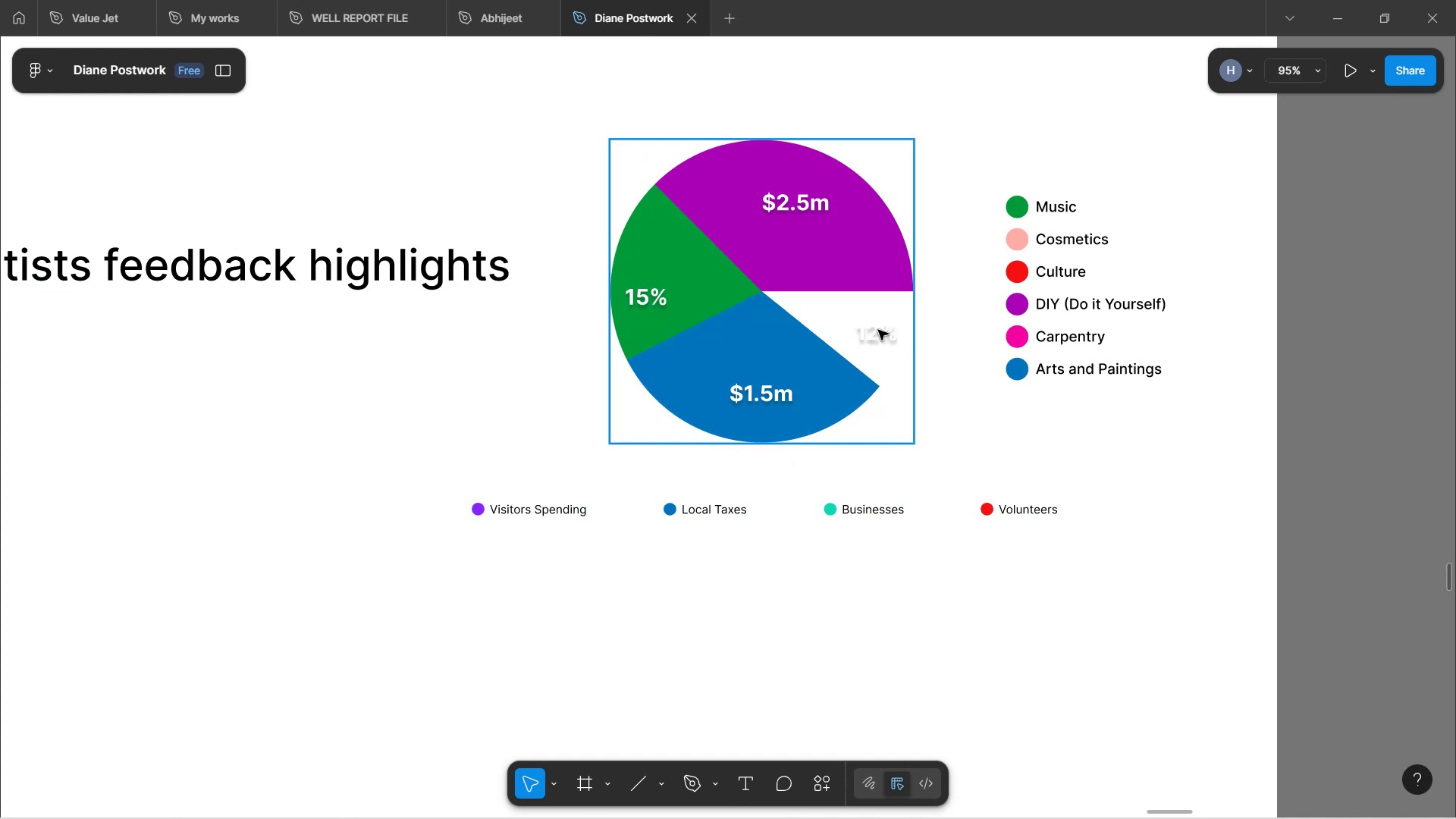 
double_click([878, 330])
 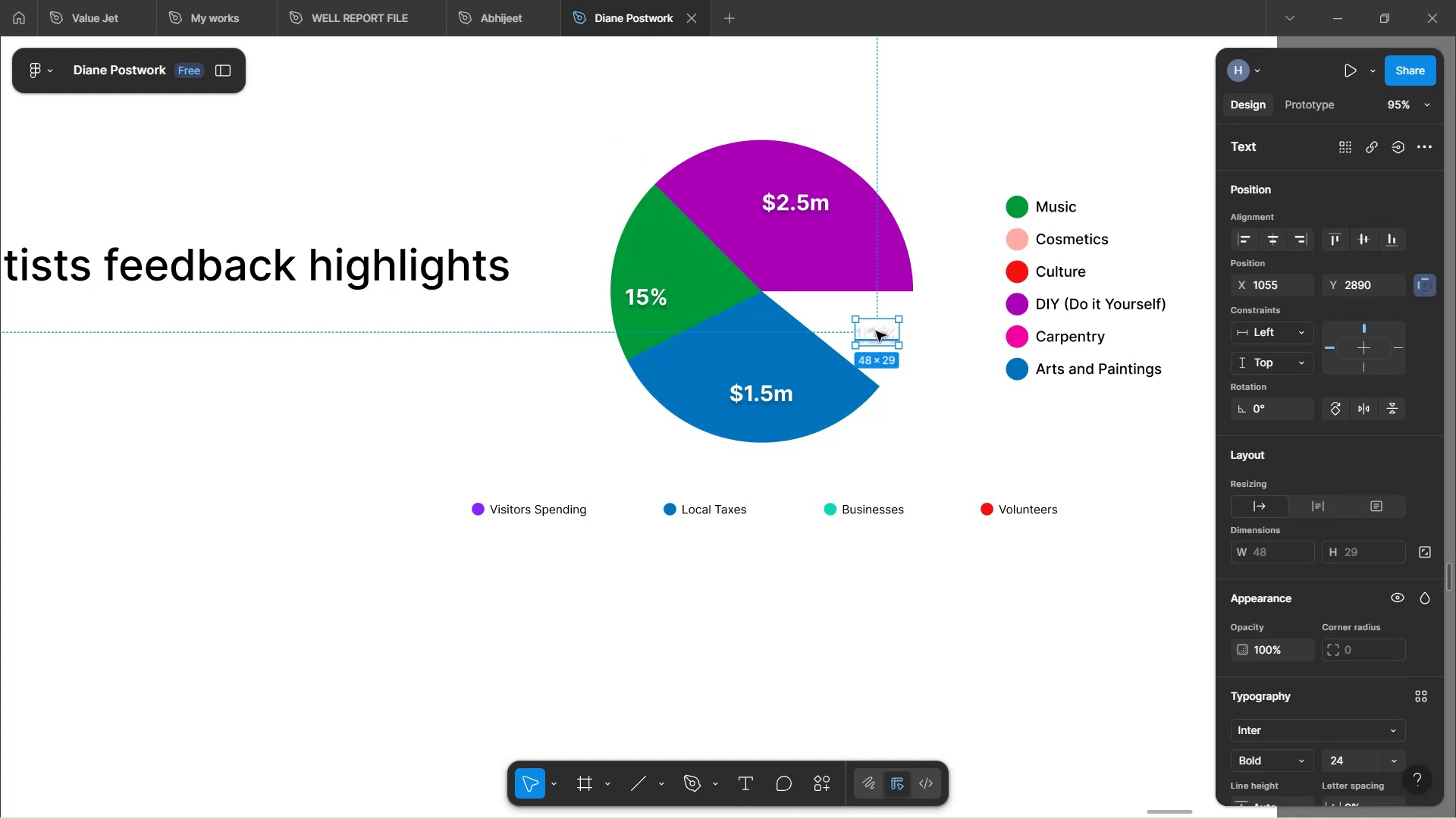 
key(Backspace)
 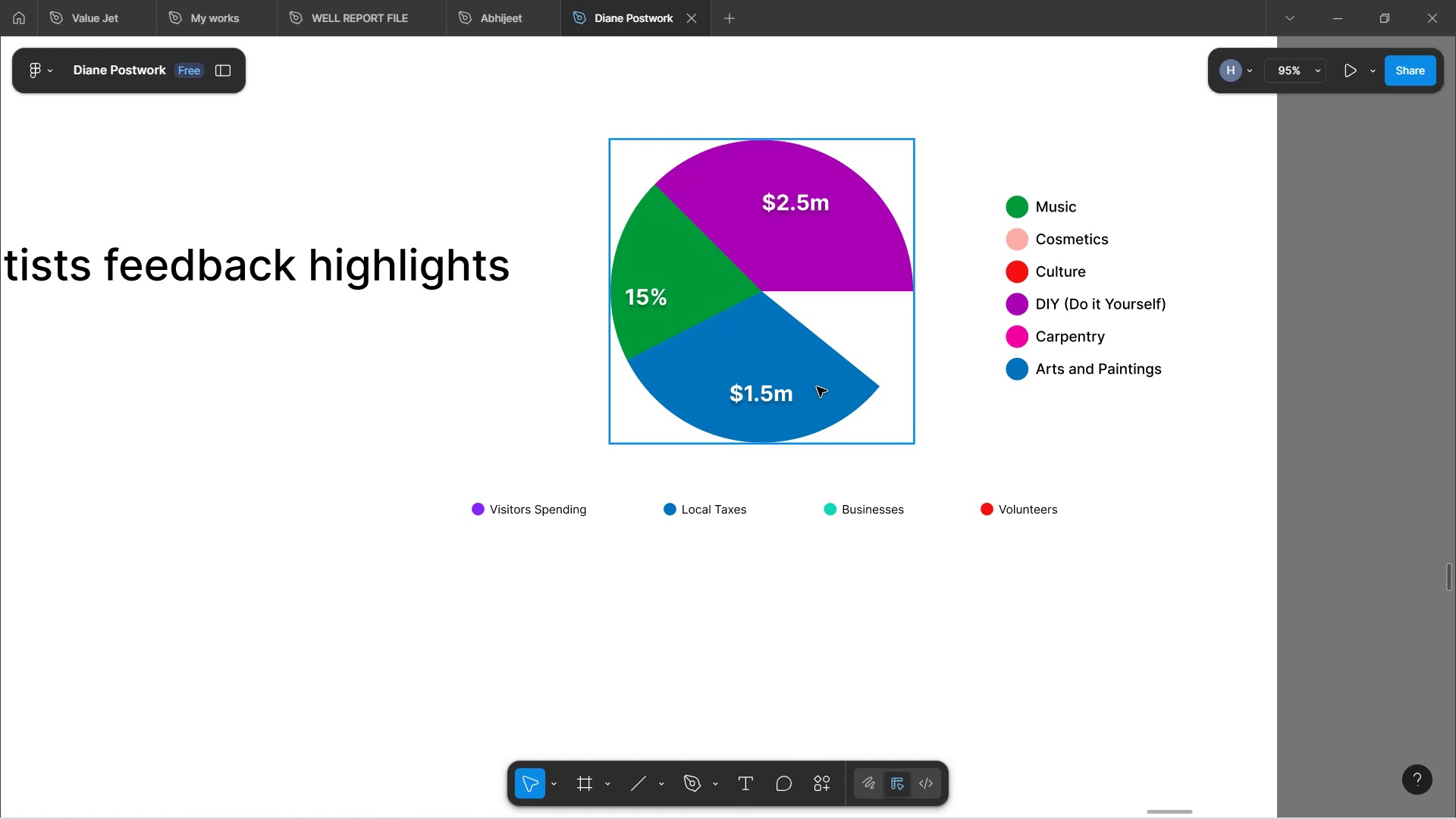 
left_click([849, 270])
 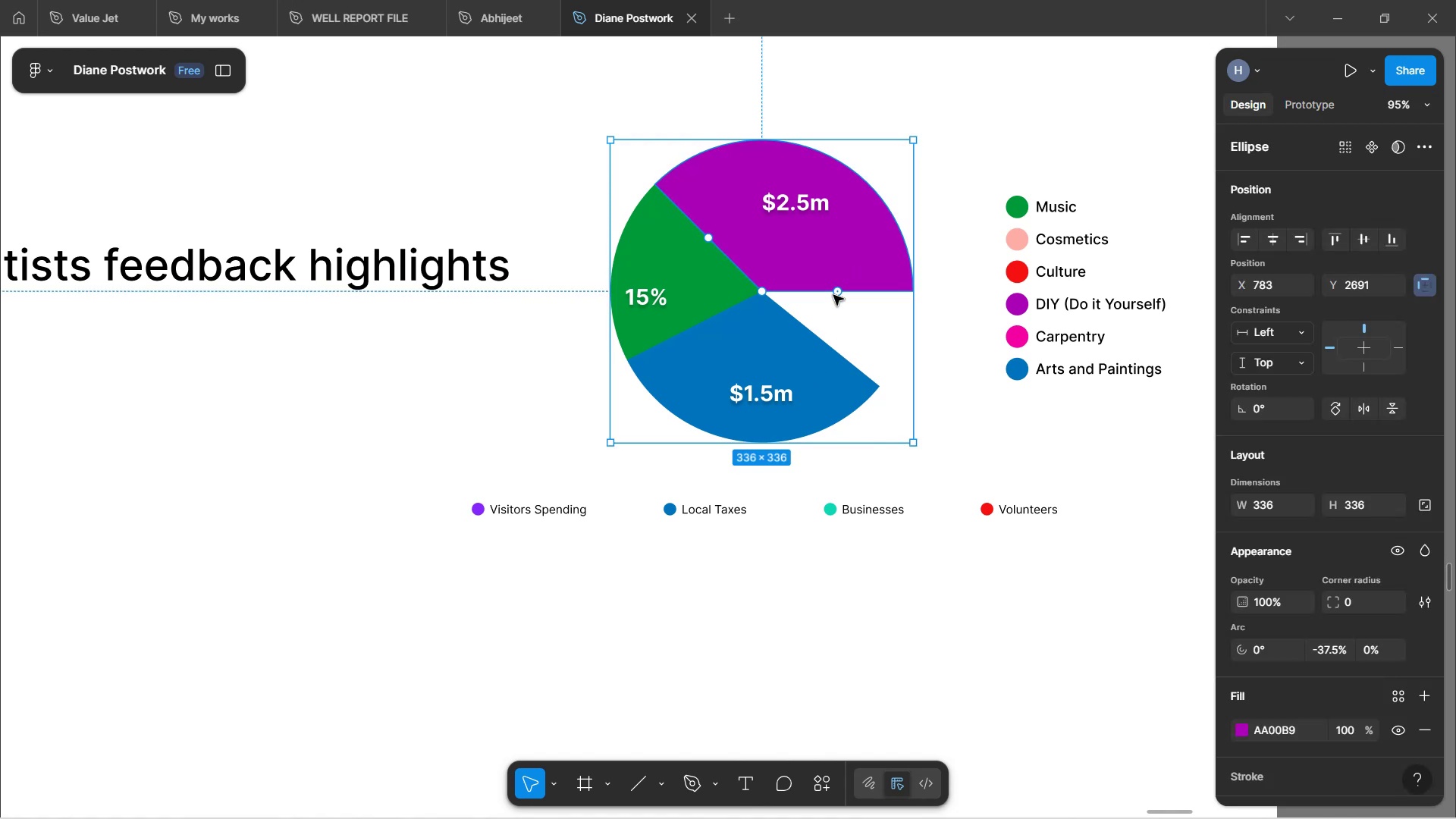 
left_click_drag(start_coordinate=[838, 297], to_coordinate=[834, 318])
 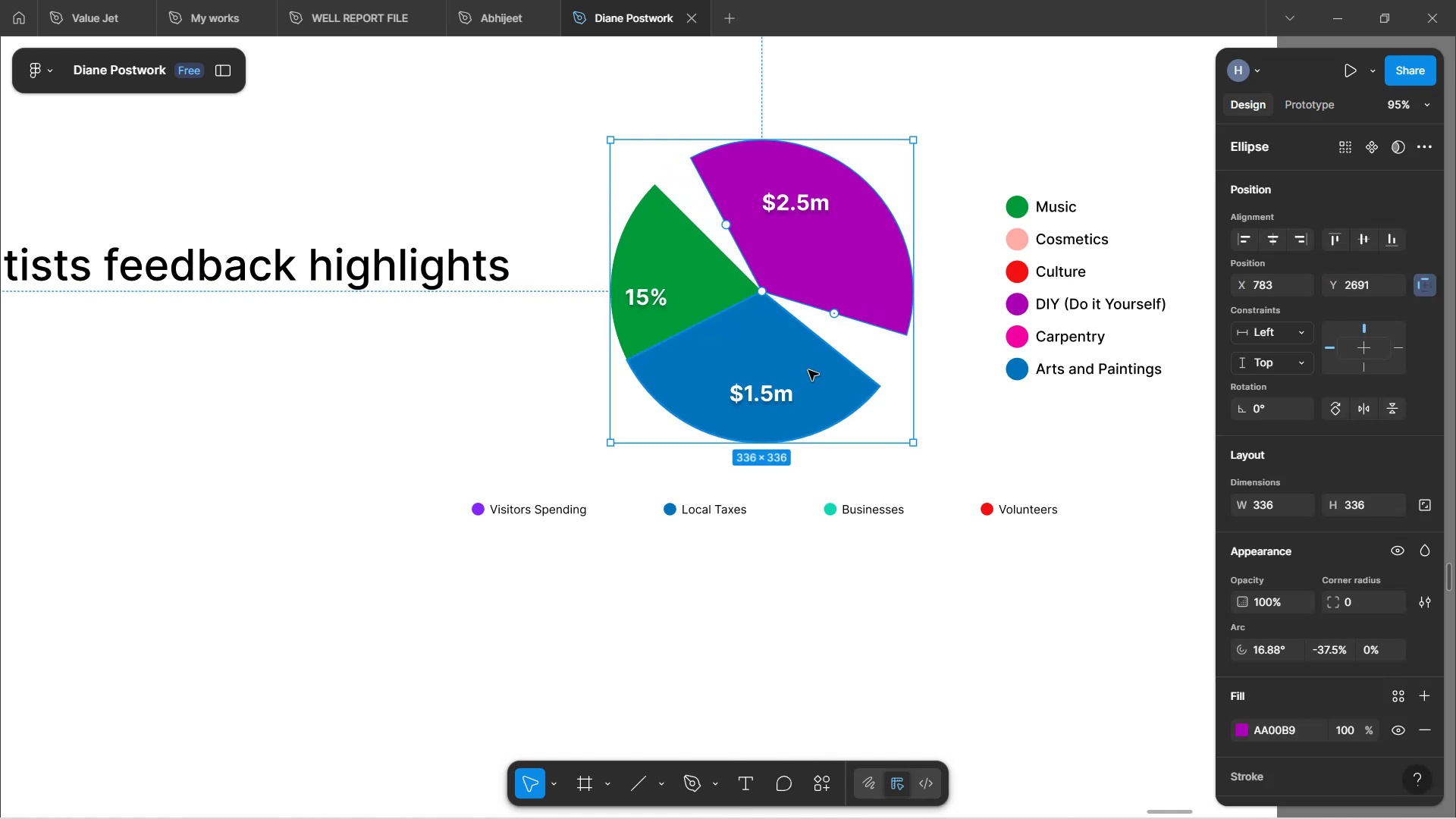 
left_click([808, 370])
 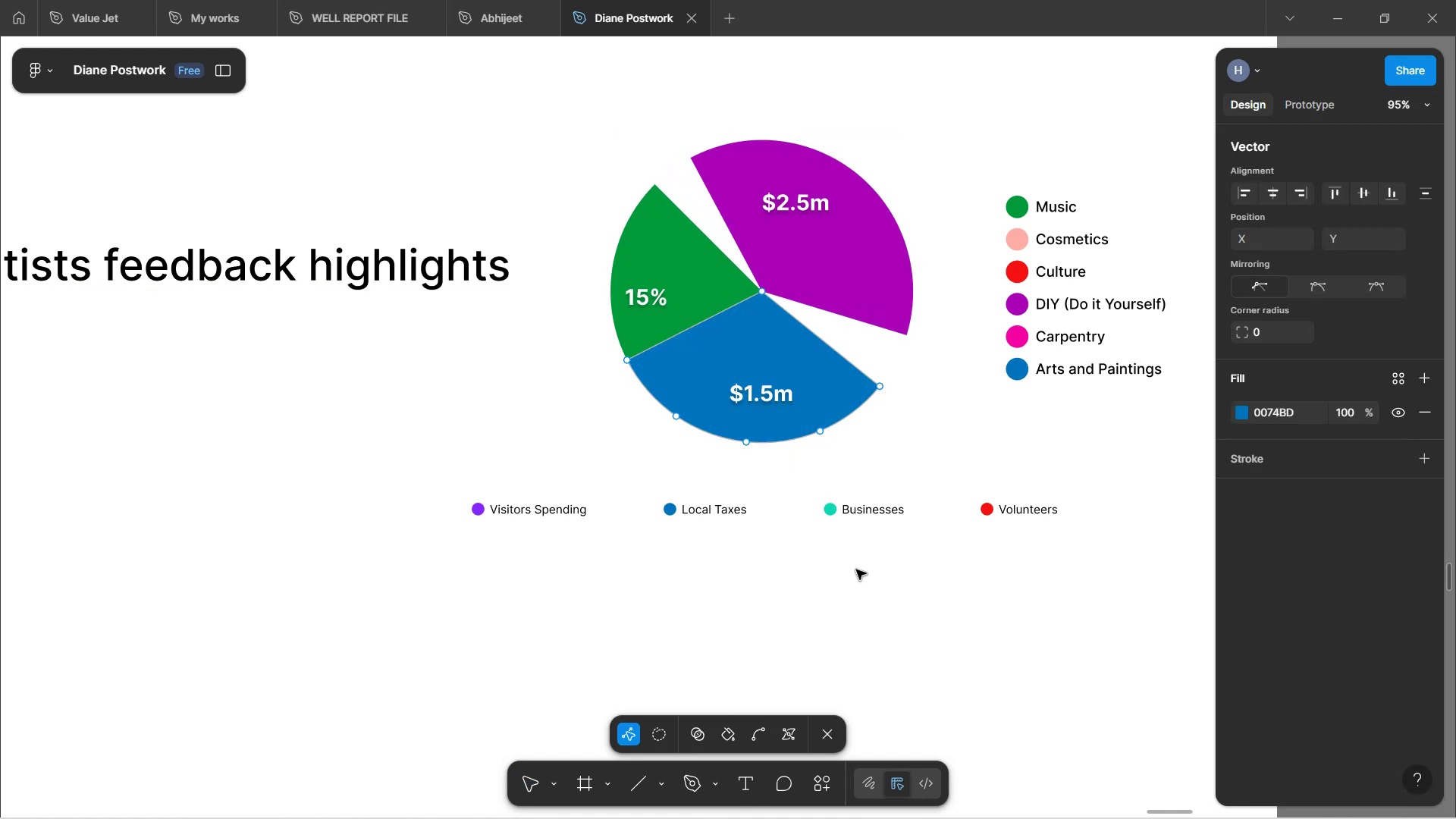 
double_click([856, 571])
 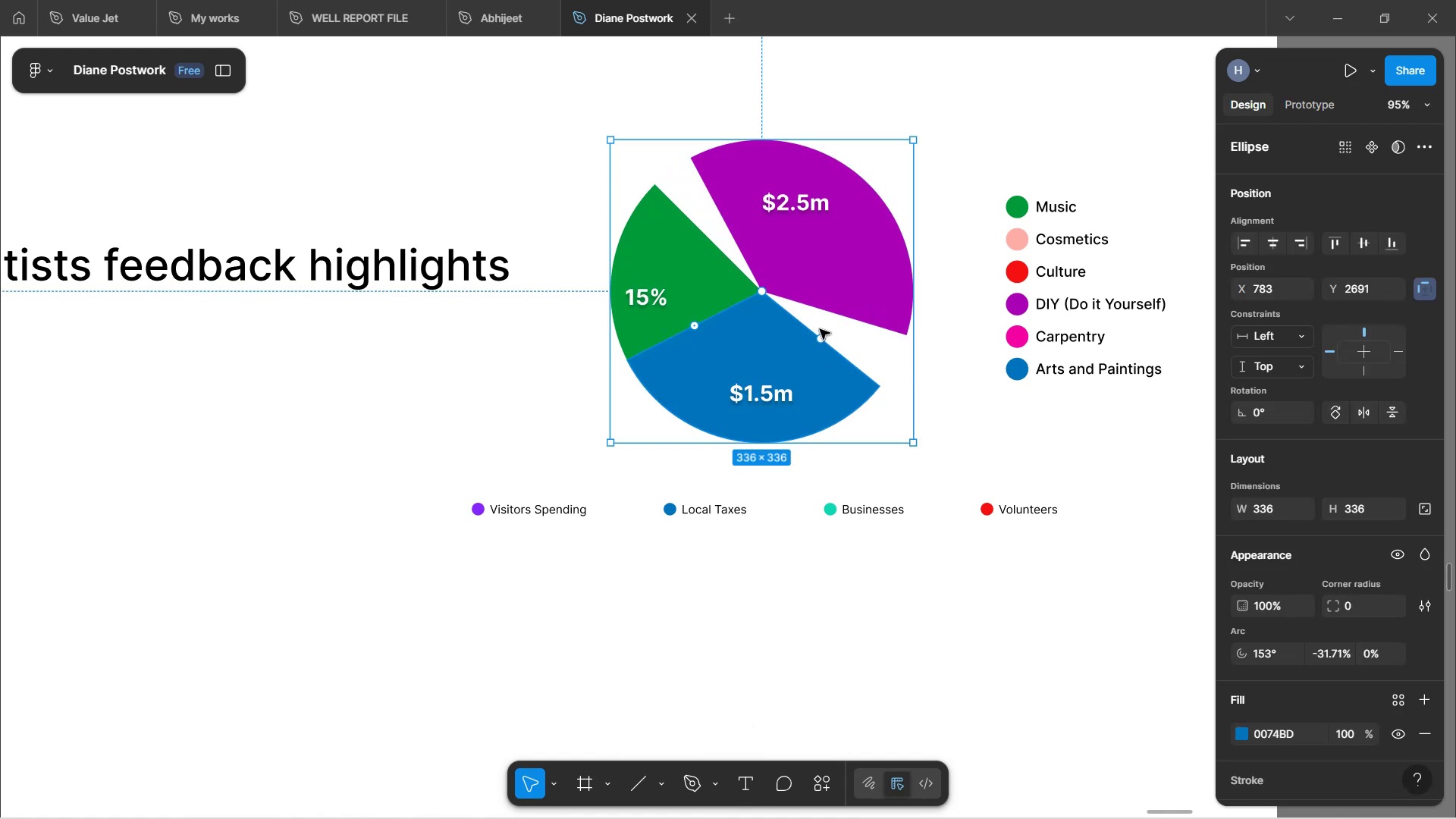 
left_click_drag(start_coordinate=[820, 338], to_coordinate=[820, 327])
 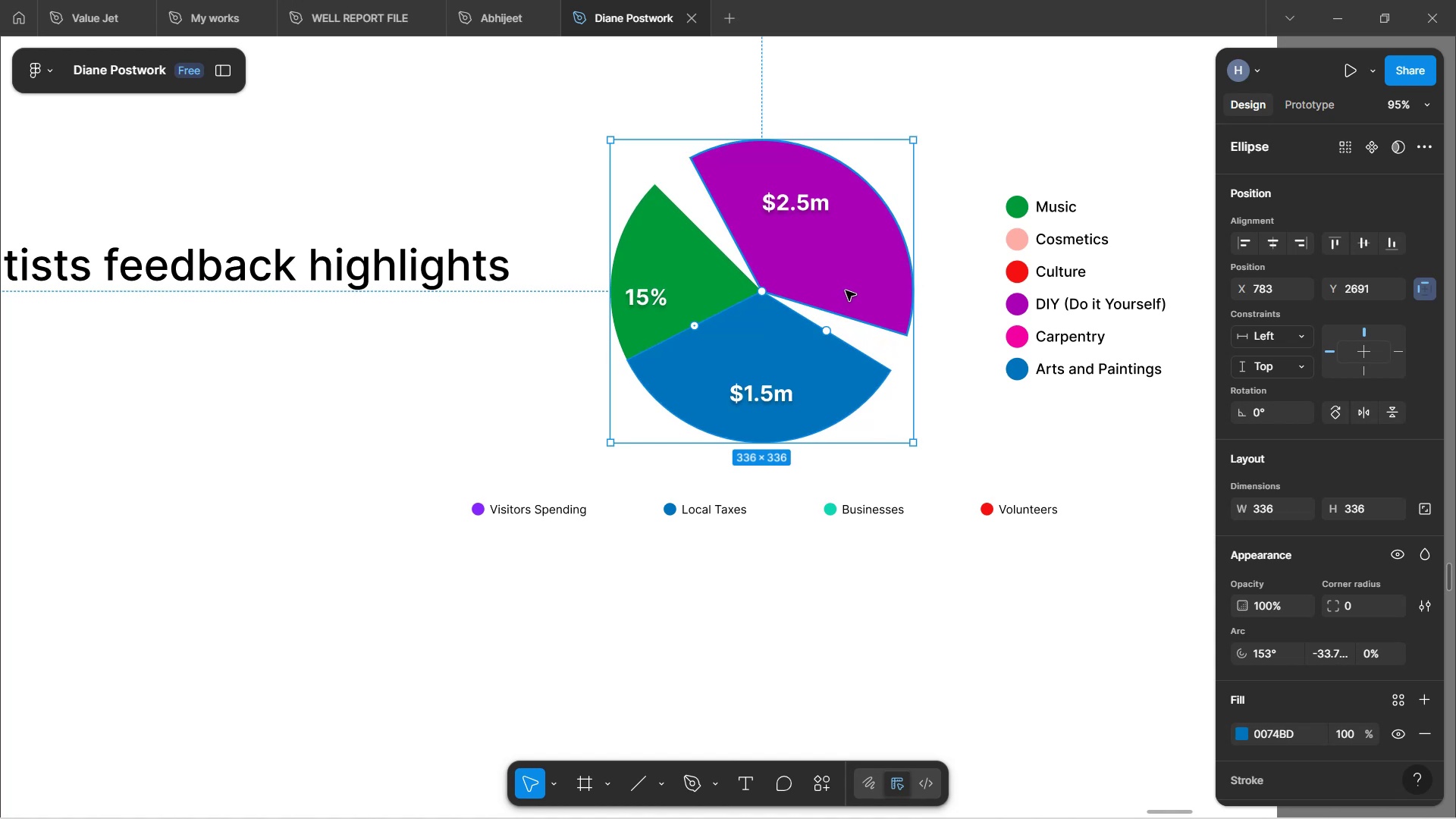 
left_click([846, 290])
 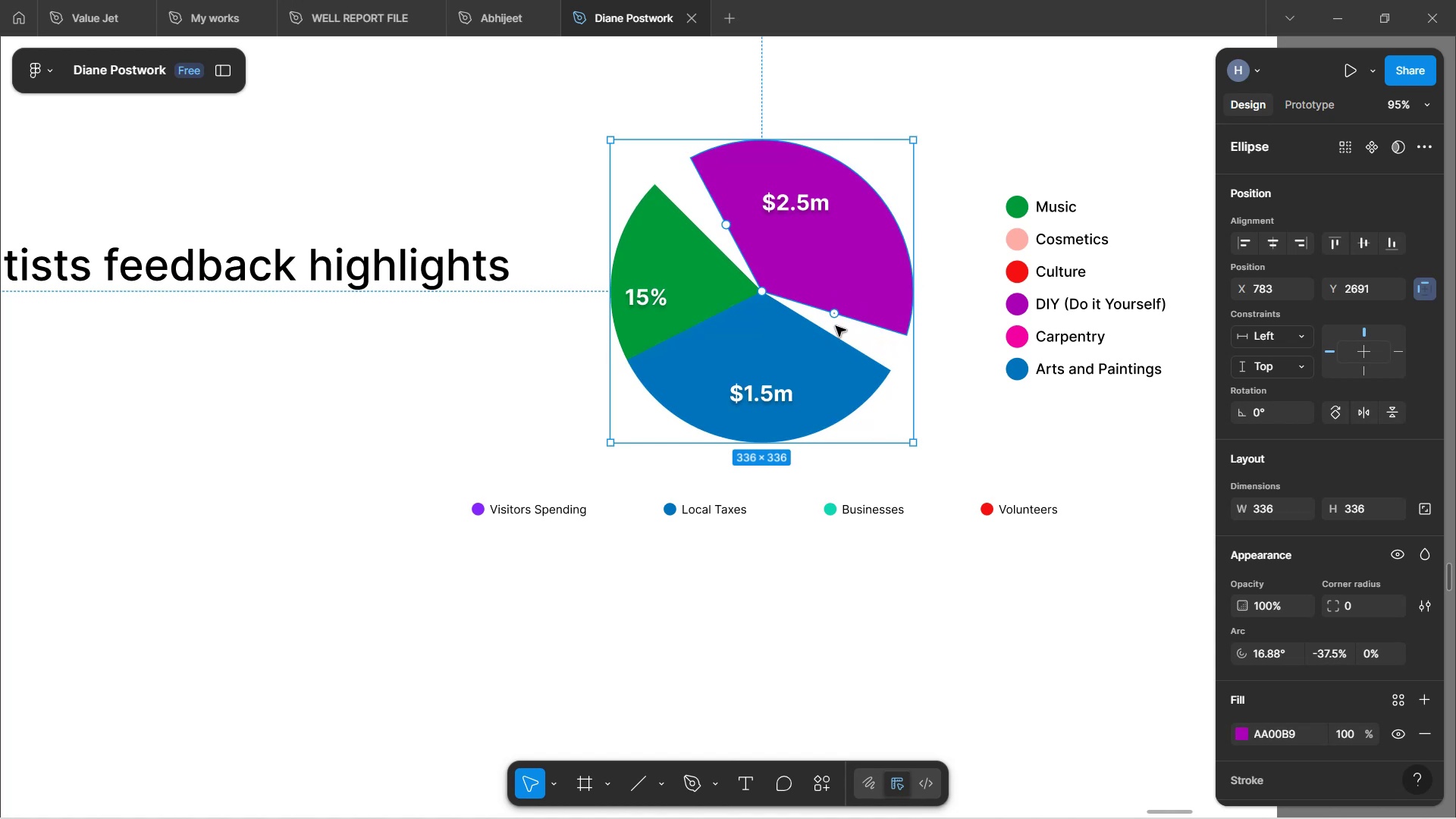 
left_click_drag(start_coordinate=[836, 312], to_coordinate=[816, 324])
 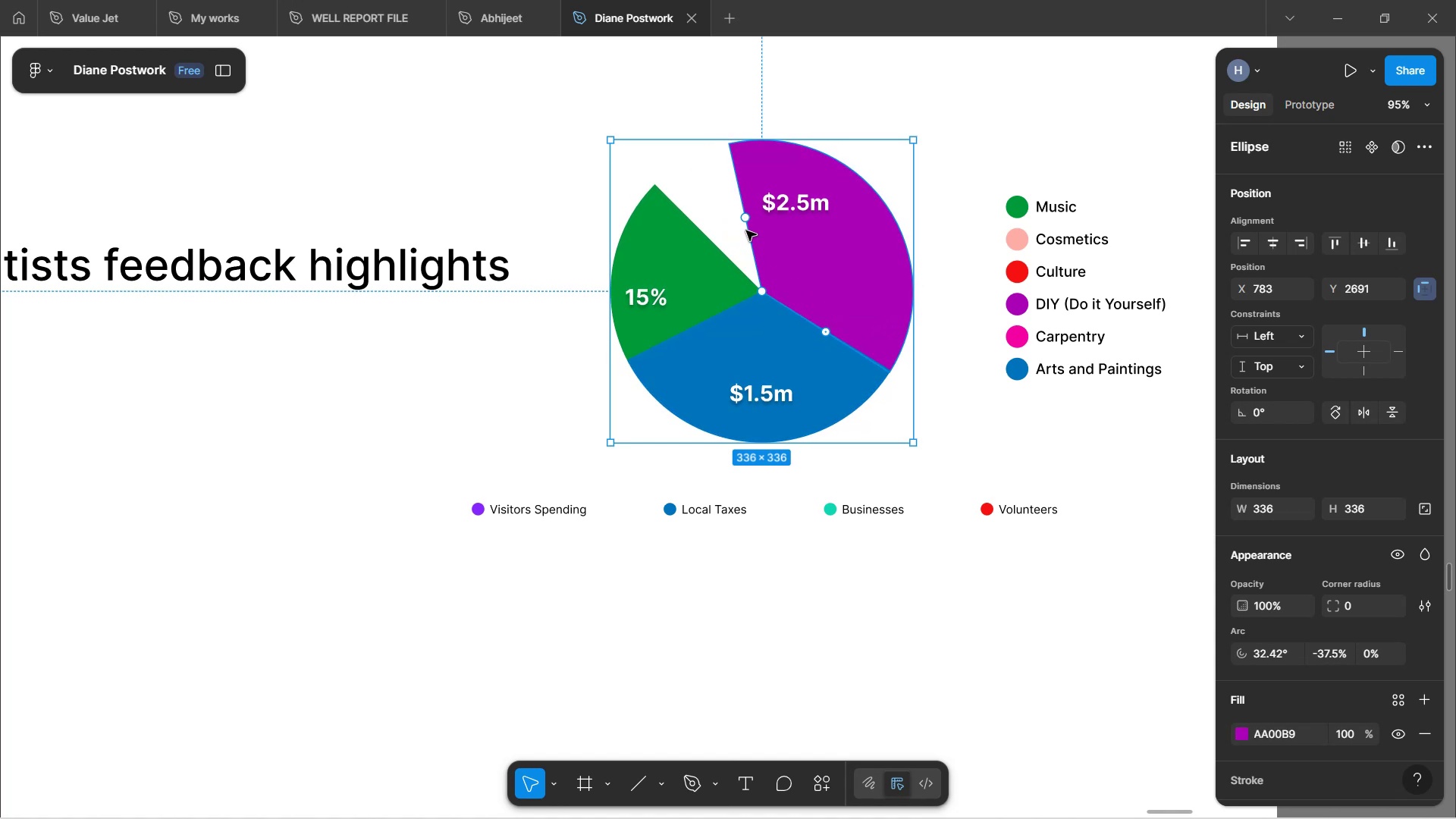 
left_click_drag(start_coordinate=[743, 218], to_coordinate=[711, 244])
 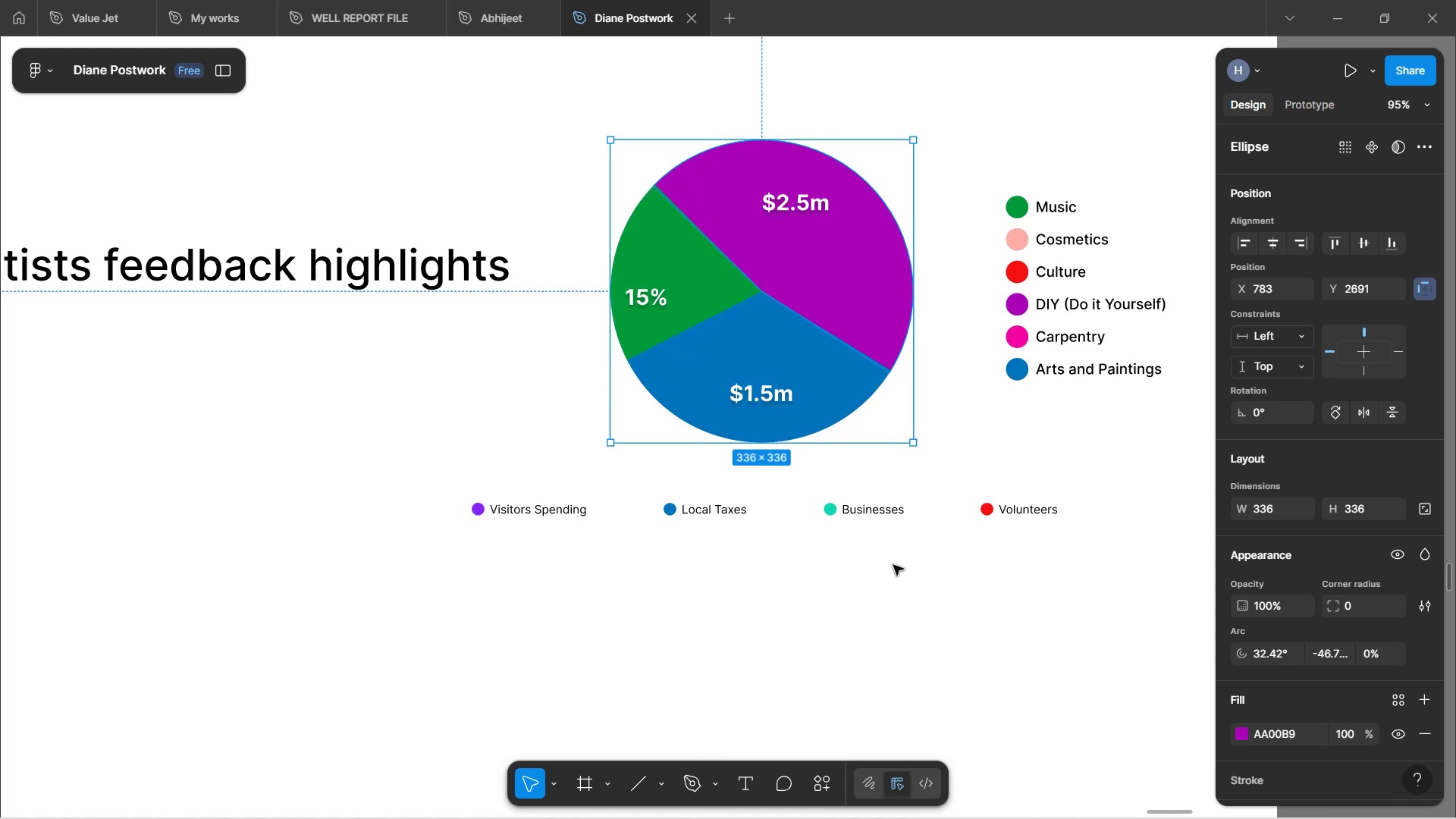 
left_click([896, 581])
 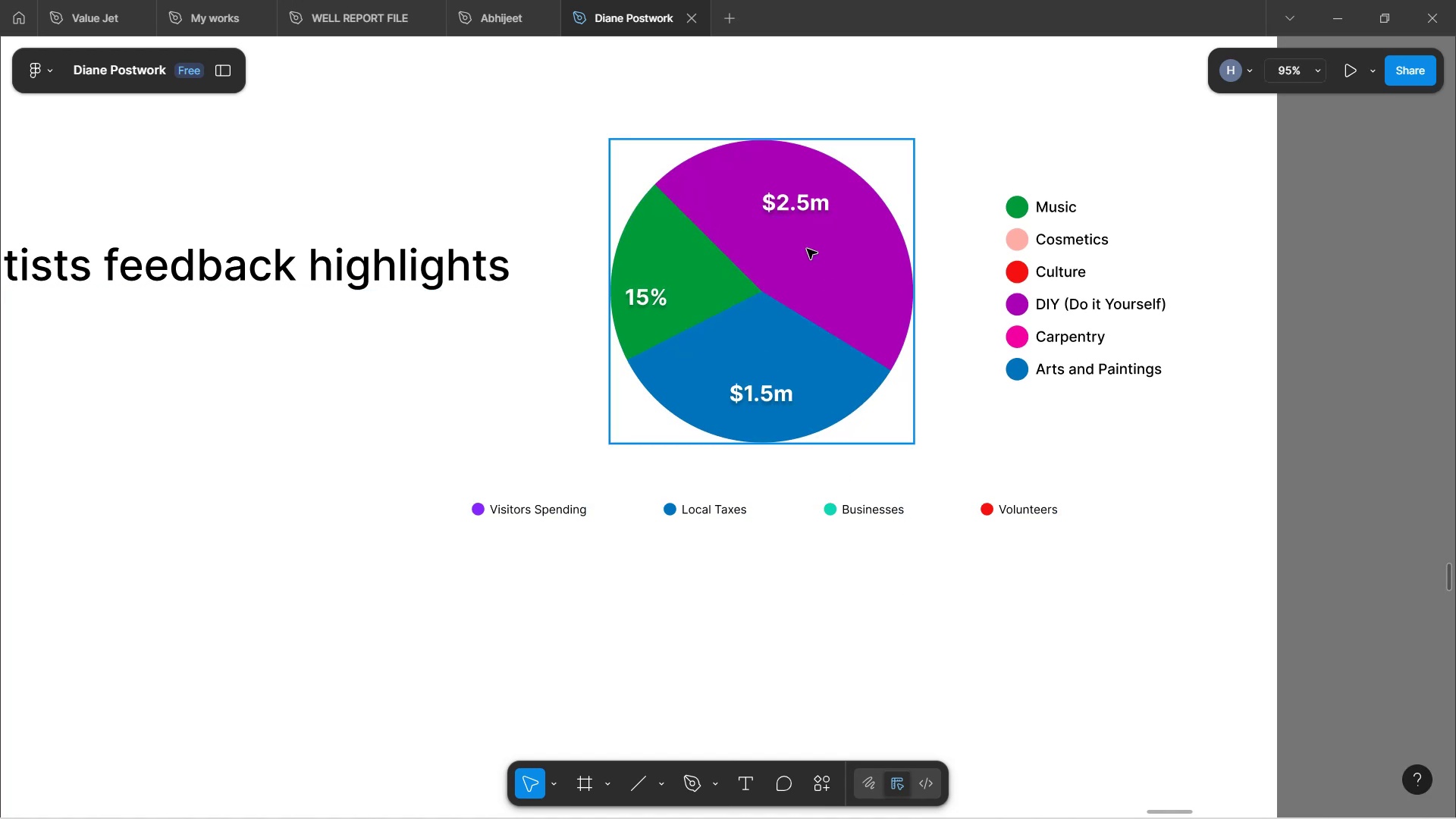 
double_click([792, 209])
 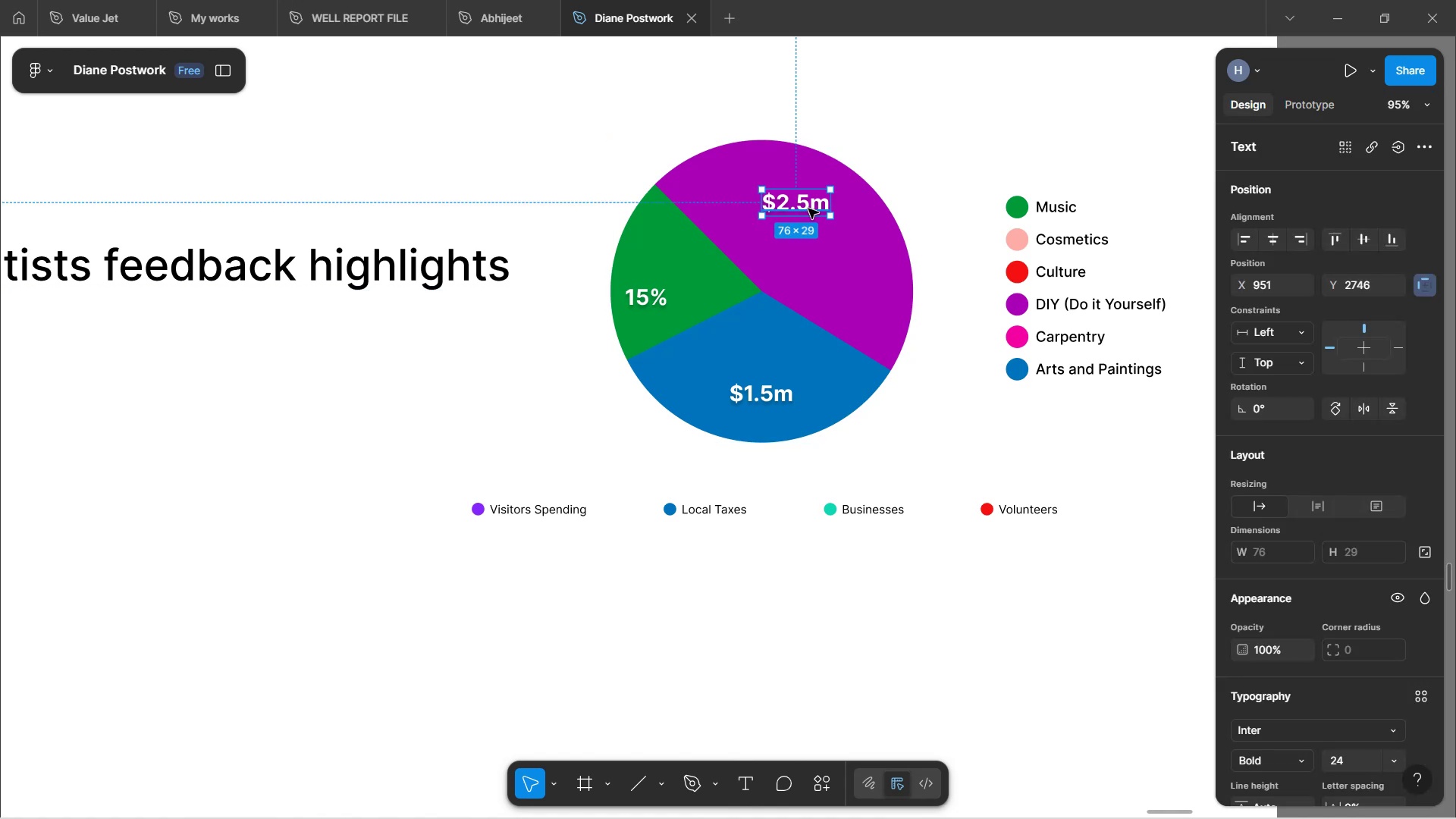 
double_click([808, 209])
 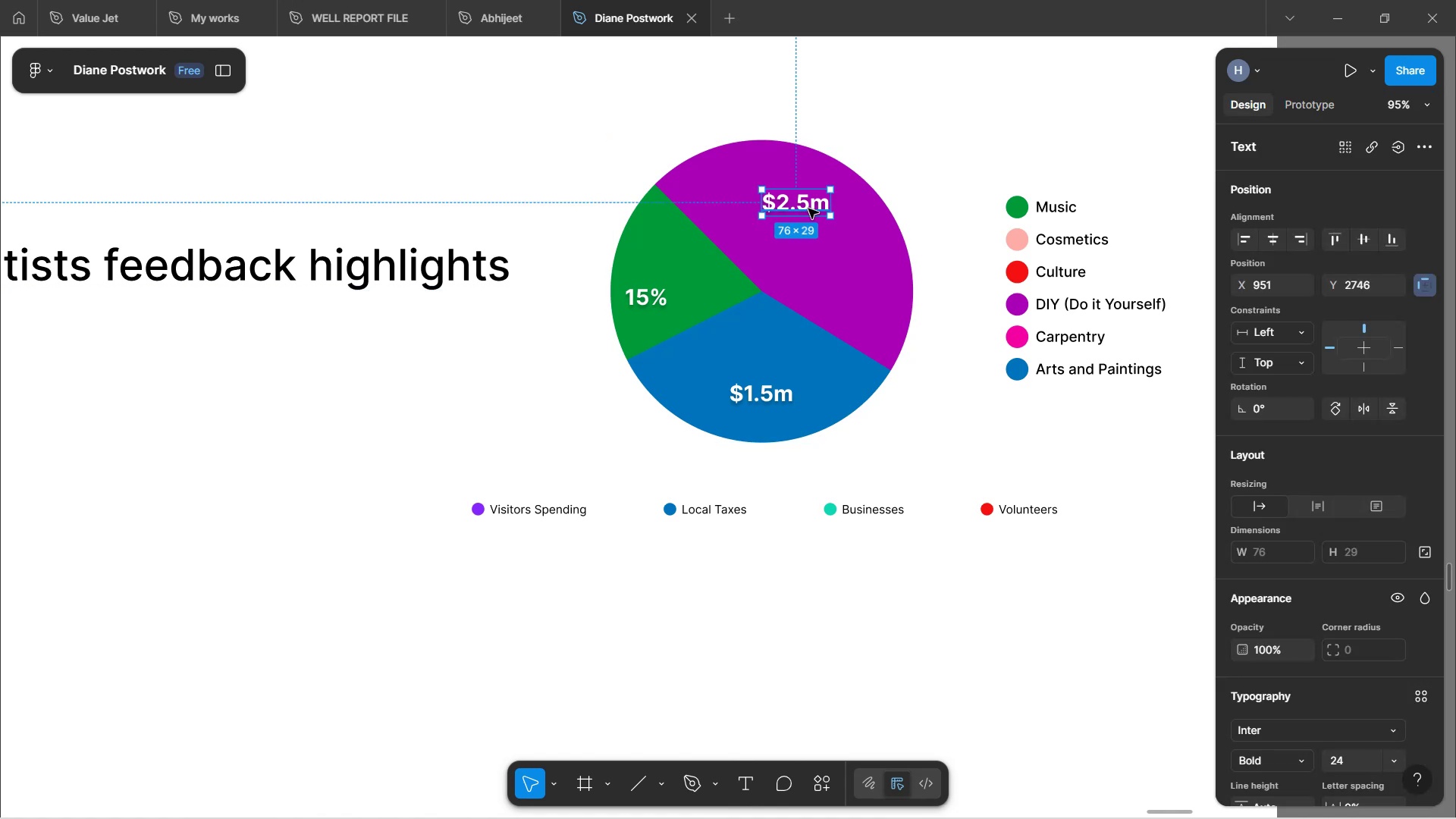 
left_click_drag(start_coordinate=[808, 209], to_coordinate=[832, 257])
 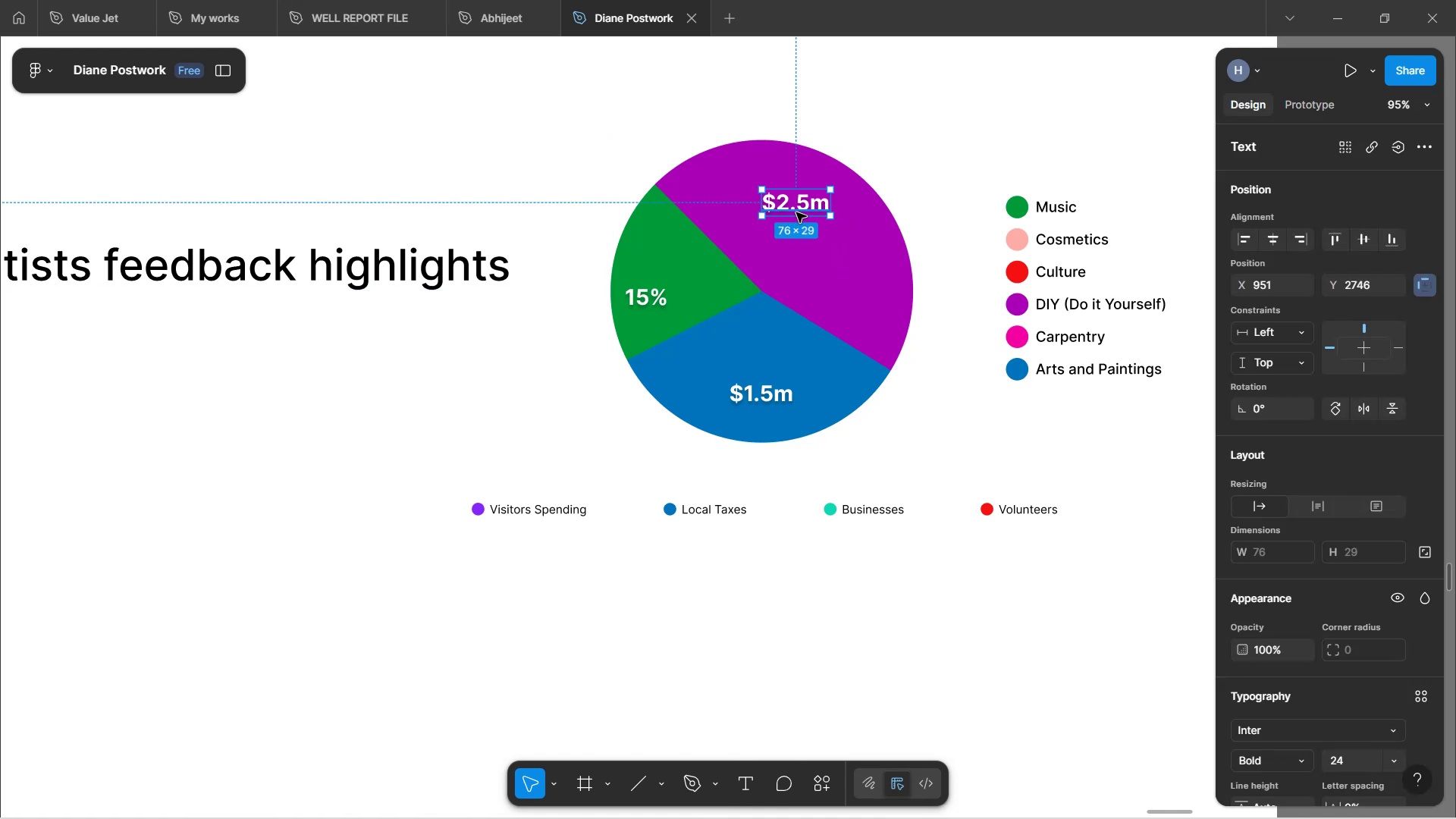 
left_click_drag(start_coordinate=[803, 203], to_coordinate=[831, 226])
 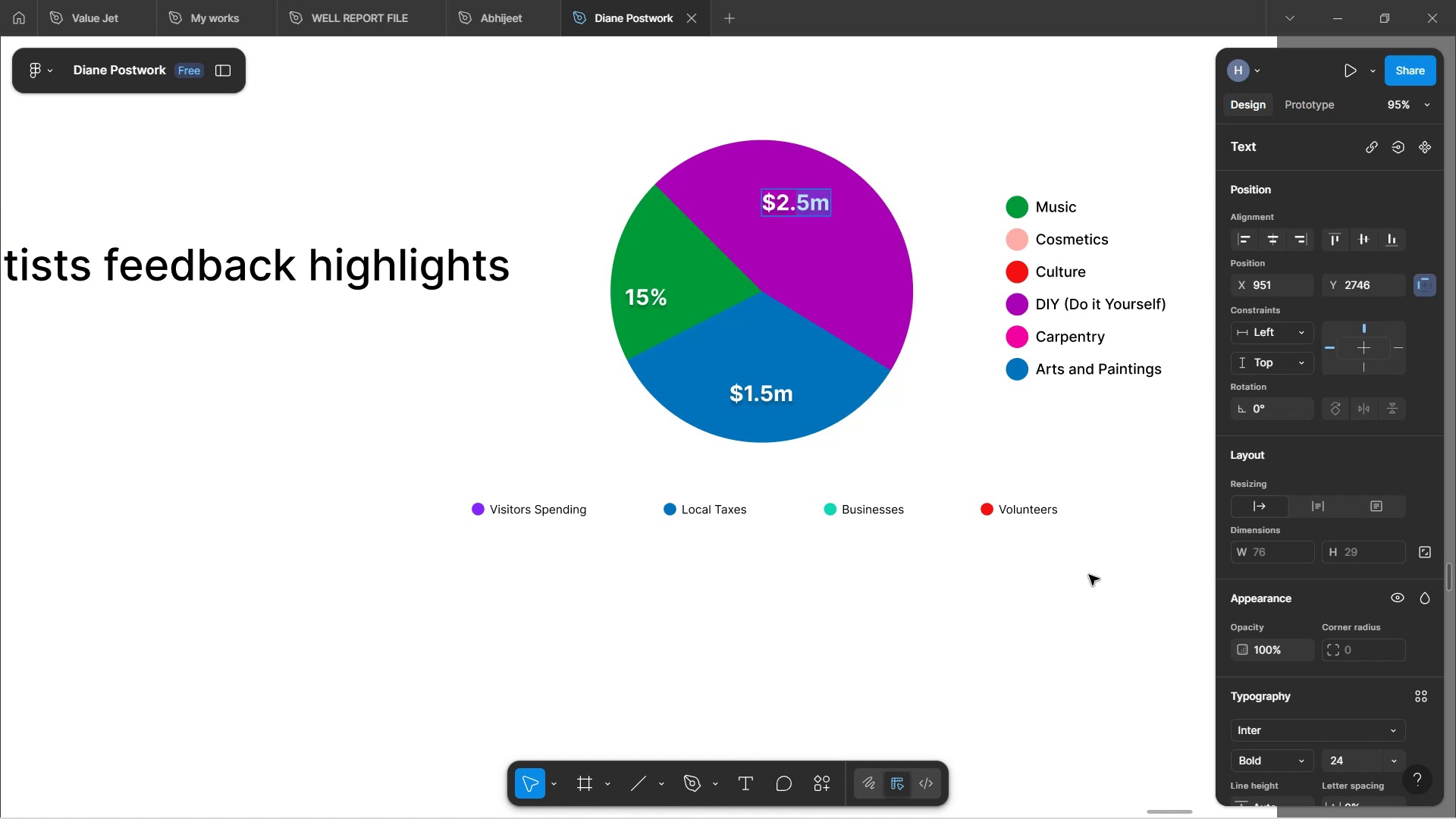 
double_click([1089, 575])
 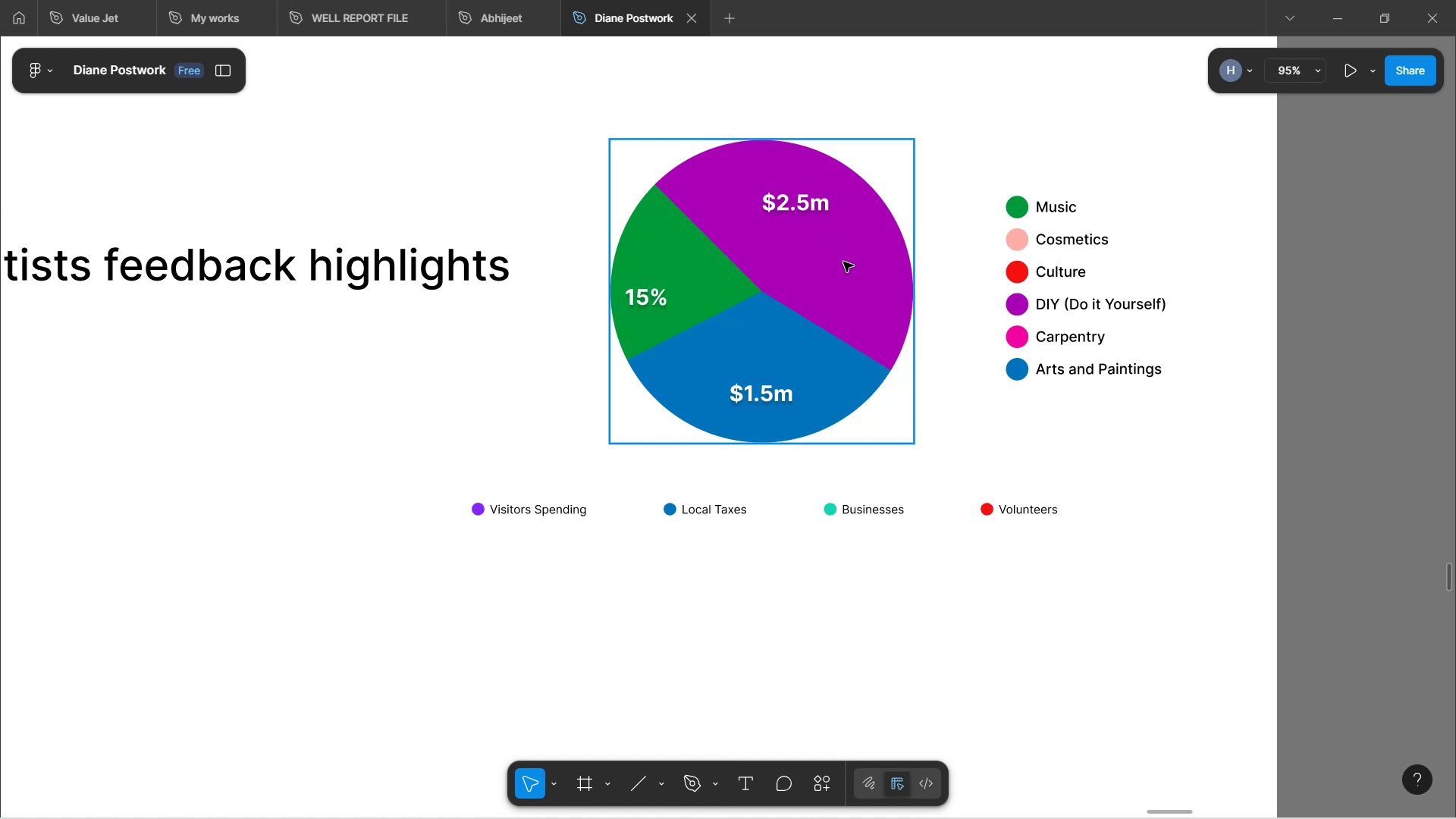 
double_click([811, 208])
 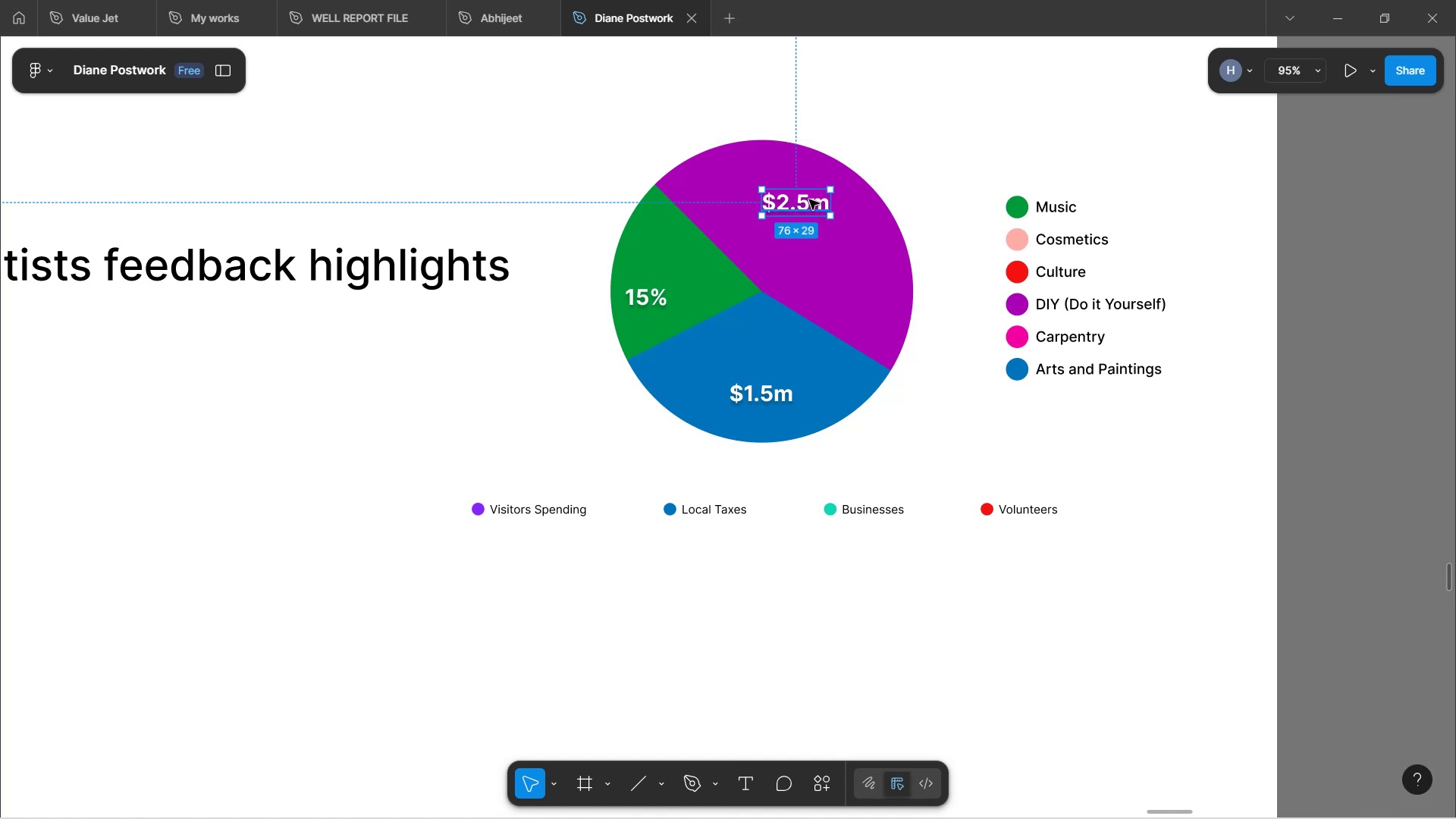 
left_click_drag(start_coordinate=[809, 201], to_coordinate=[842, 240])
 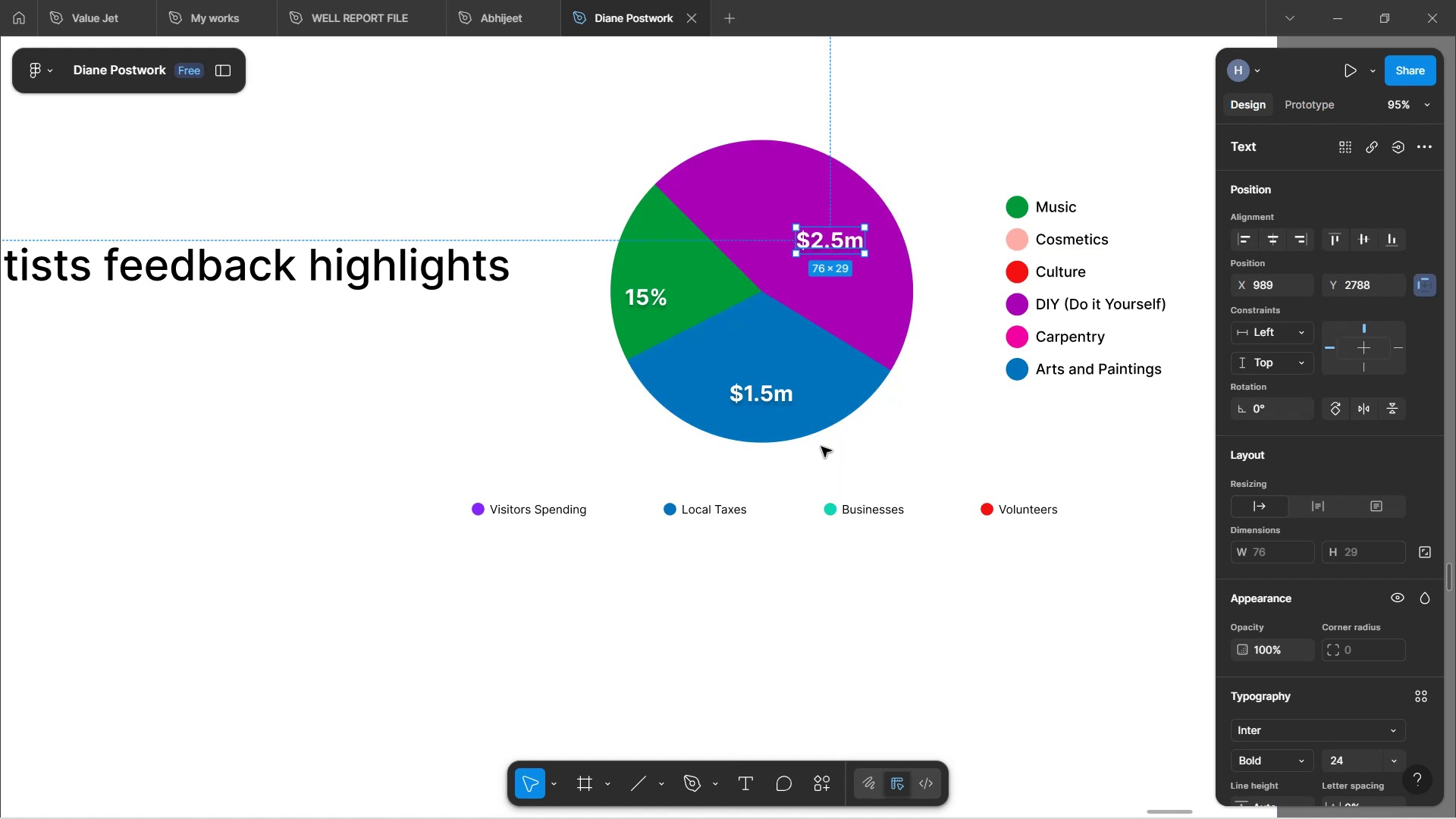 
left_click([821, 448])
 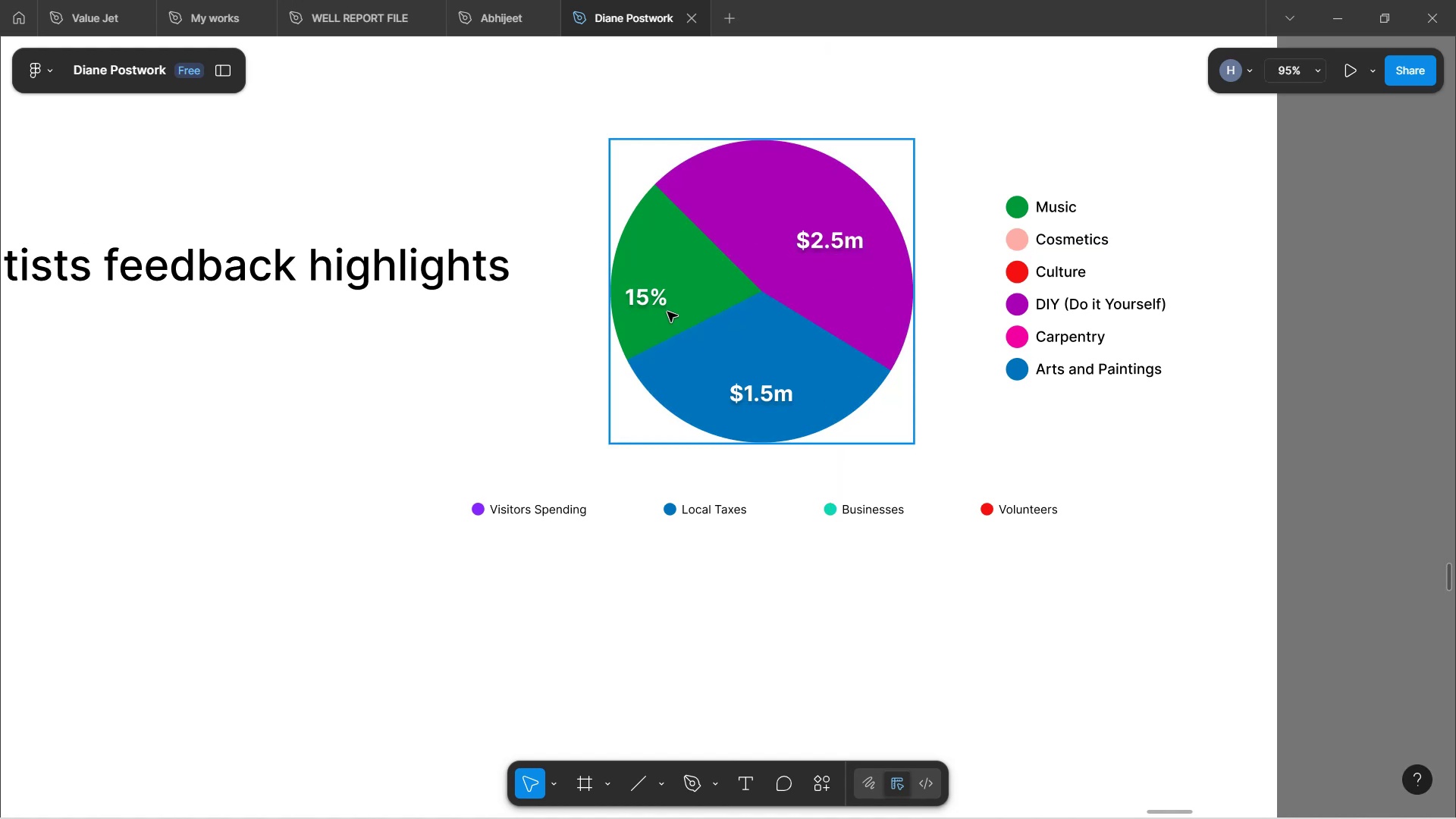 
double_click([649, 298])
 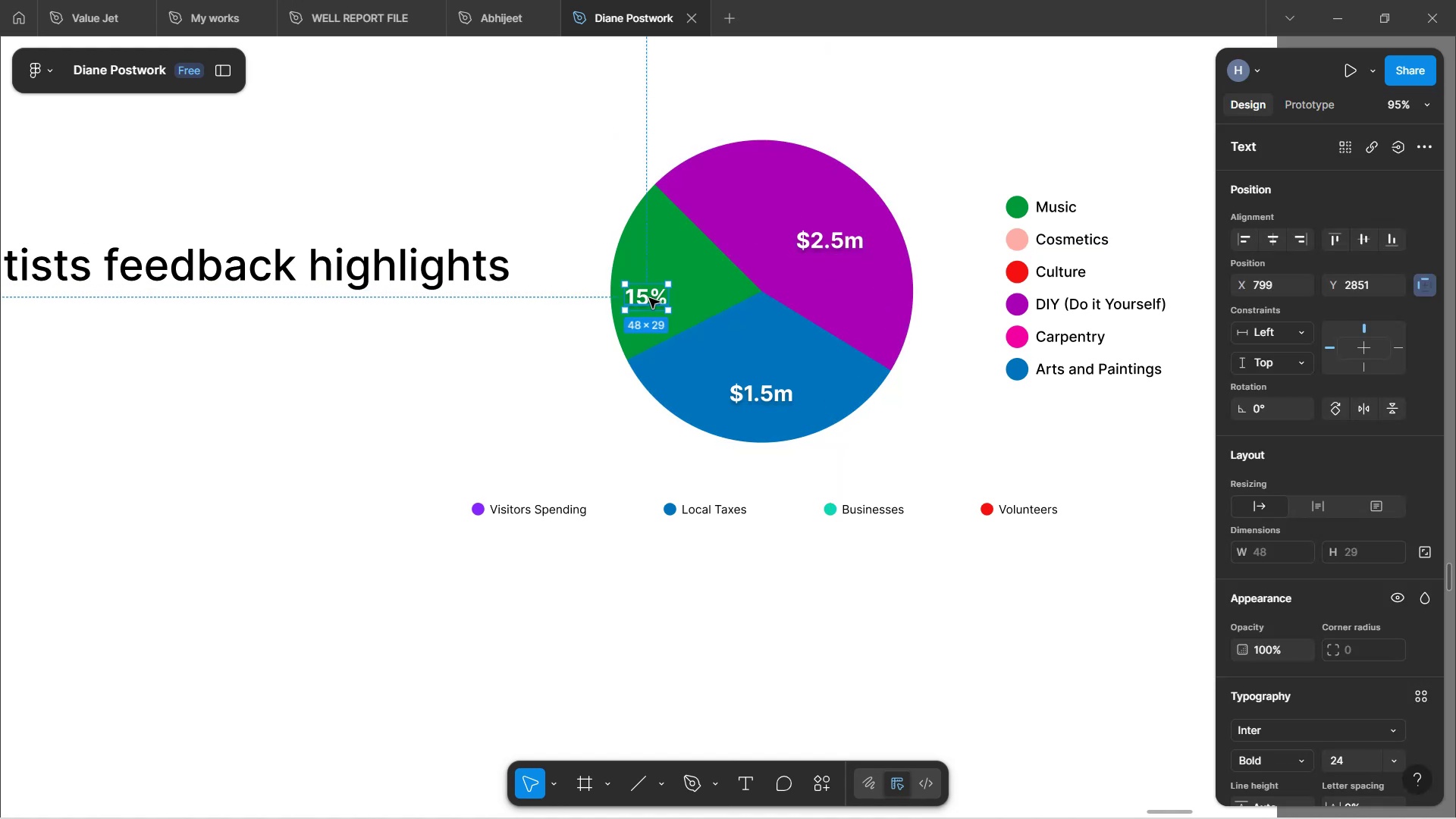 
left_click_drag(start_coordinate=[649, 298], to_coordinate=[667, 275])
 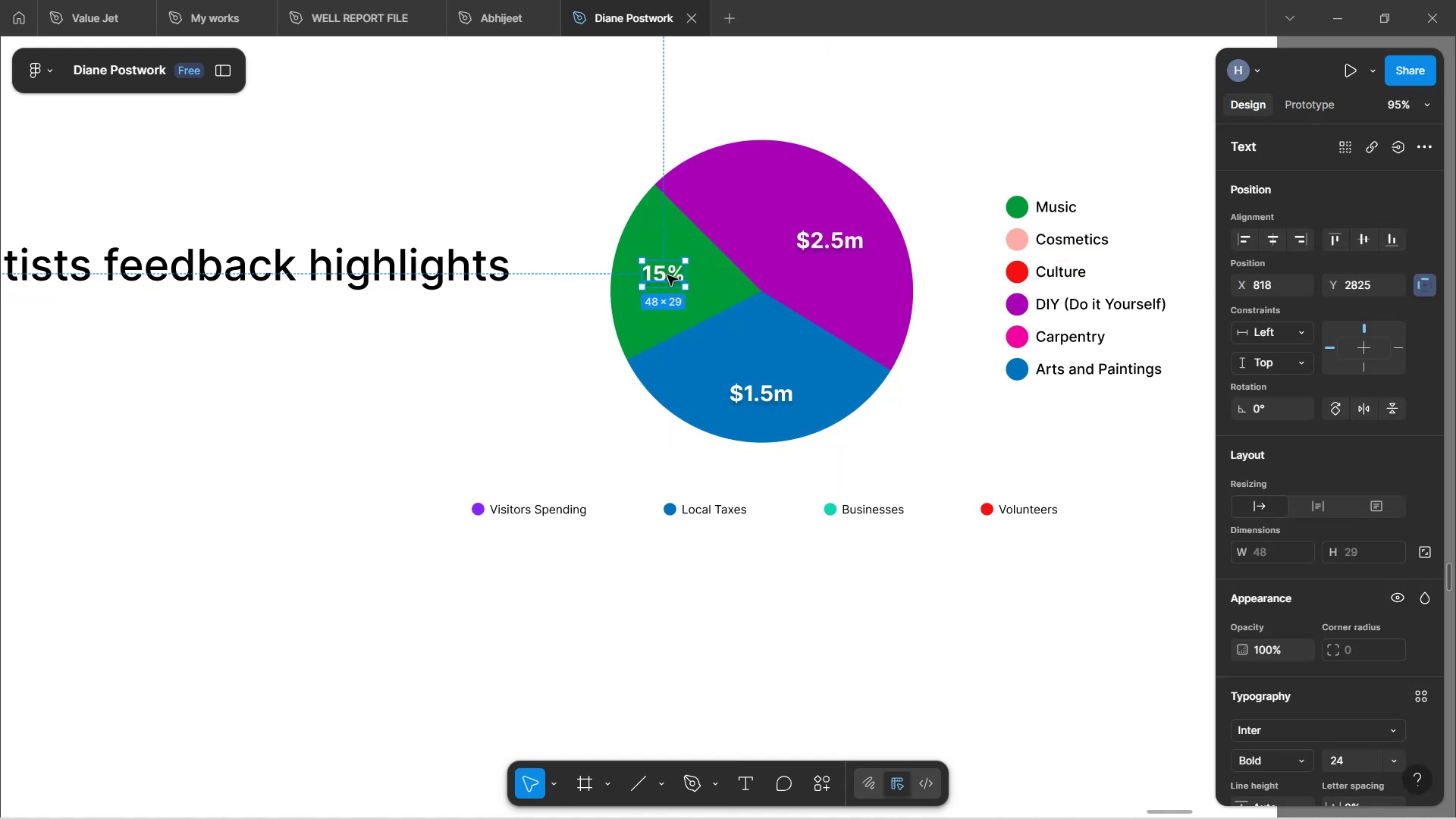 
double_click([667, 275])
 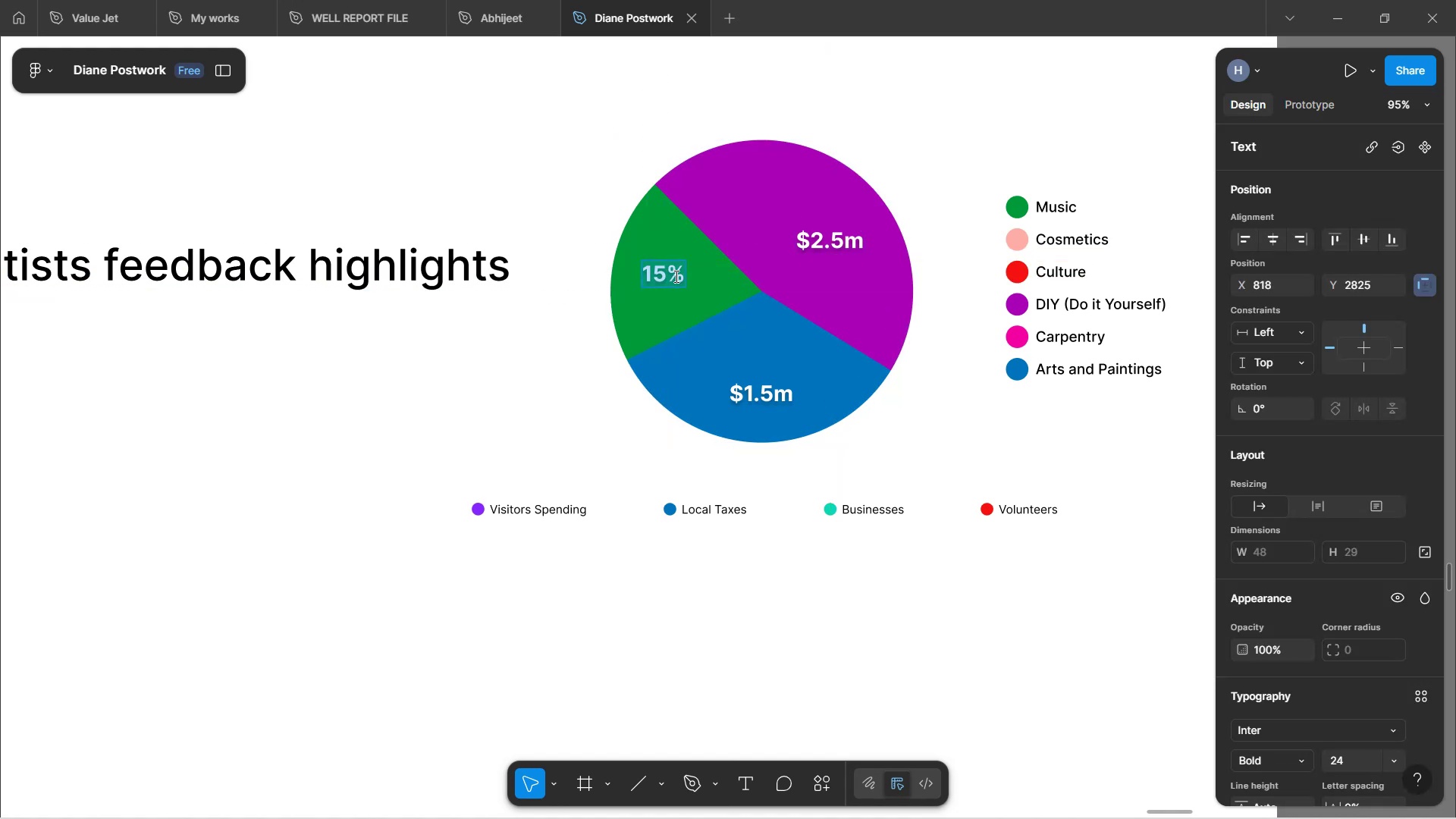 
key(1)
 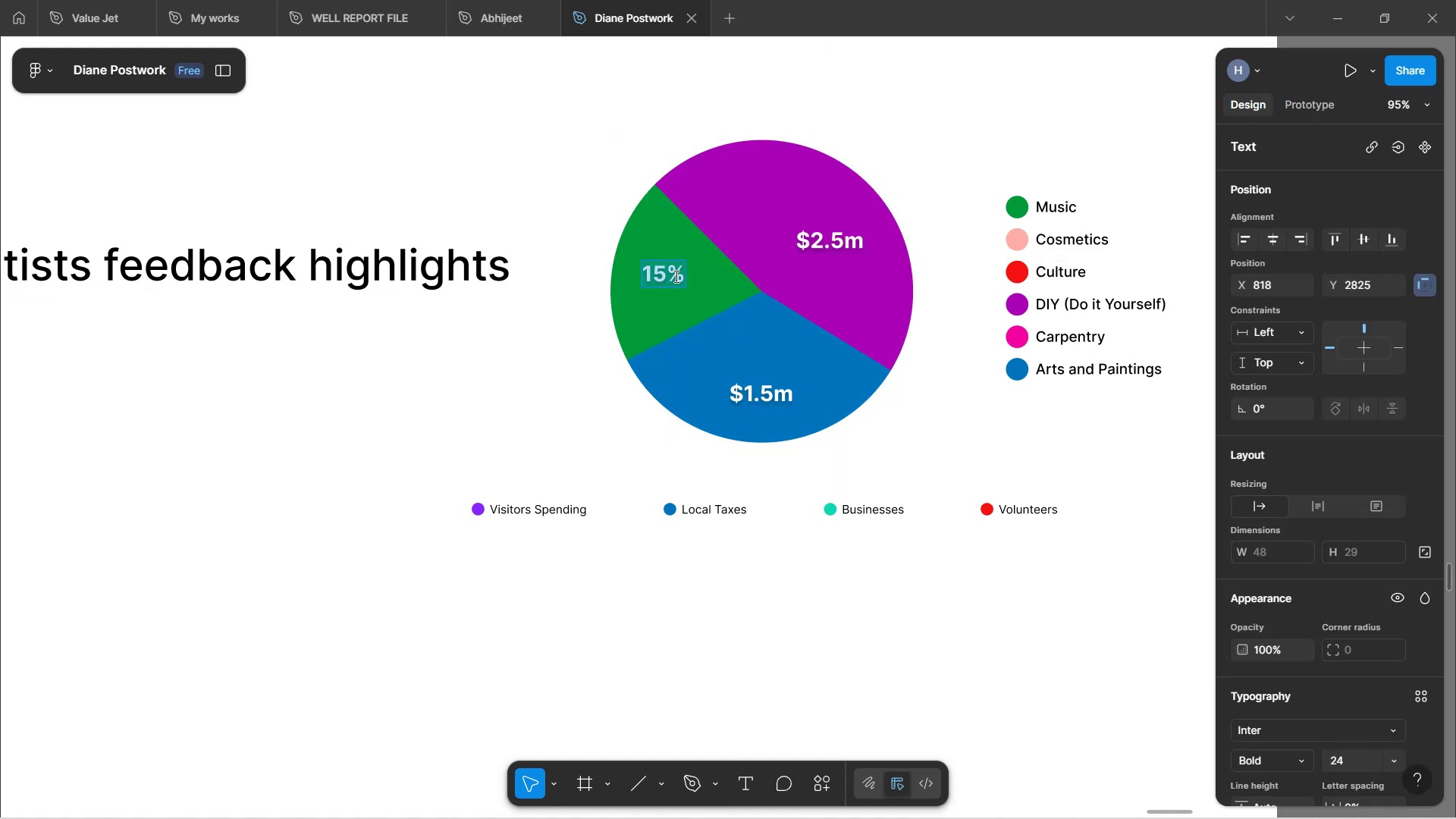 
key(Period)
 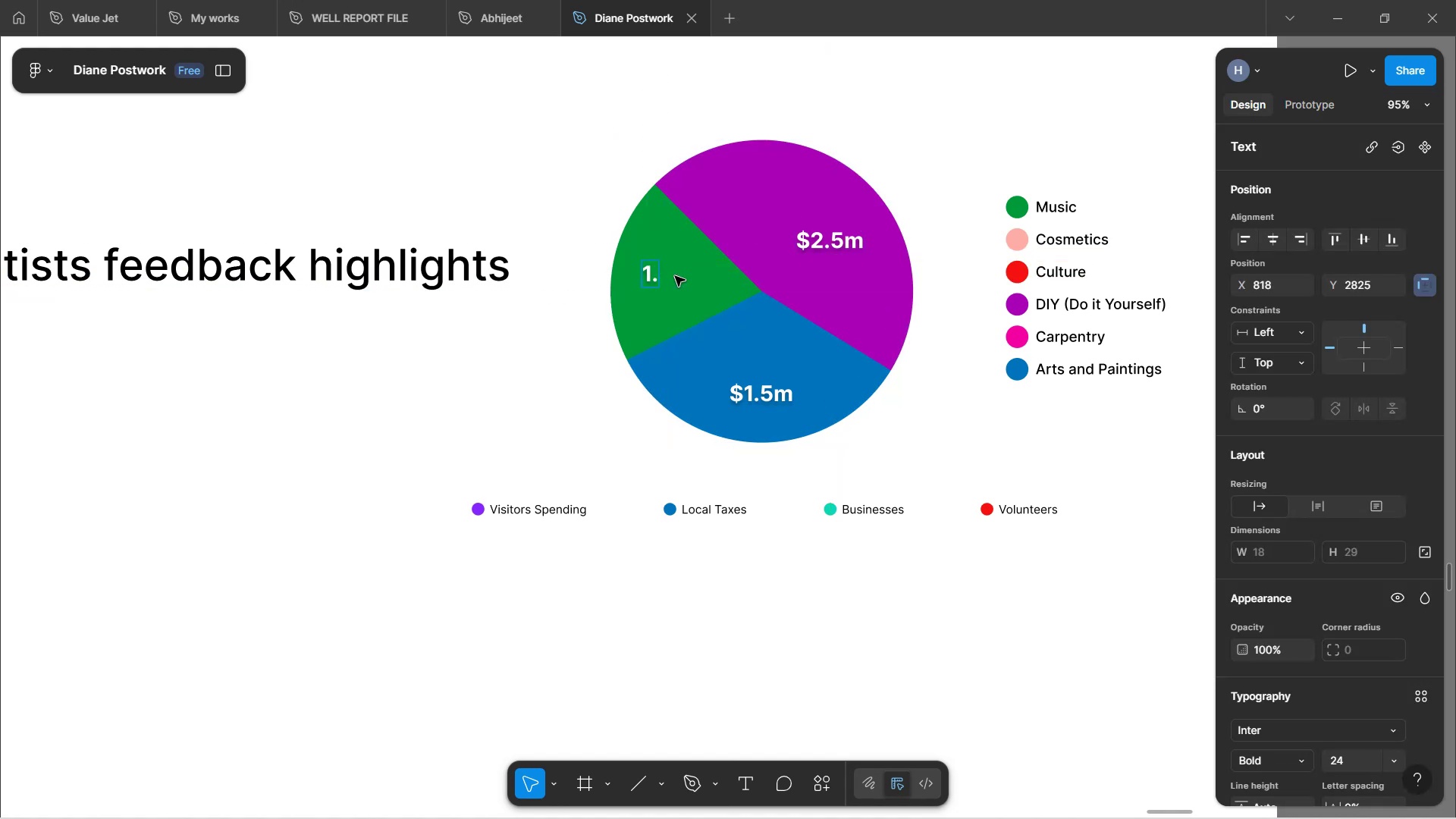 
key(8)
 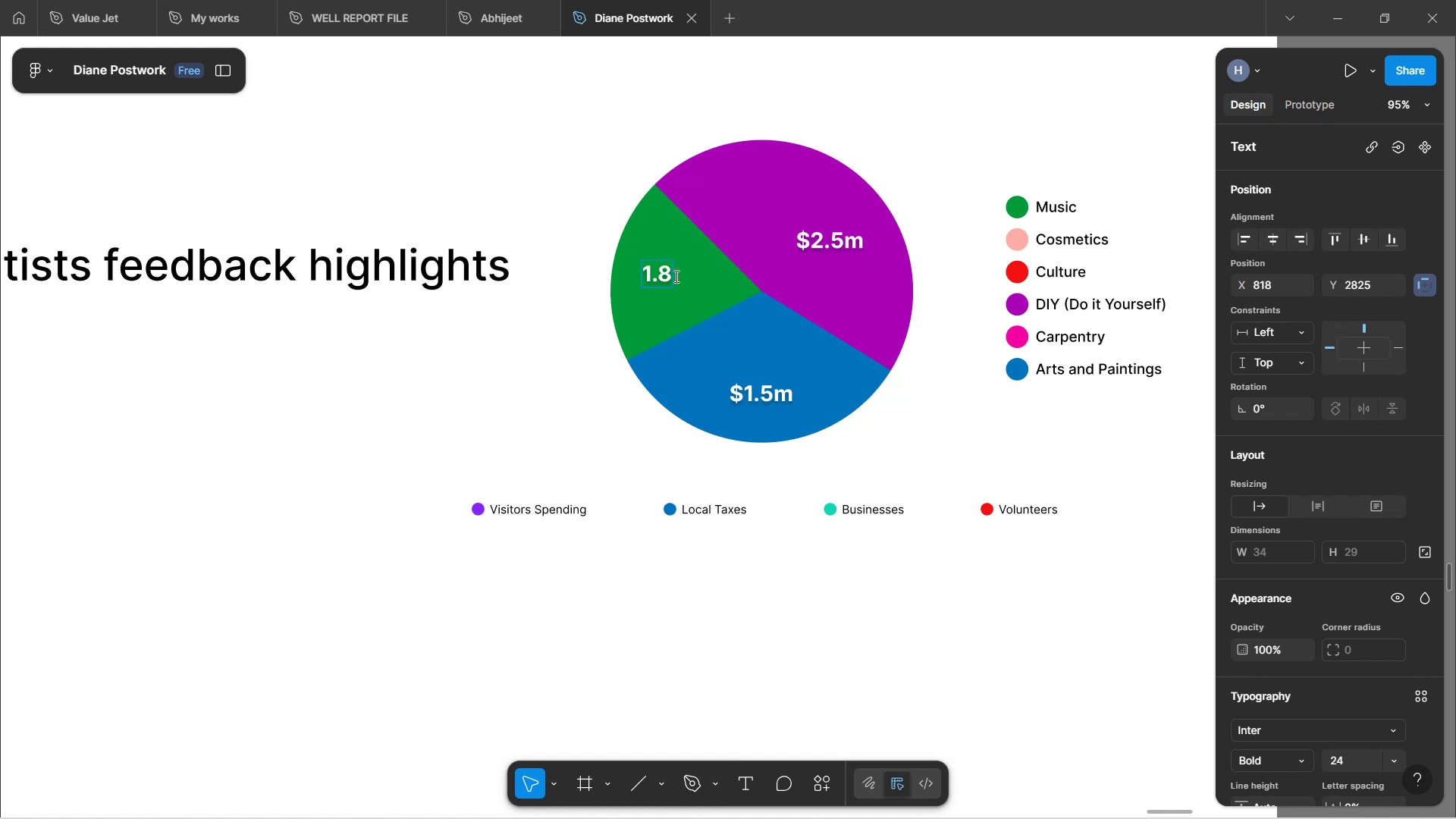 
key(ArrowLeft)
 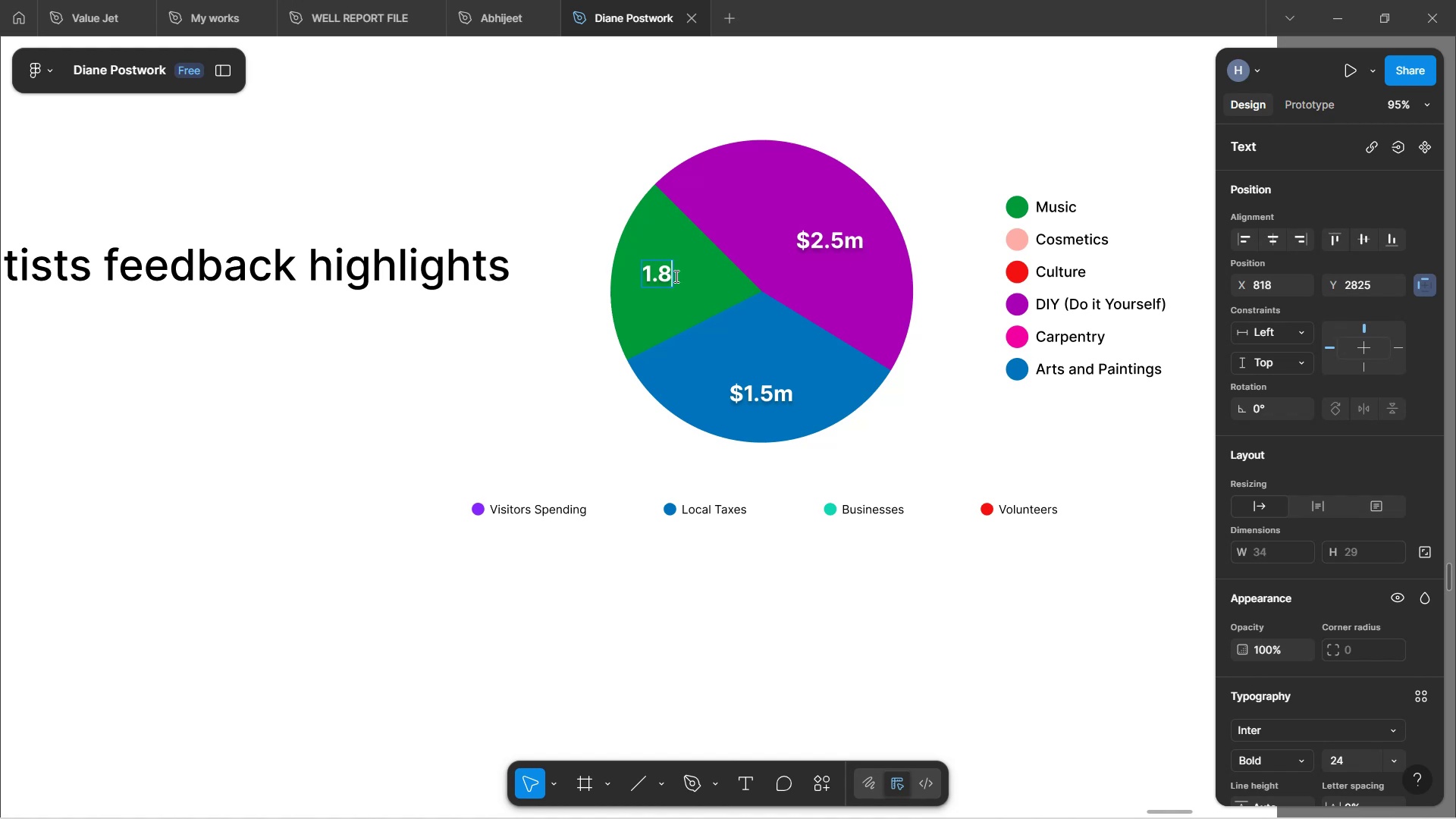 
key(ArrowLeft)
 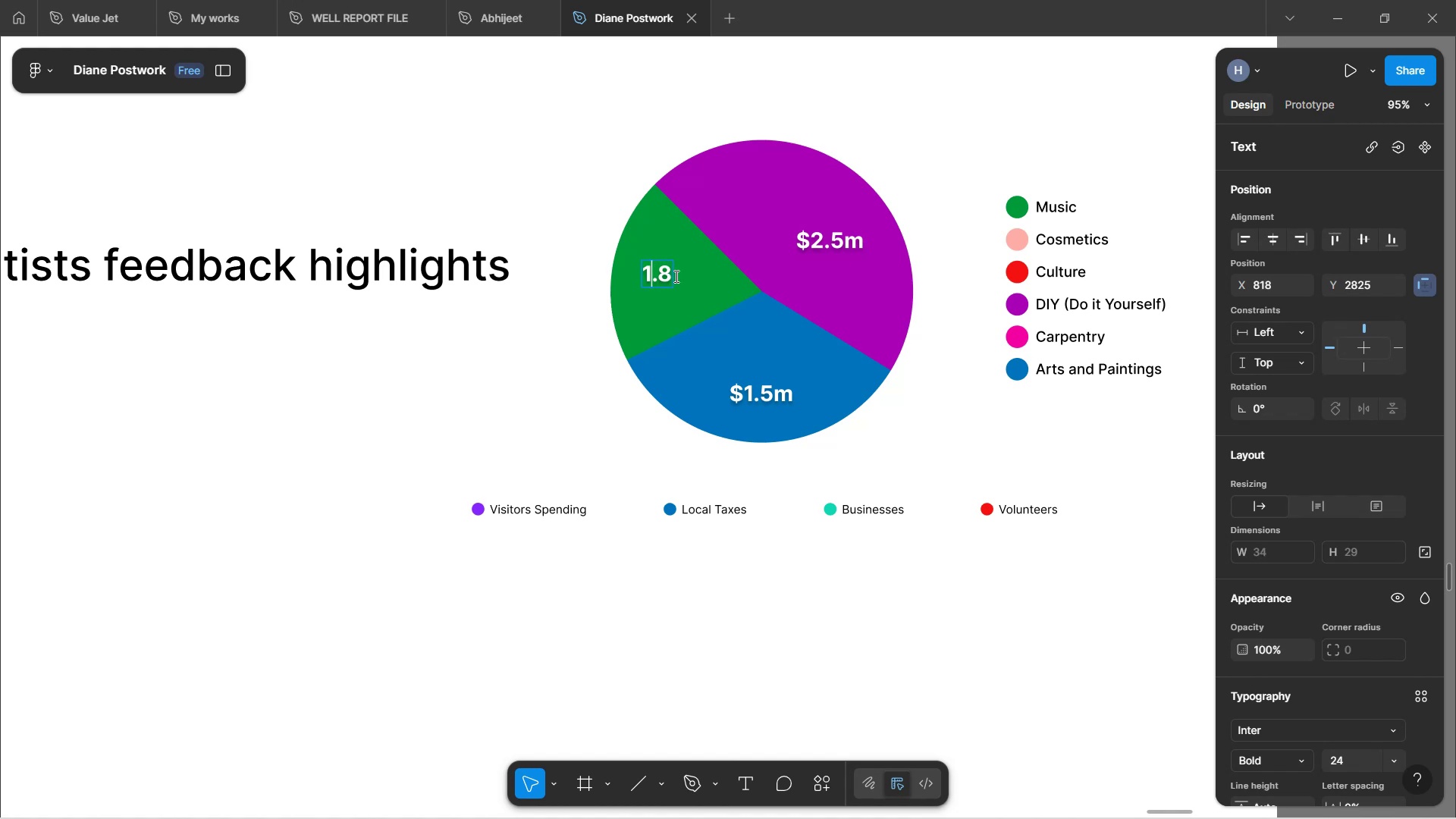 
key(ArrowLeft)
 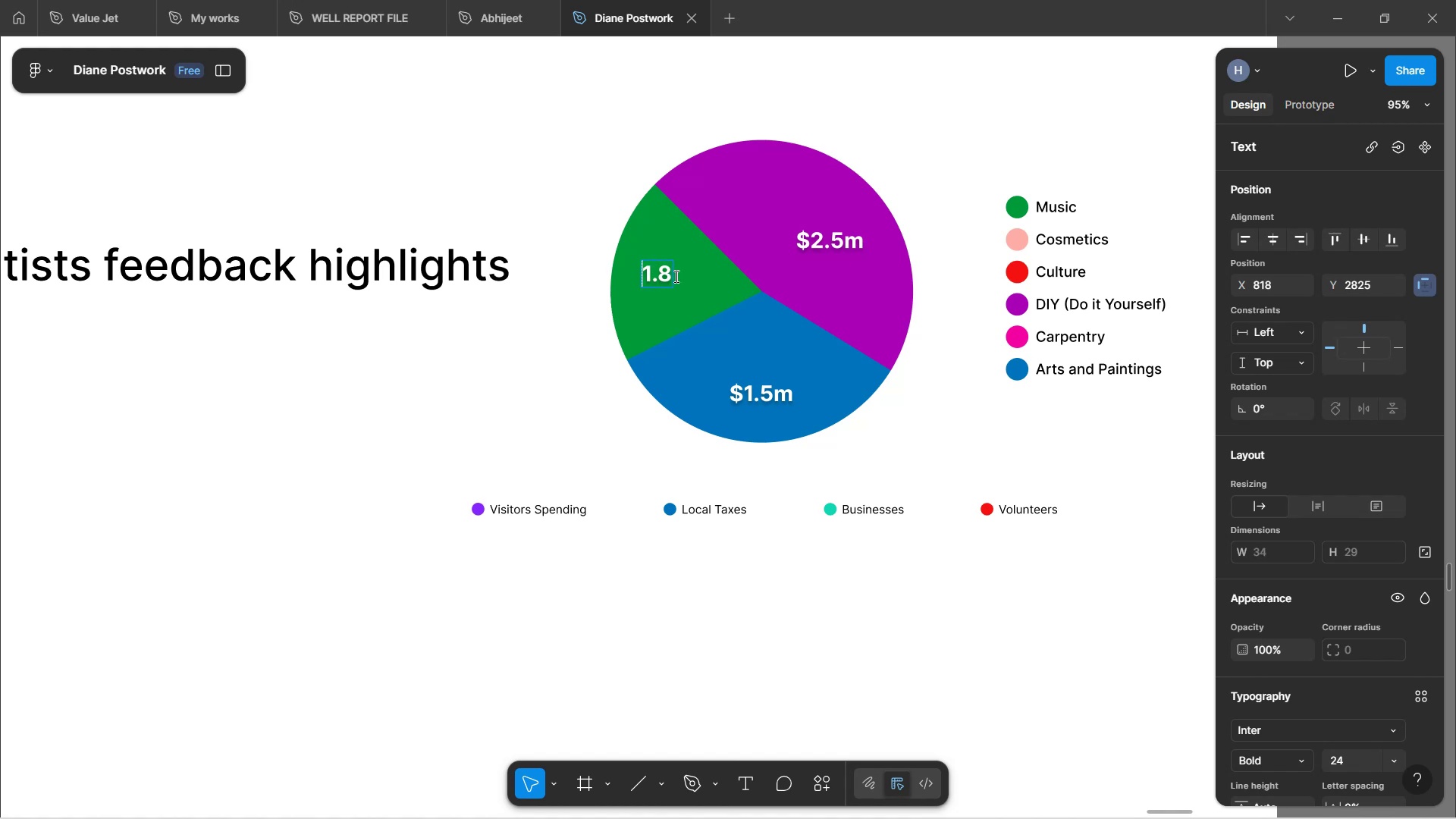 
key(Shift+4)
 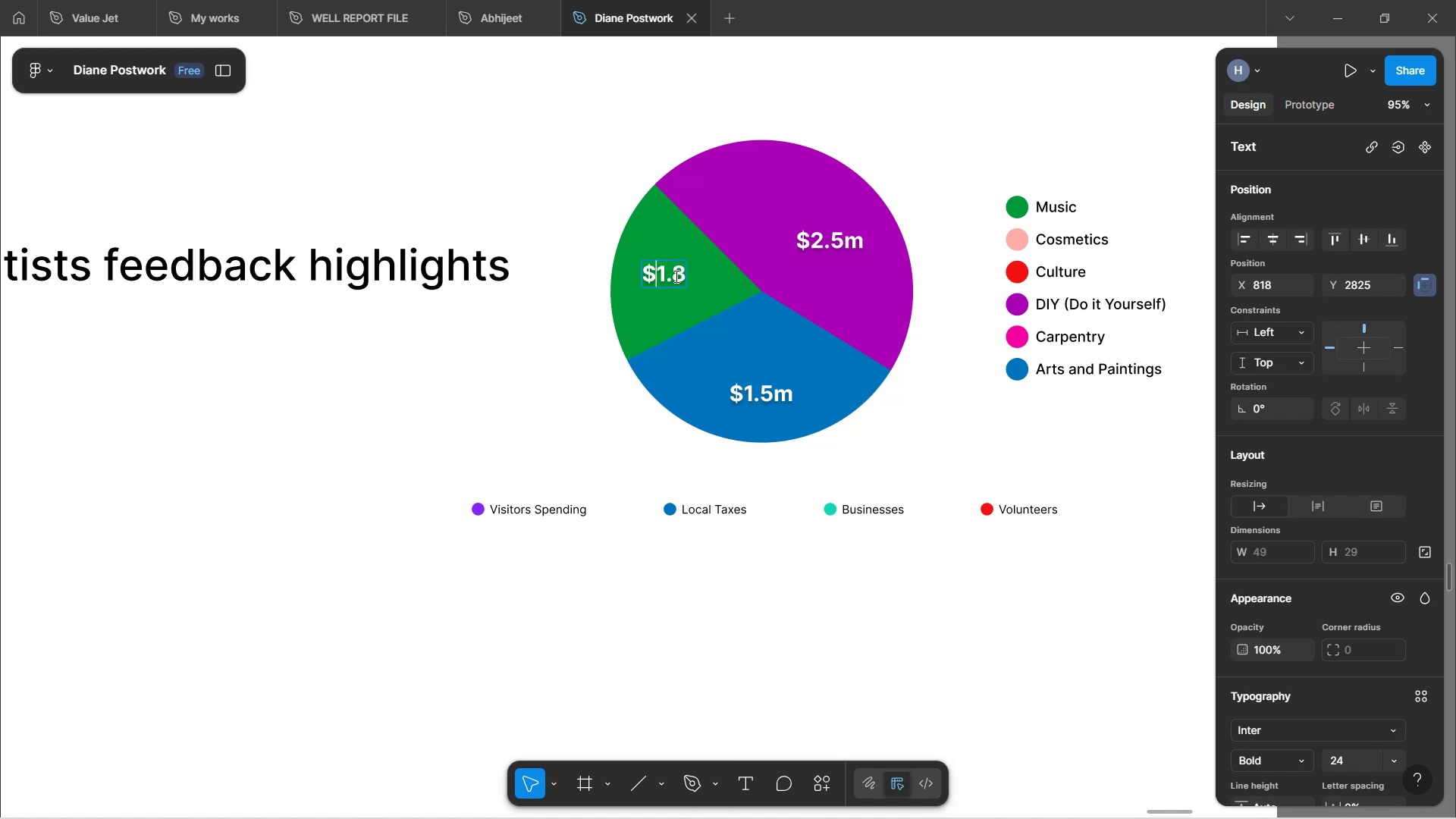 
key(ArrowRight)
 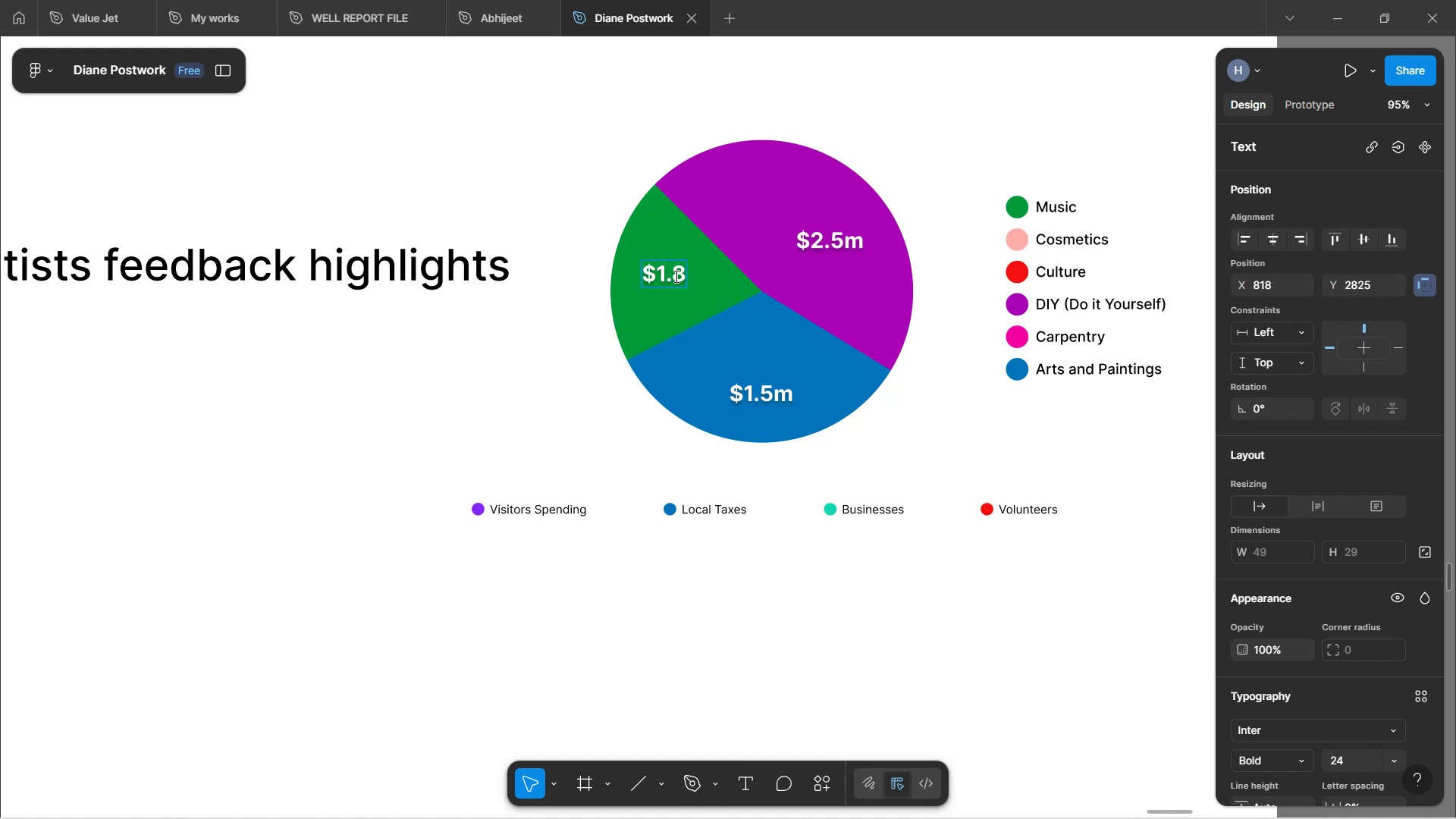 
key(ArrowRight)
 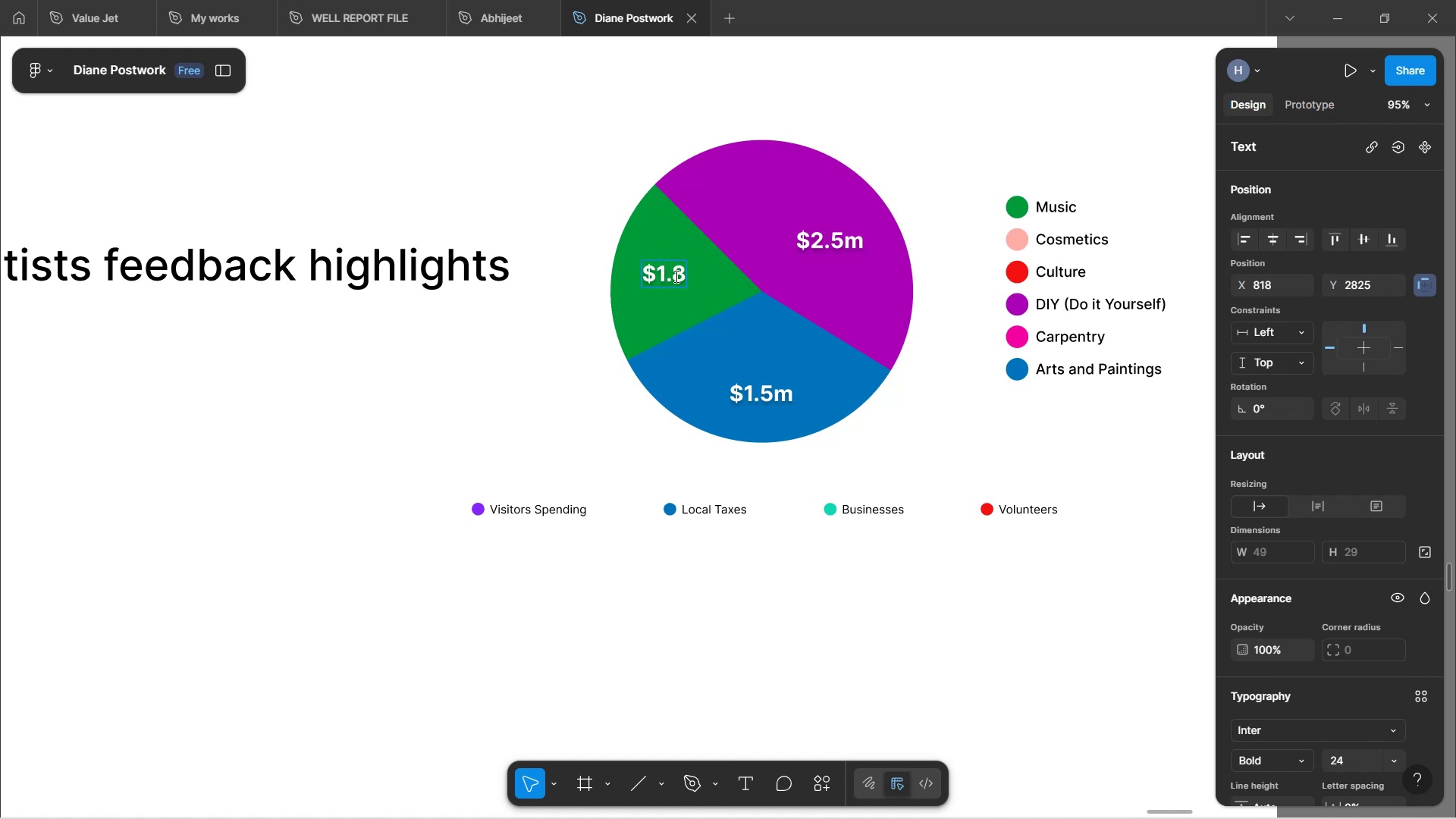 
key(ArrowRight)
 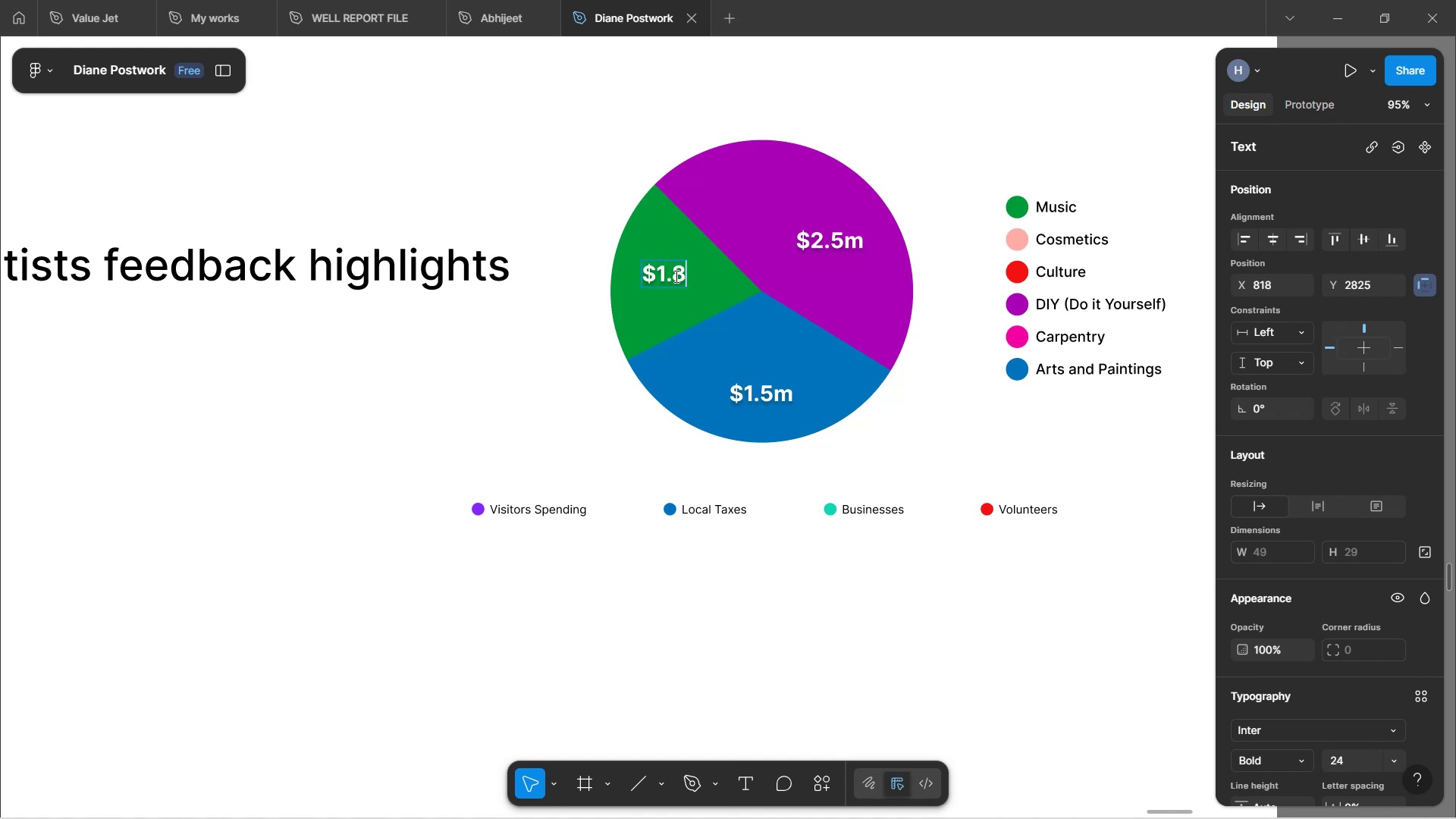 
key(M)
 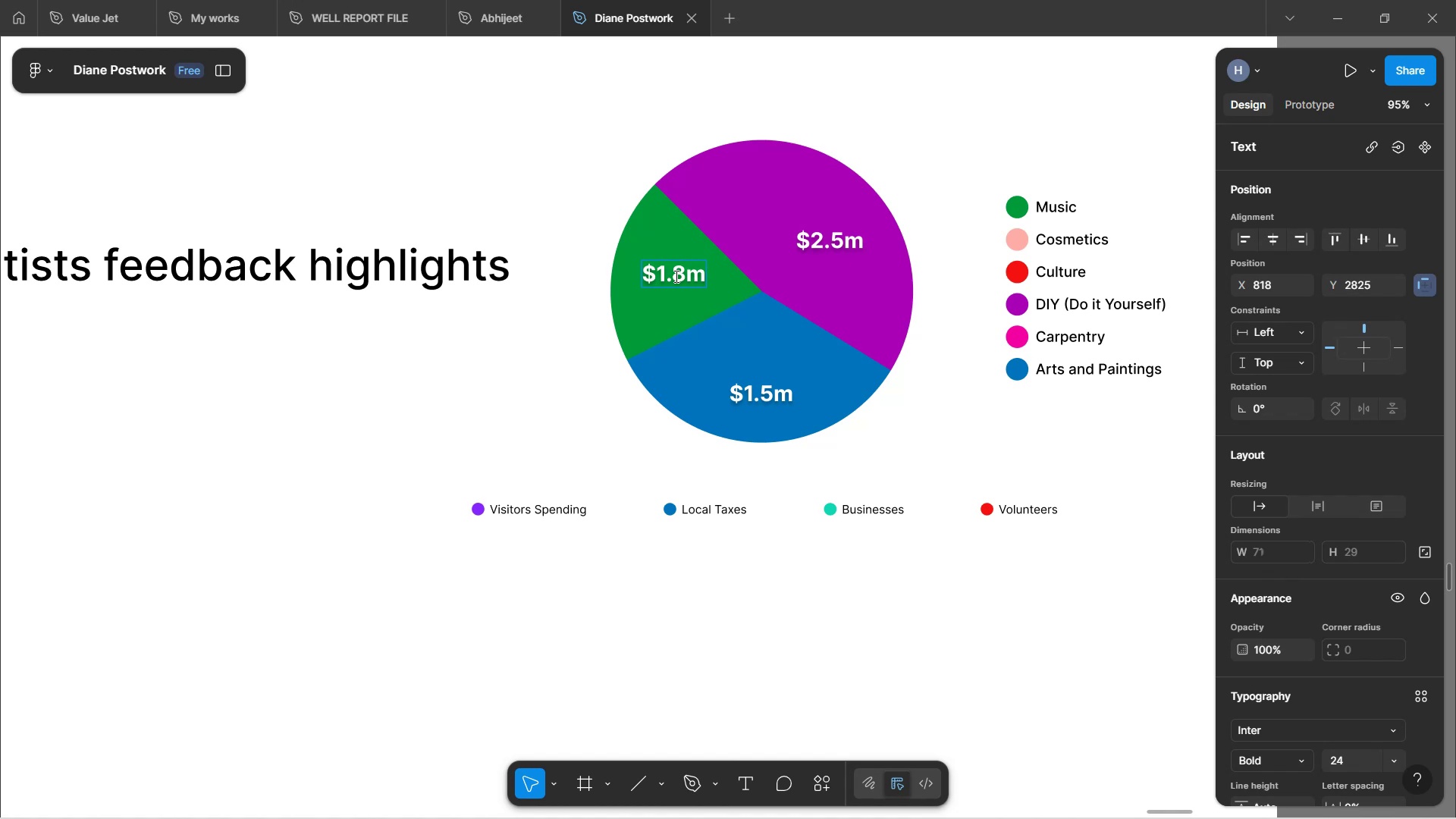 
wait(6.93)
 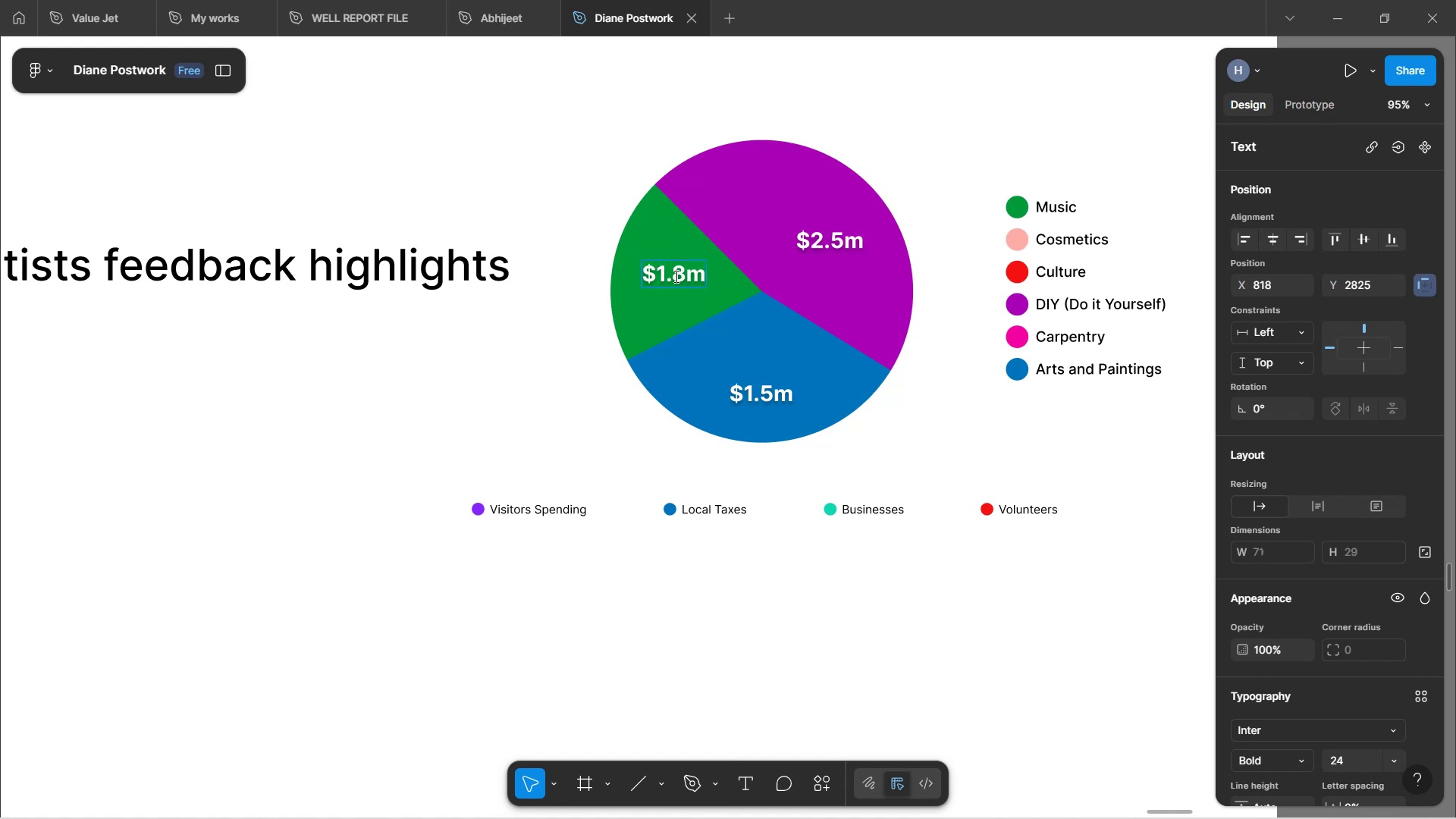 
key(Backspace)
 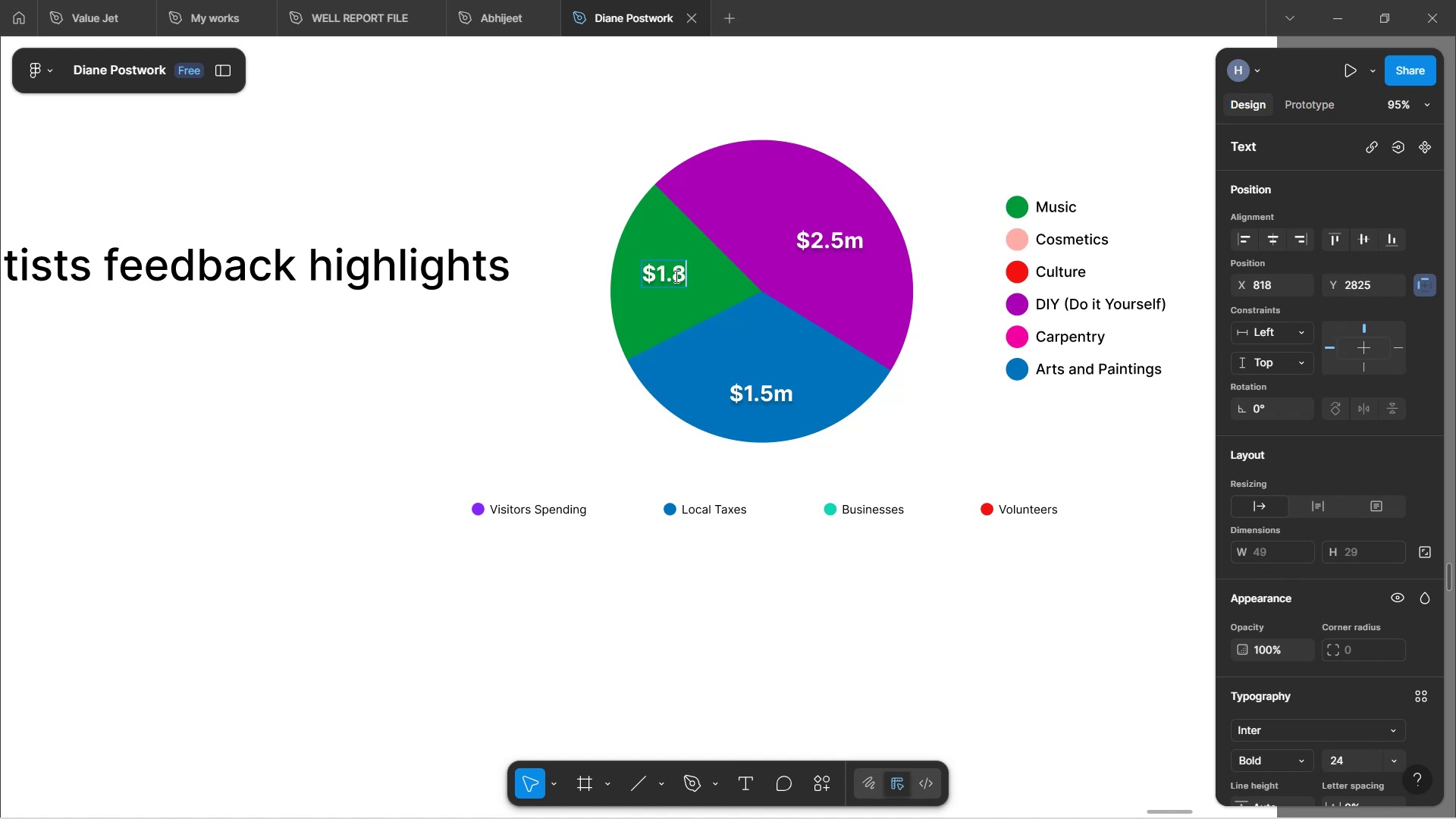 
key(Backspace)
 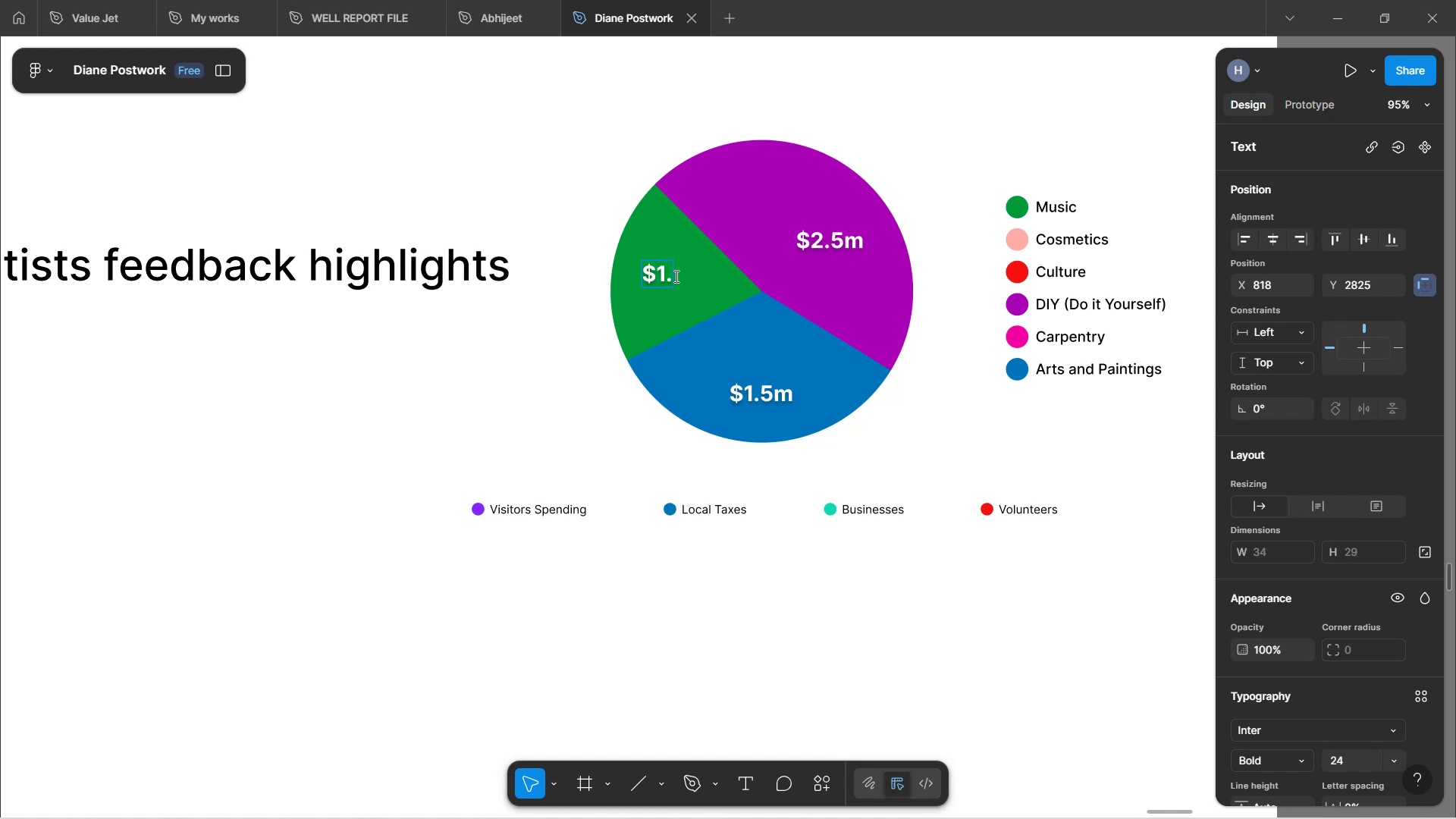 
wait(89.55)
 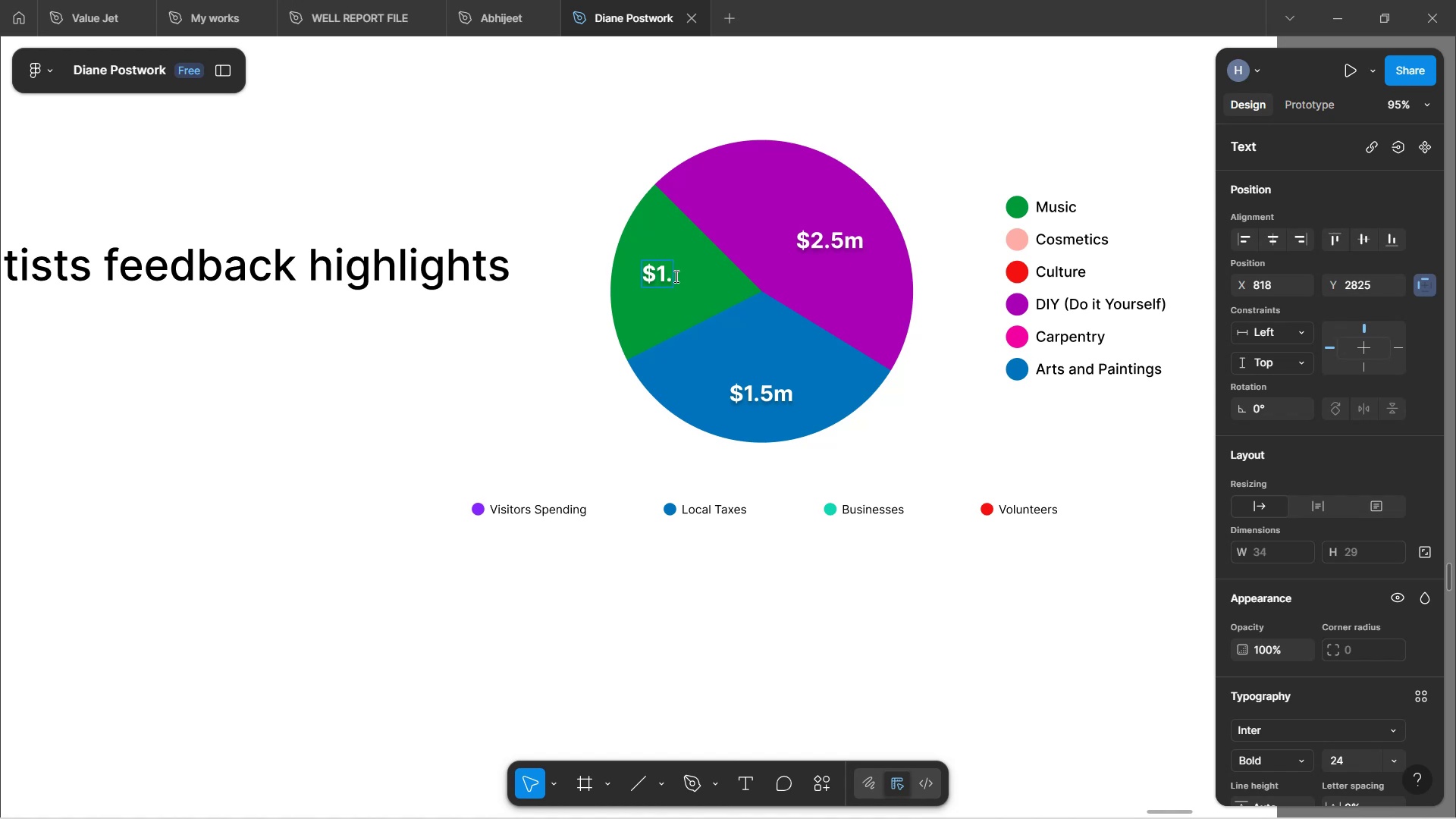 
scroll: coordinate [760, 268], scroll_direction: up, amount: 29.0
 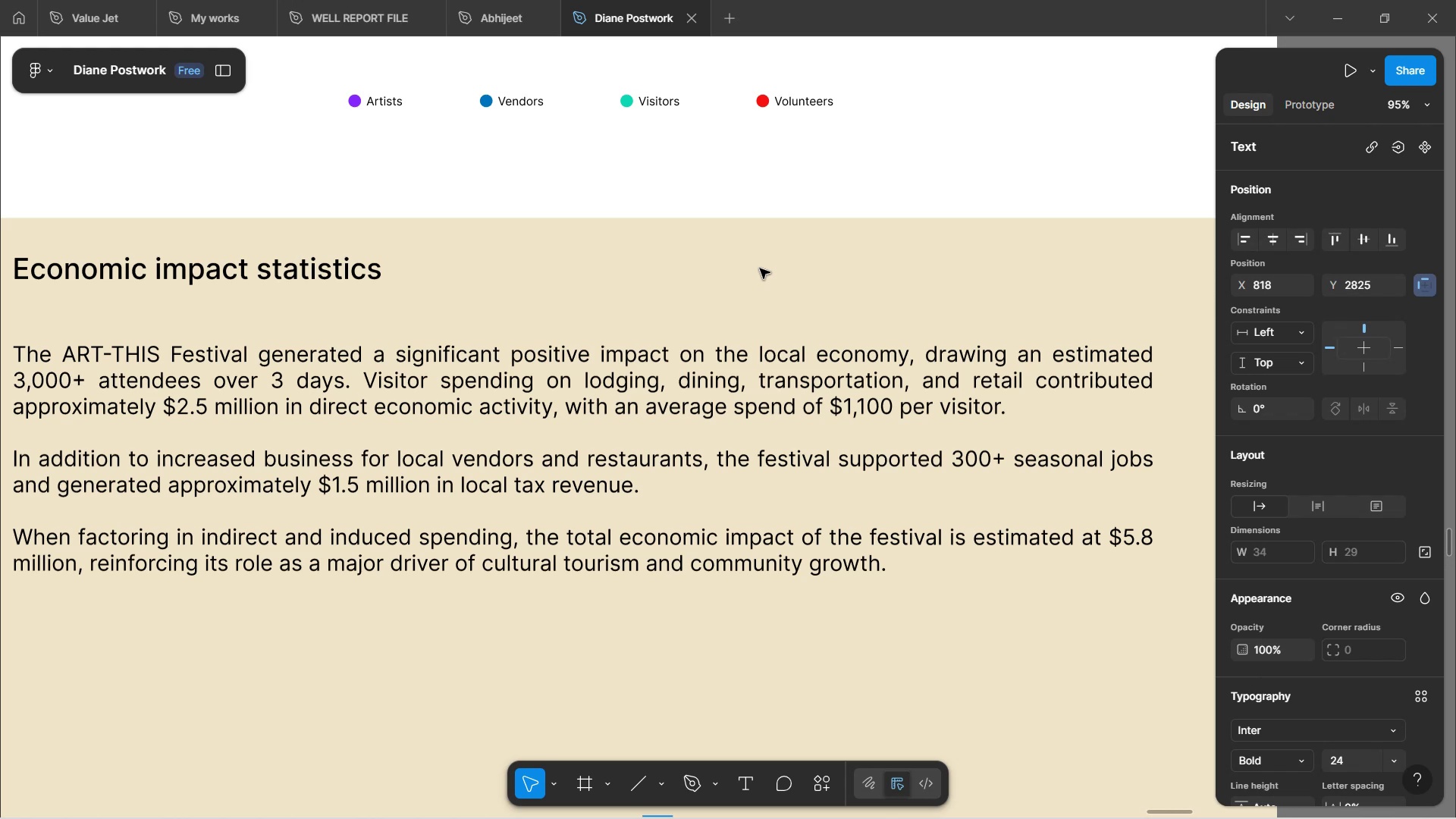 
wait(148.1)
 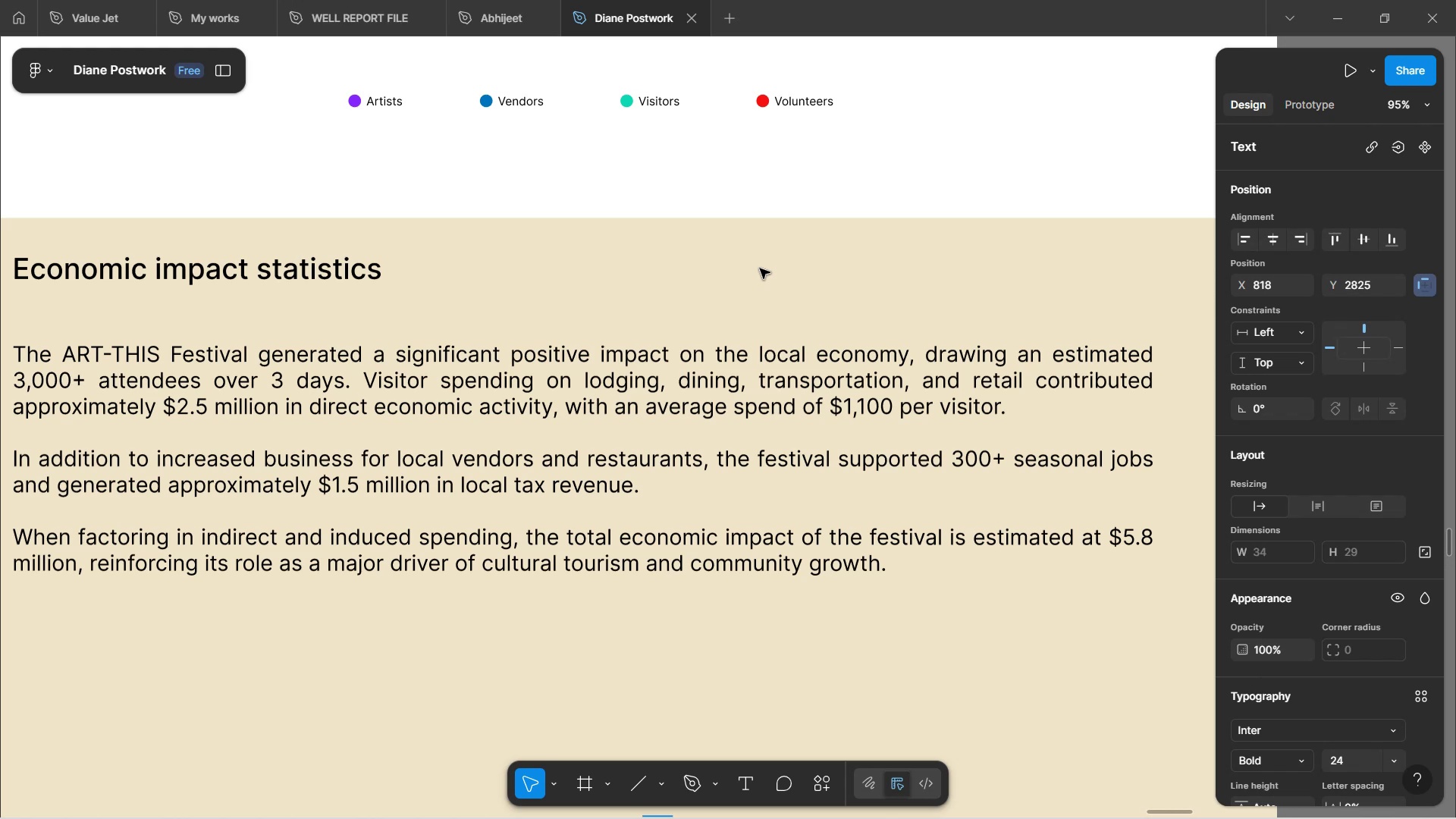 
scroll: coordinate [664, 472], scroll_direction: down, amount: 1.0
 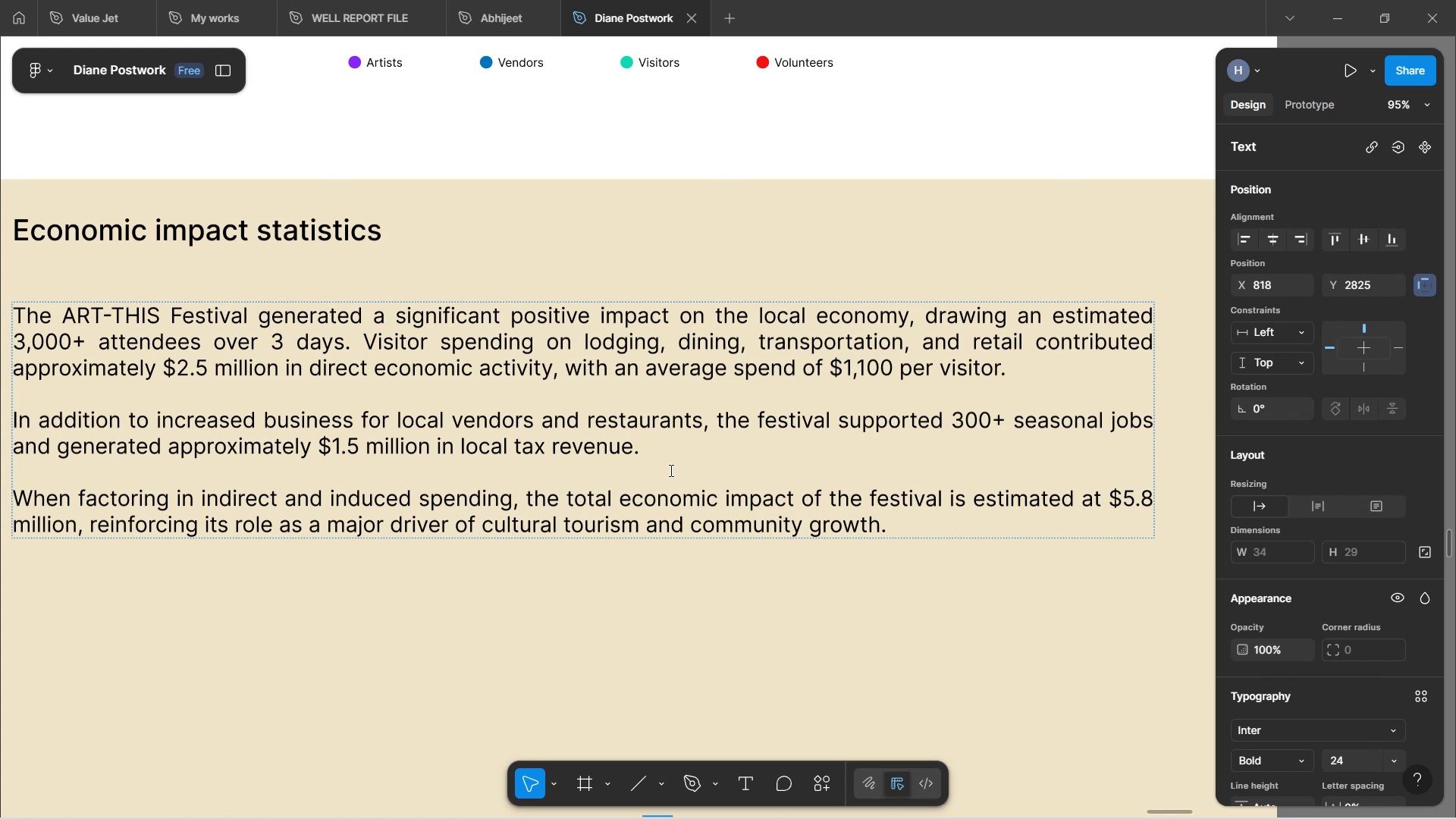 
wait(57.81)
 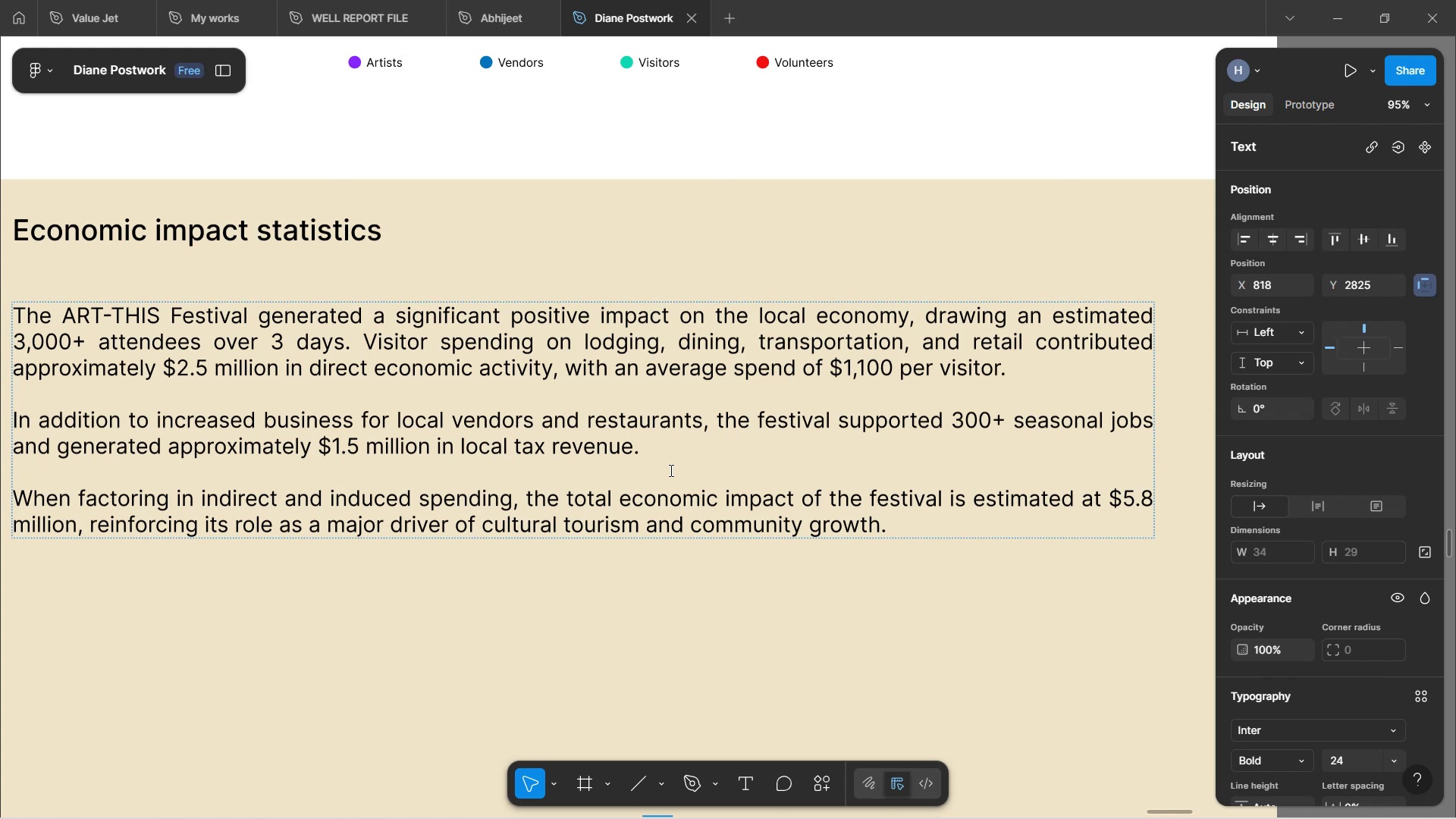 
scroll: coordinate [712, 382], scroll_direction: down, amount: 4.0
 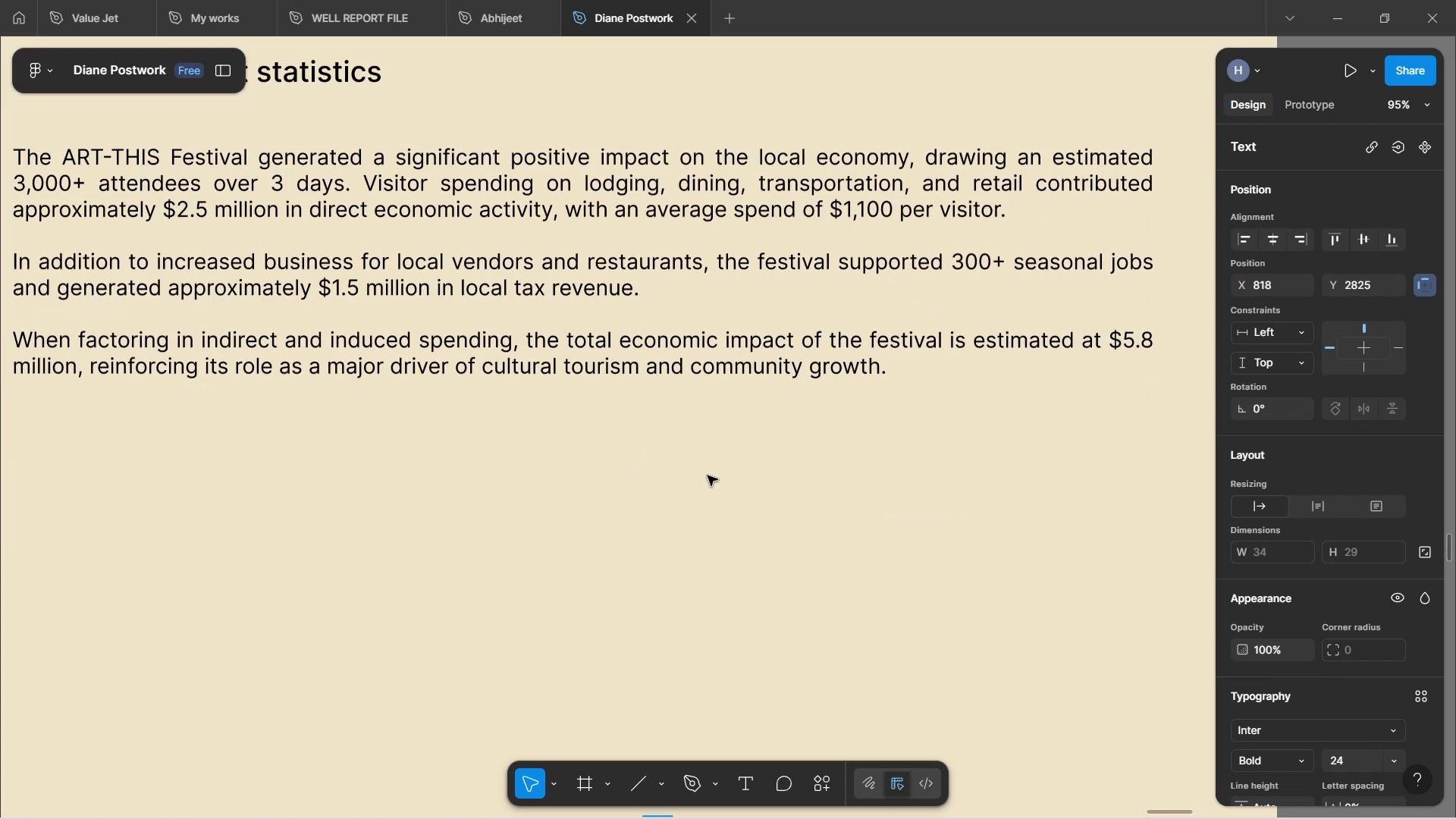 
scroll: coordinate [708, 475], scroll_direction: up, amount: 2.0
 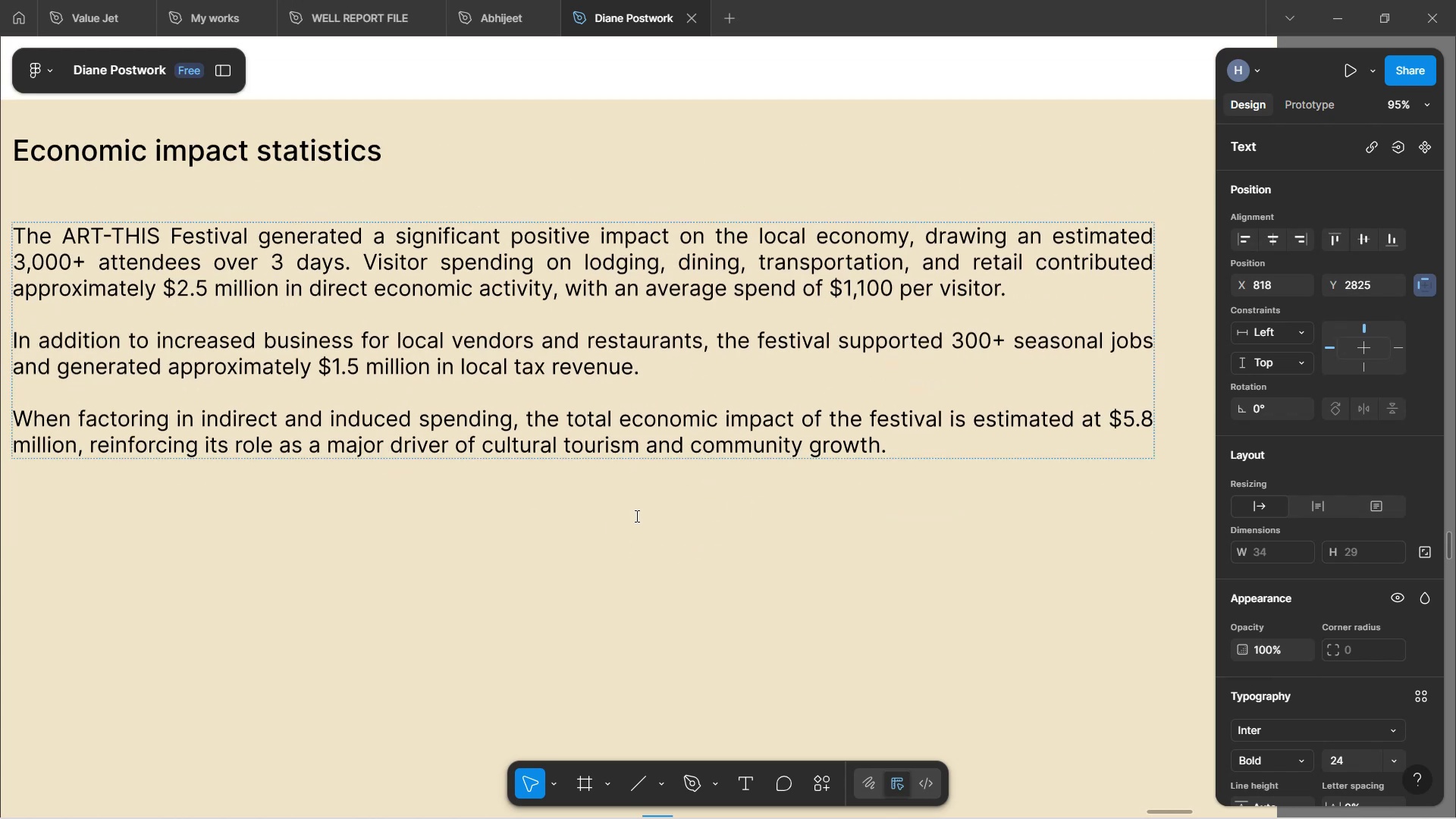 
wait(5.2)
 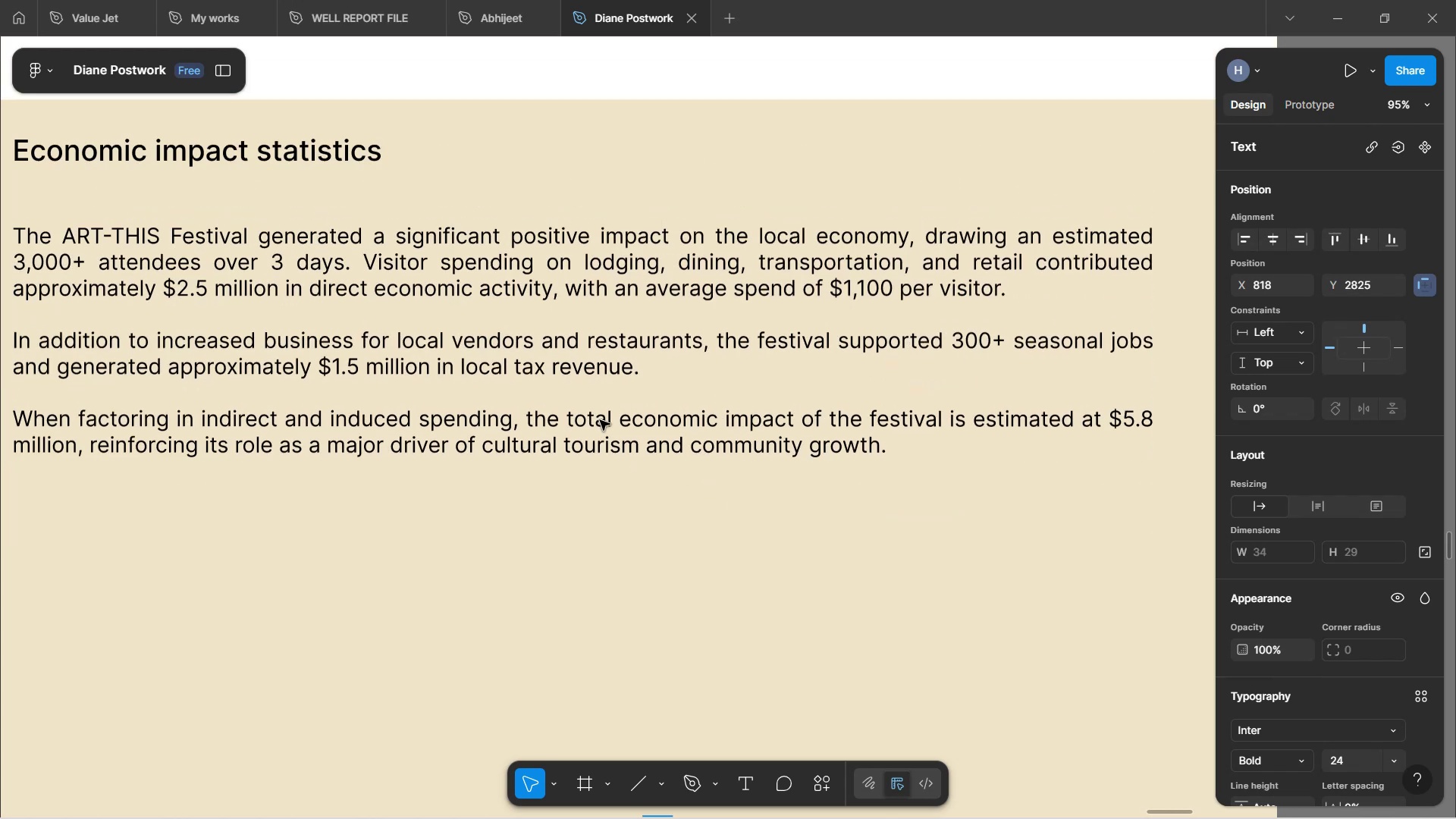 
left_click([679, 560])
 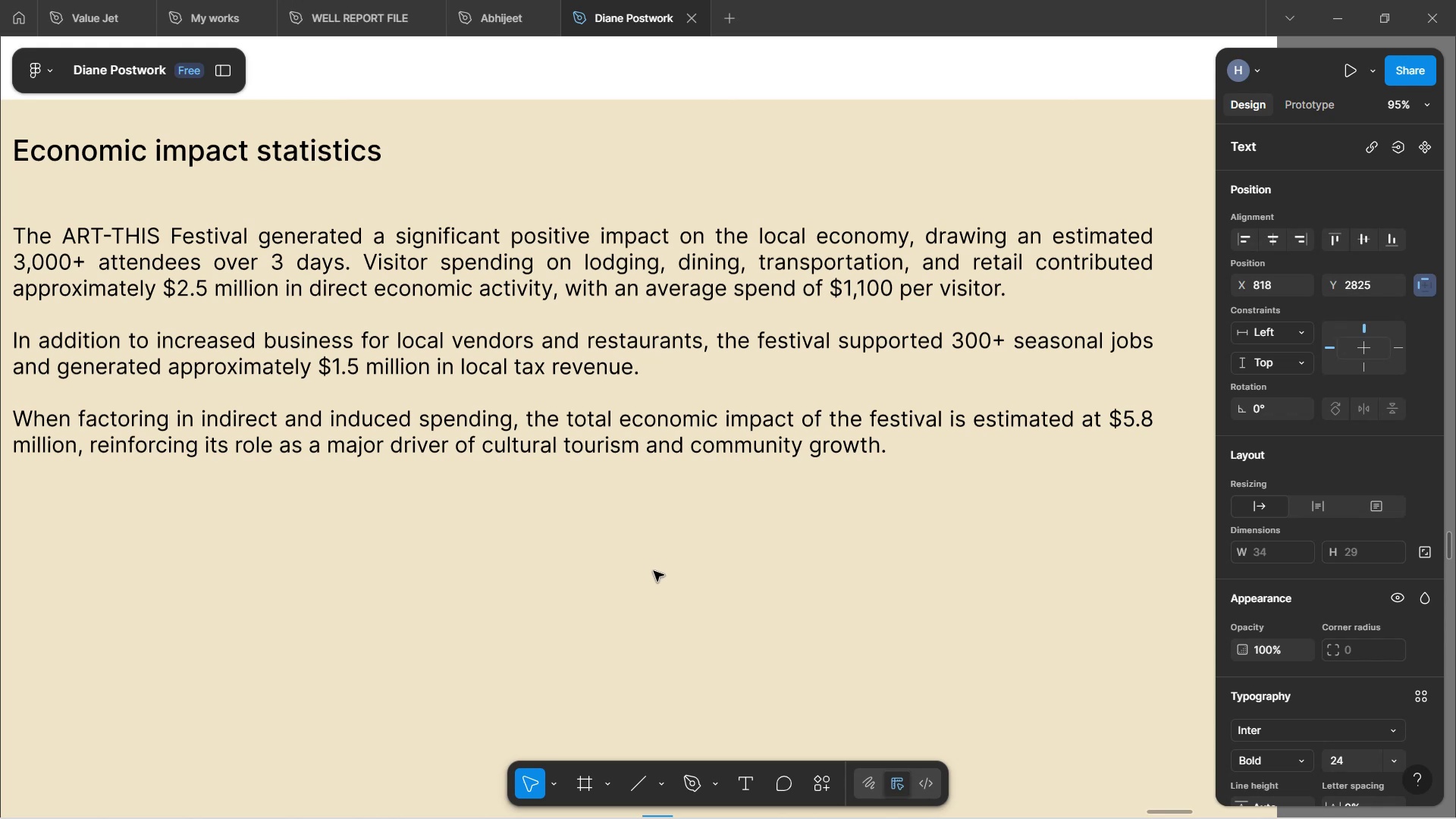 
hold_key(key=ControlLeft, duration=1.13)
scroll: coordinate [745, 500], scroll_direction: down, amount: 18.0
 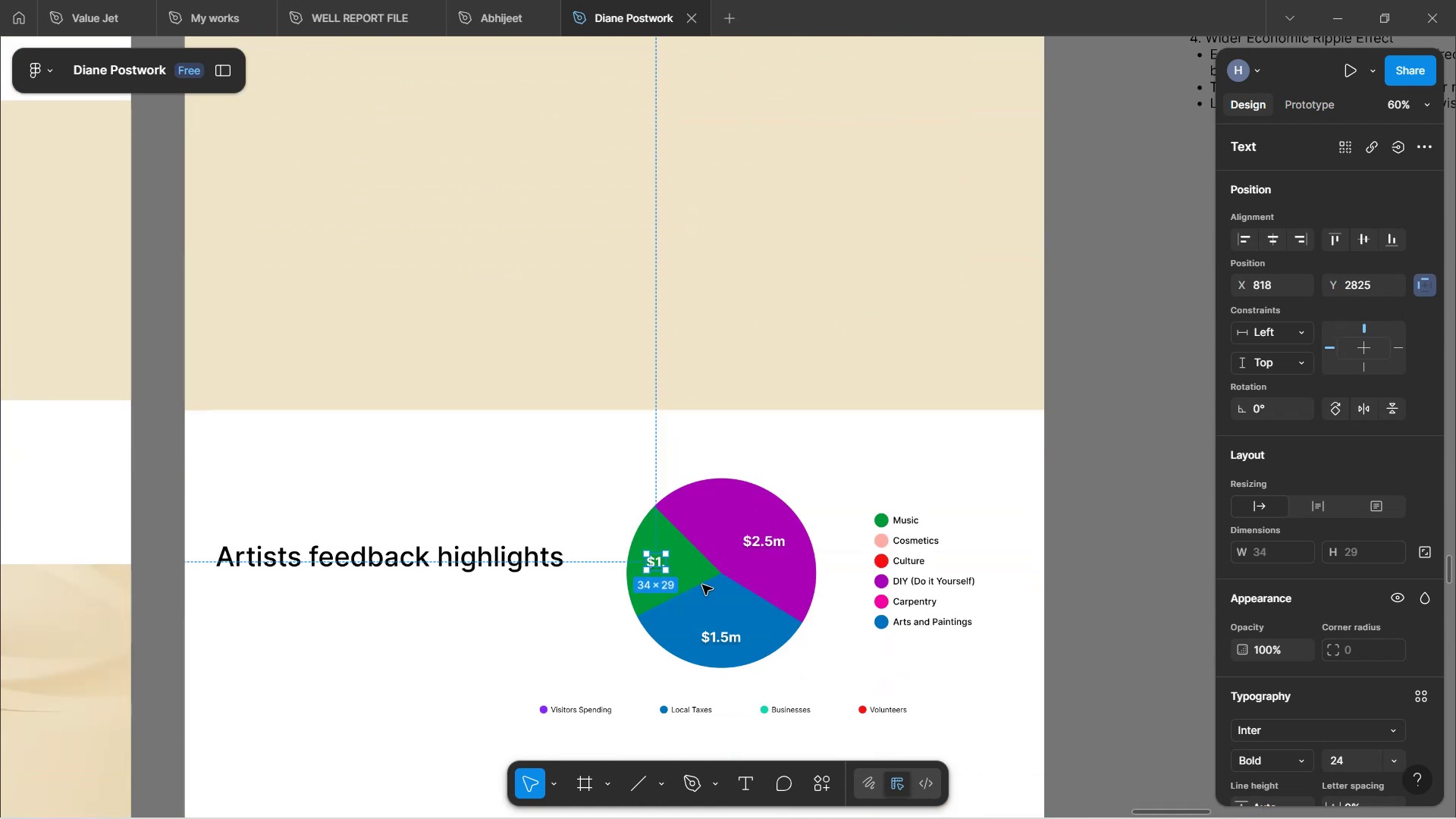 
hold_key(key=ControlLeft, duration=1.52)
scroll: coordinate [738, 620], scroll_direction: up, amount: 10.0
 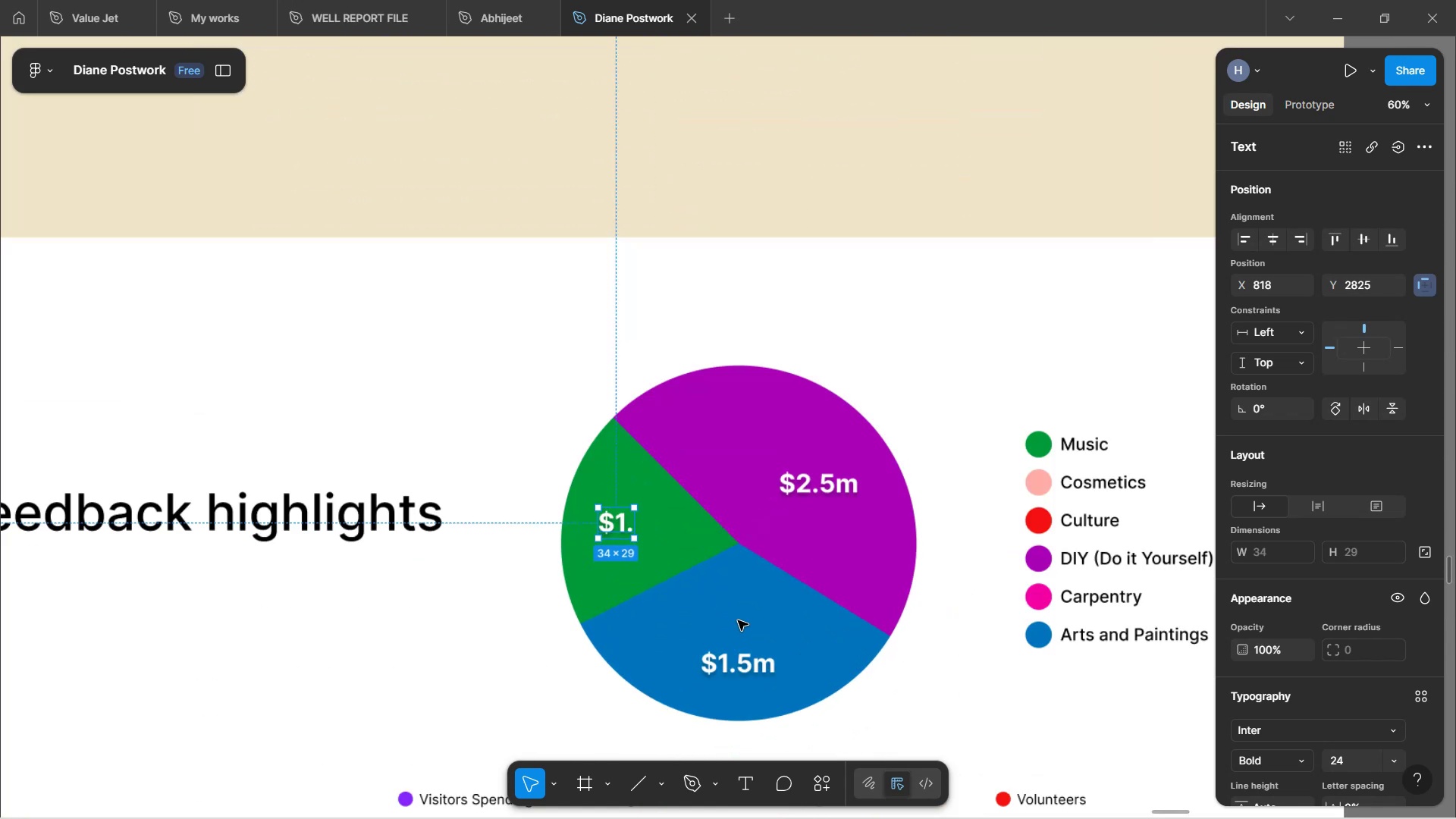 
hold_key(key=ControlLeft, duration=0.3)
 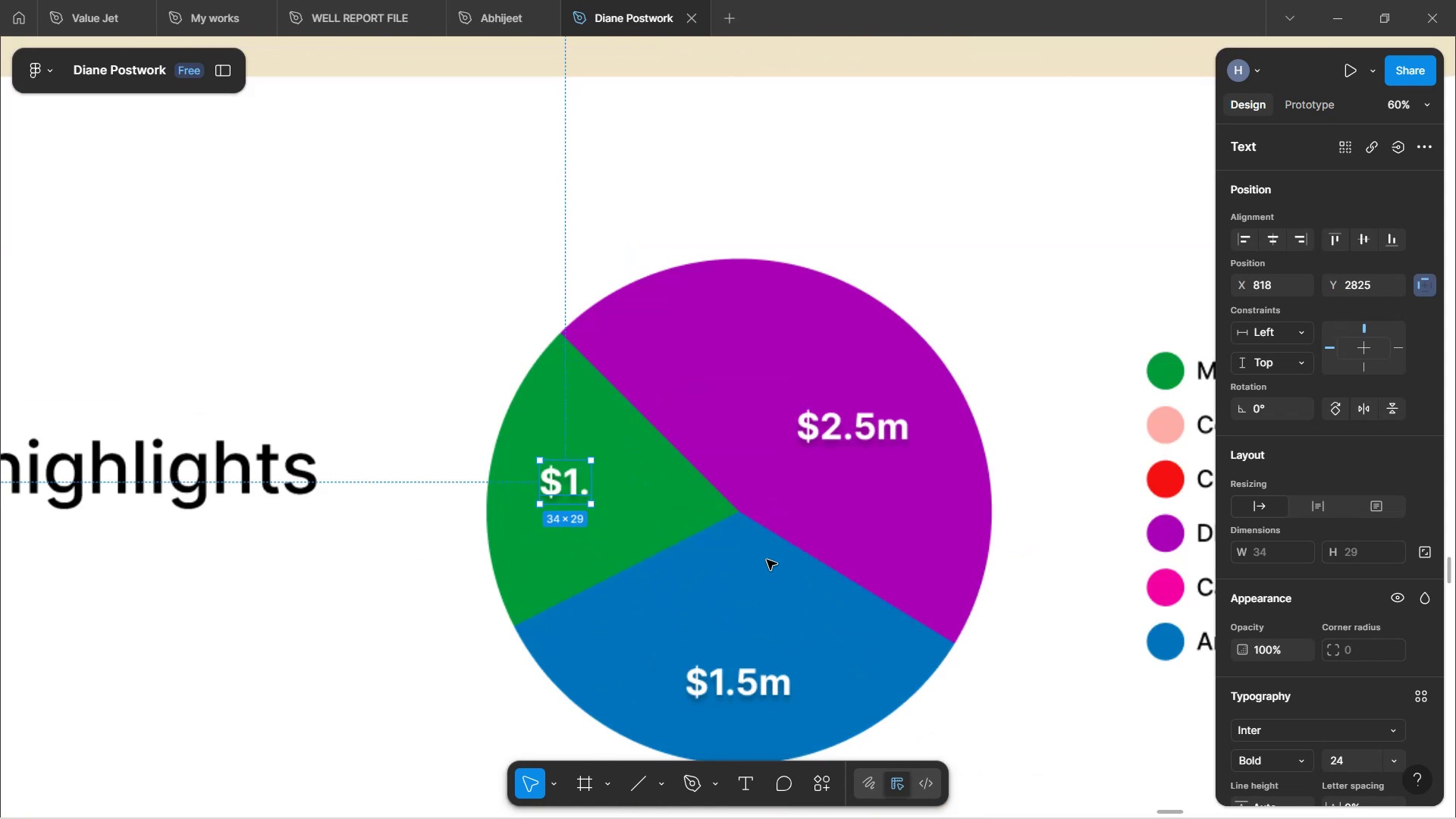 
scroll: coordinate [767, 559], scroll_direction: down, amount: 3.0
 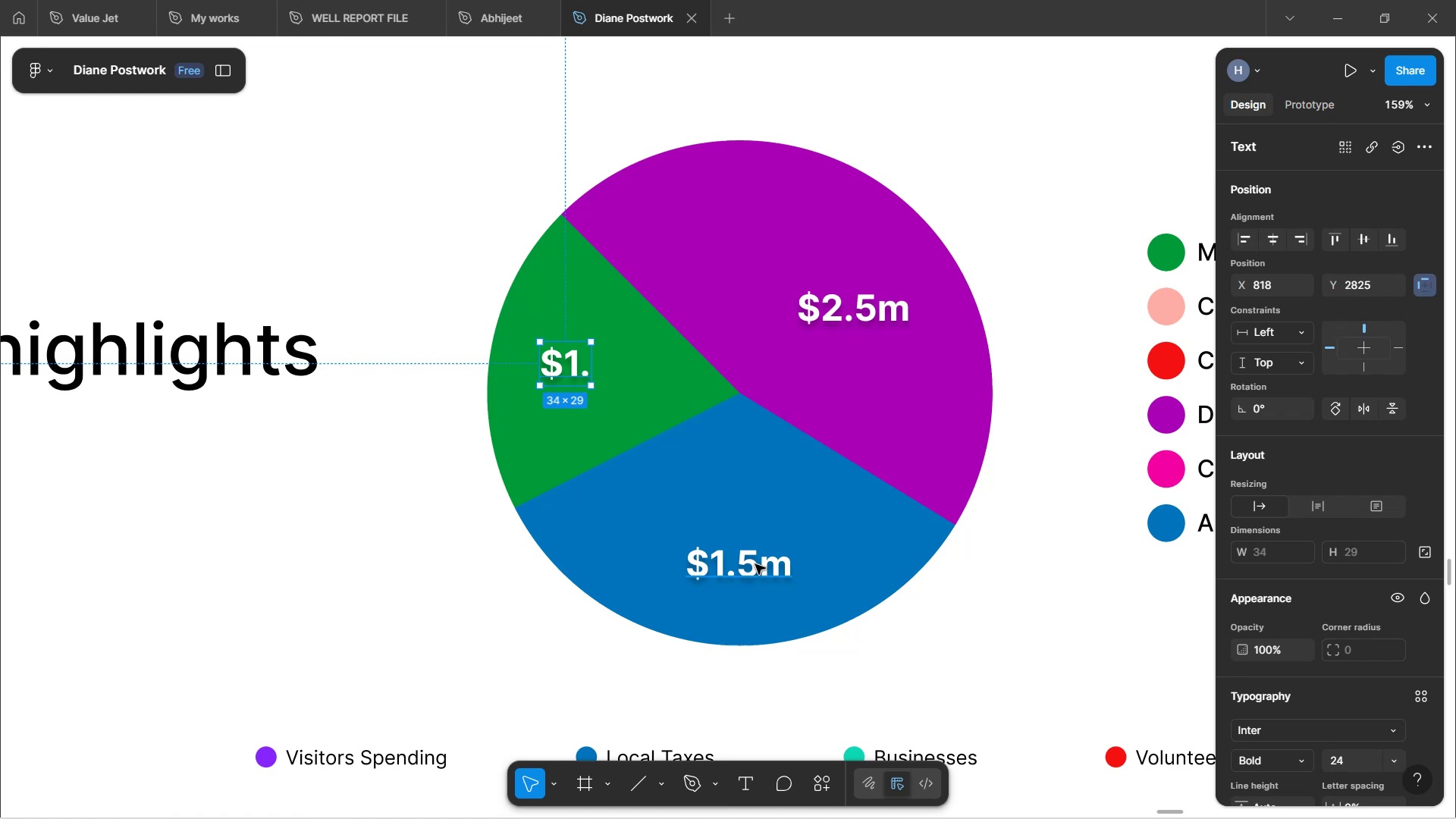 
wait(19.72)
 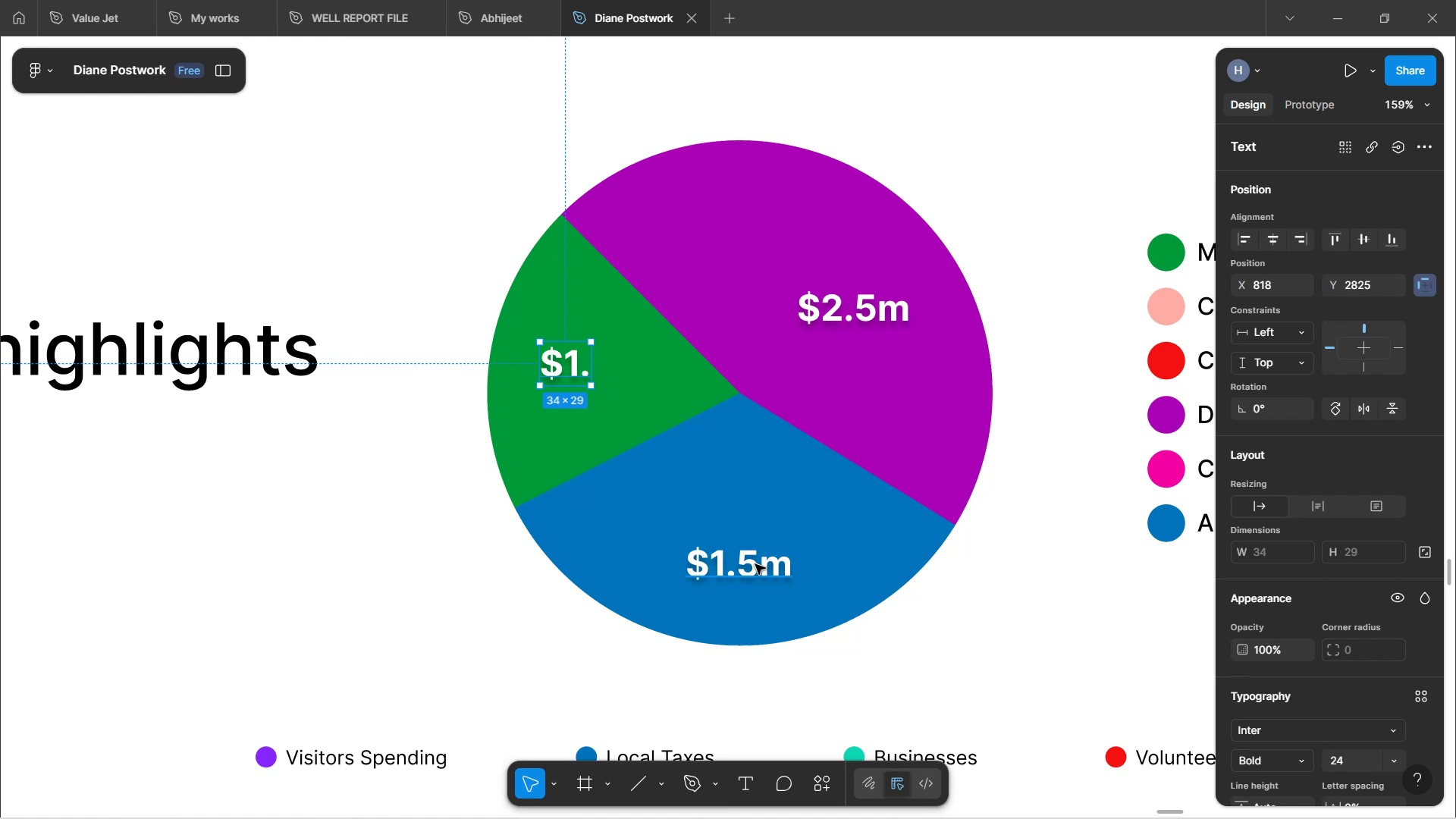 
key(5)
 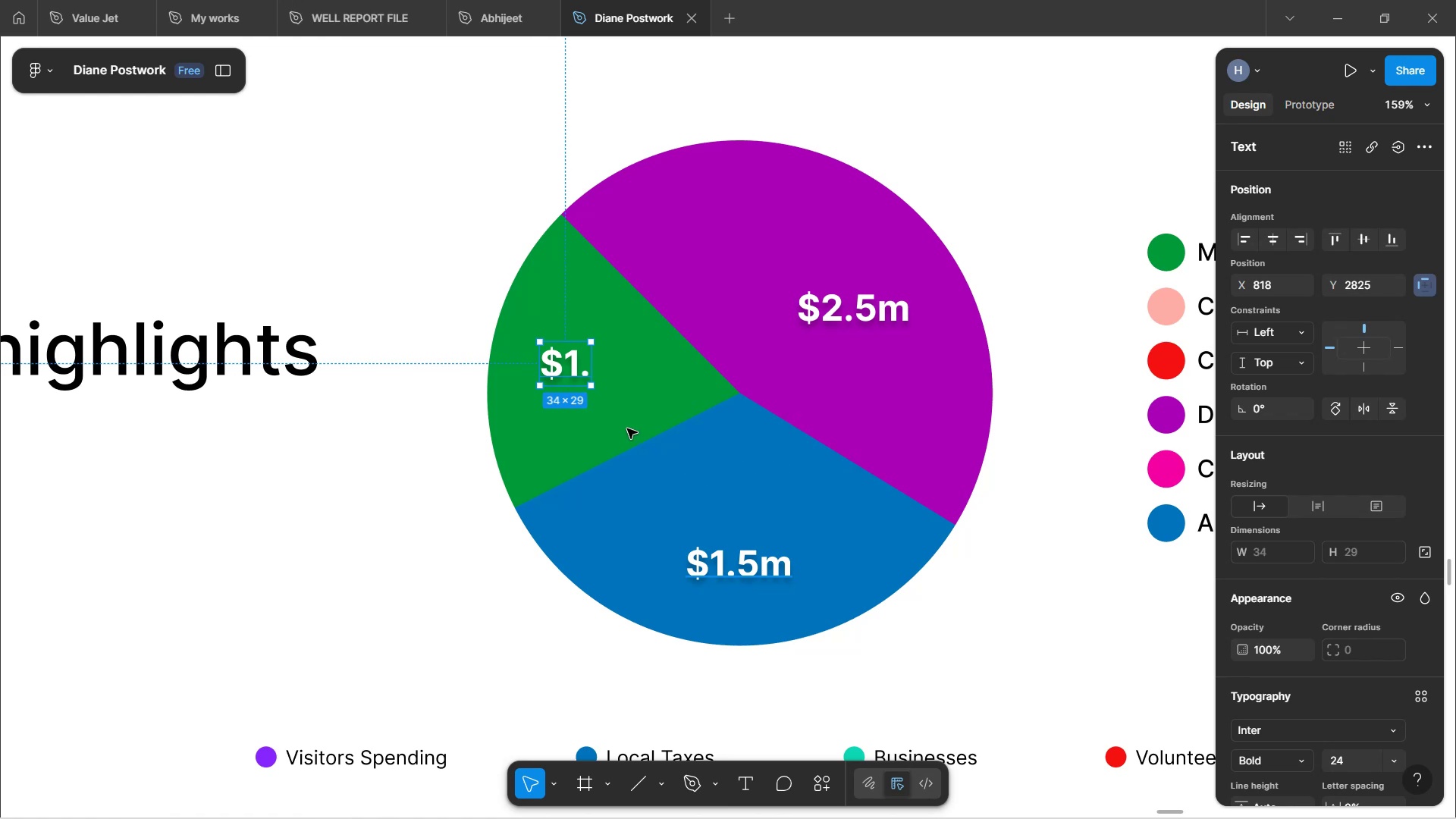 
wait(5.26)
 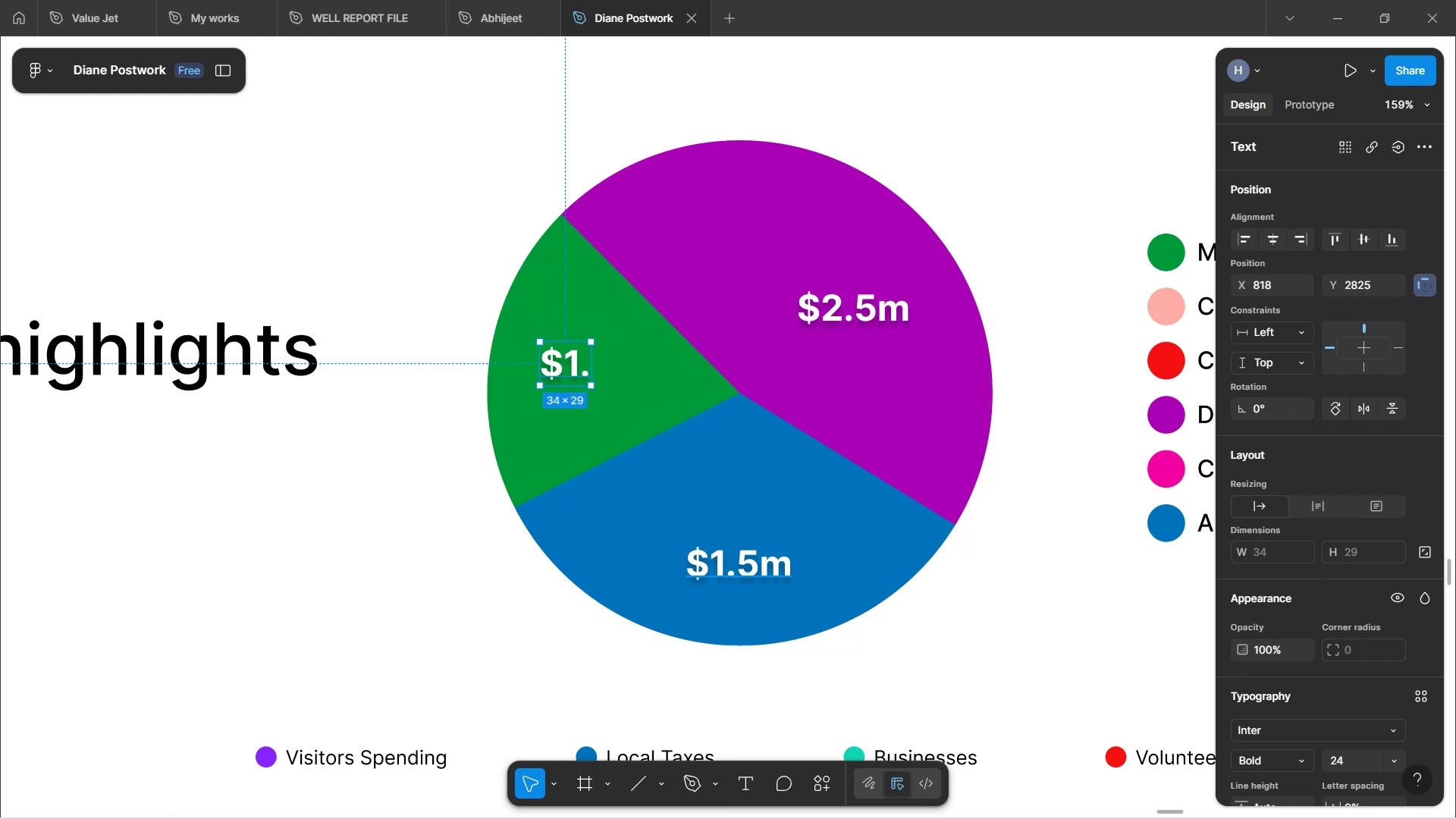 
left_click([583, 363])
 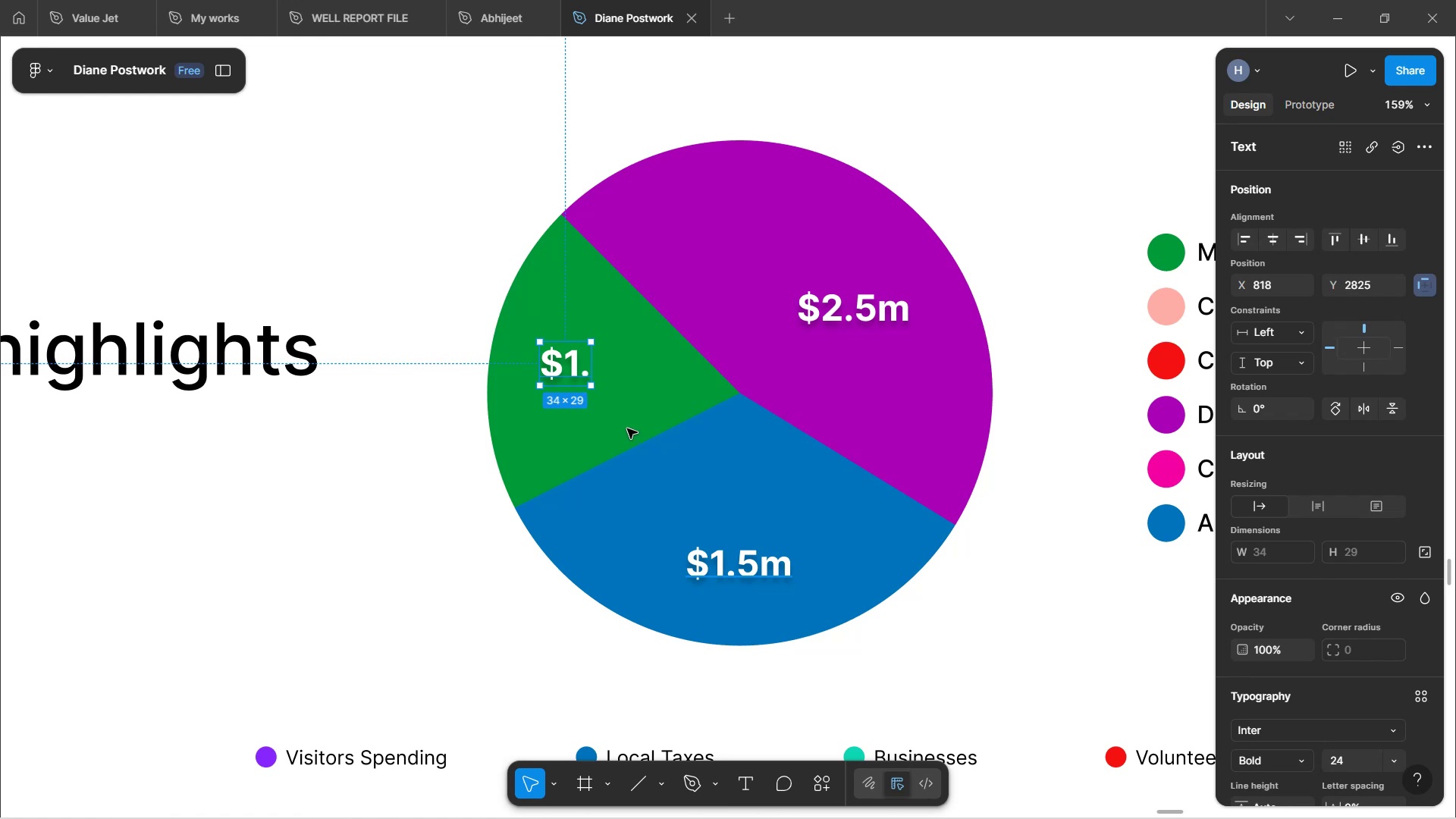 
double_click([583, 363])
 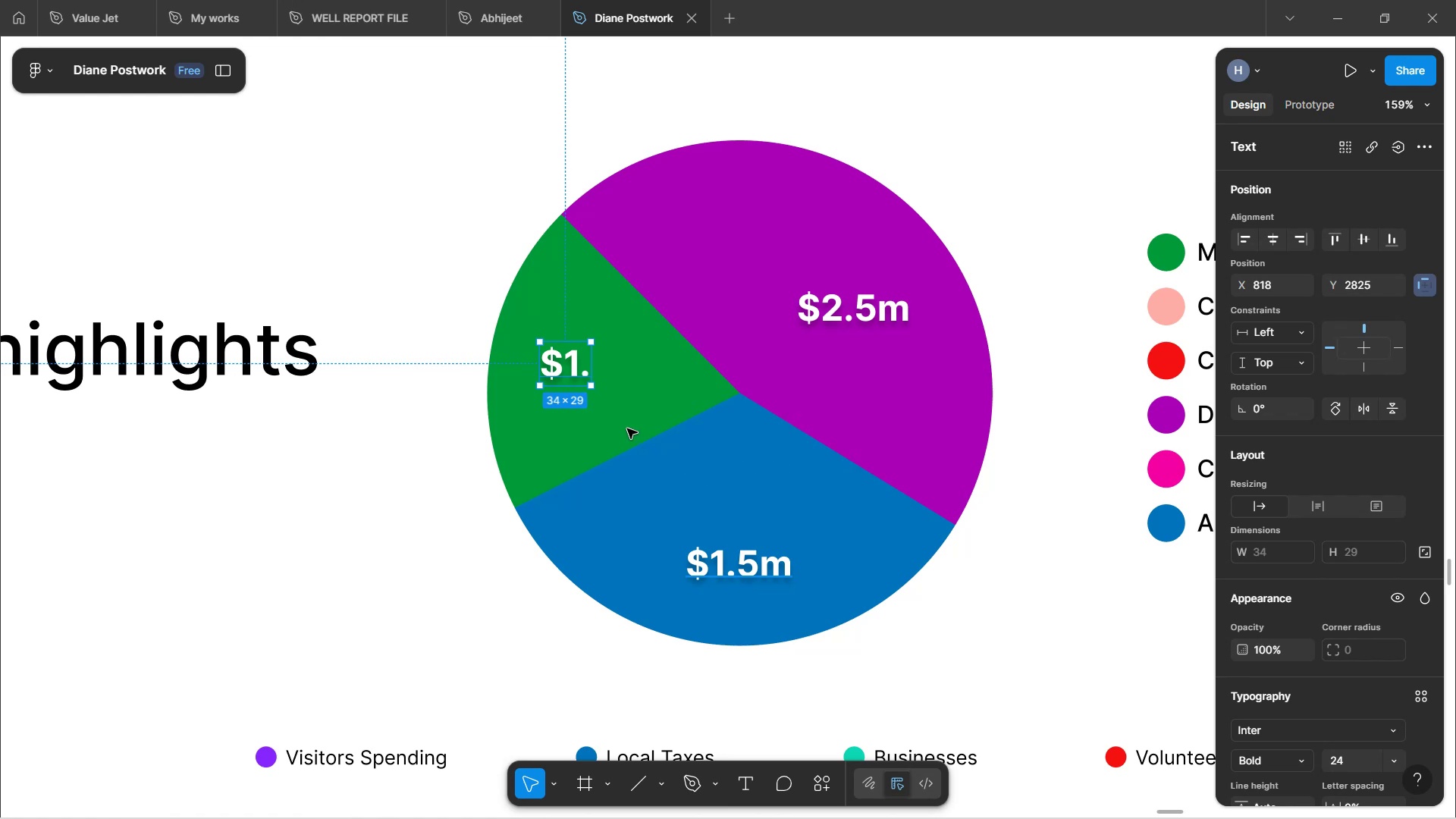 
double_click([576, 355])
 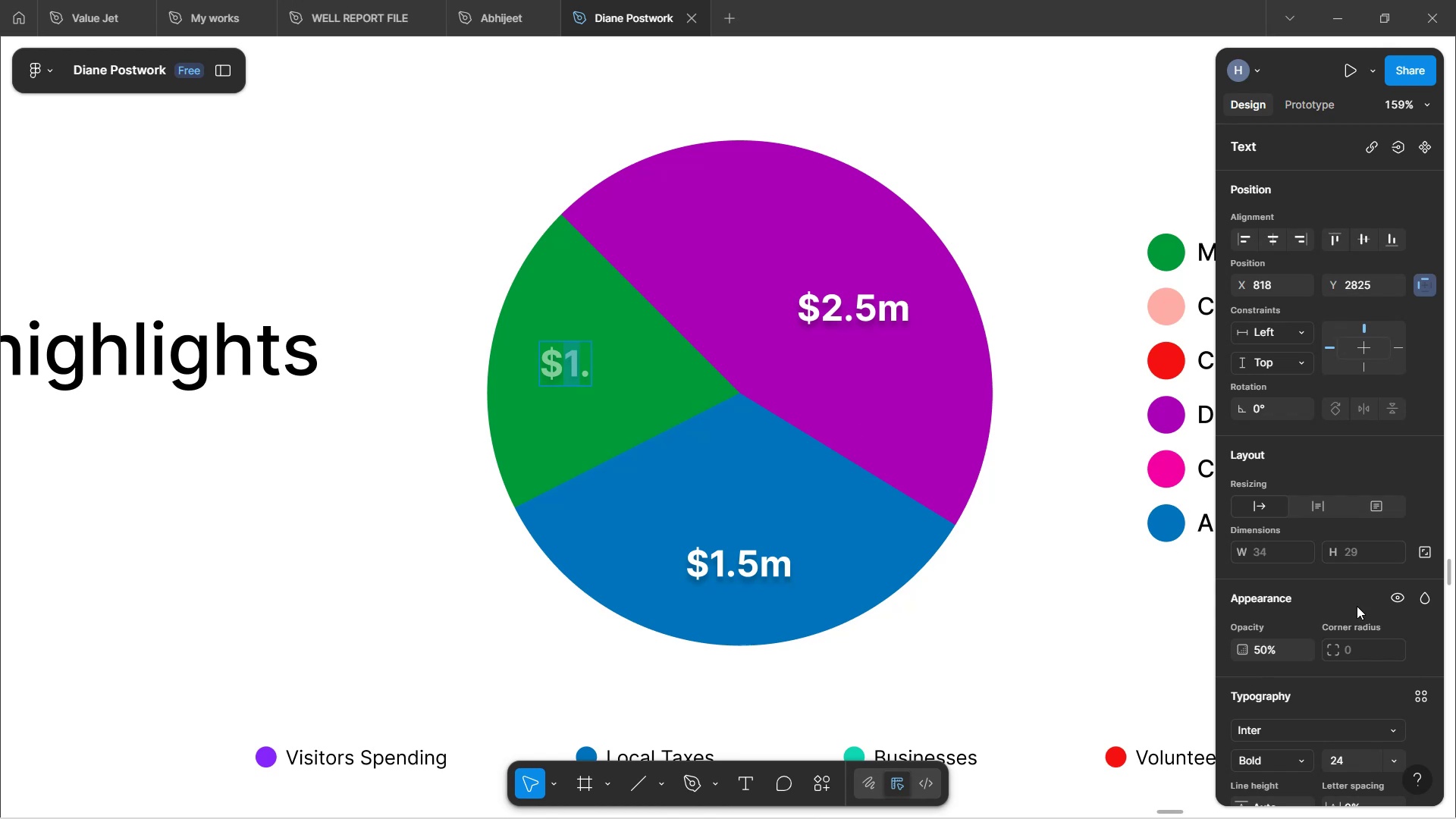 
left_click([1266, 648])
 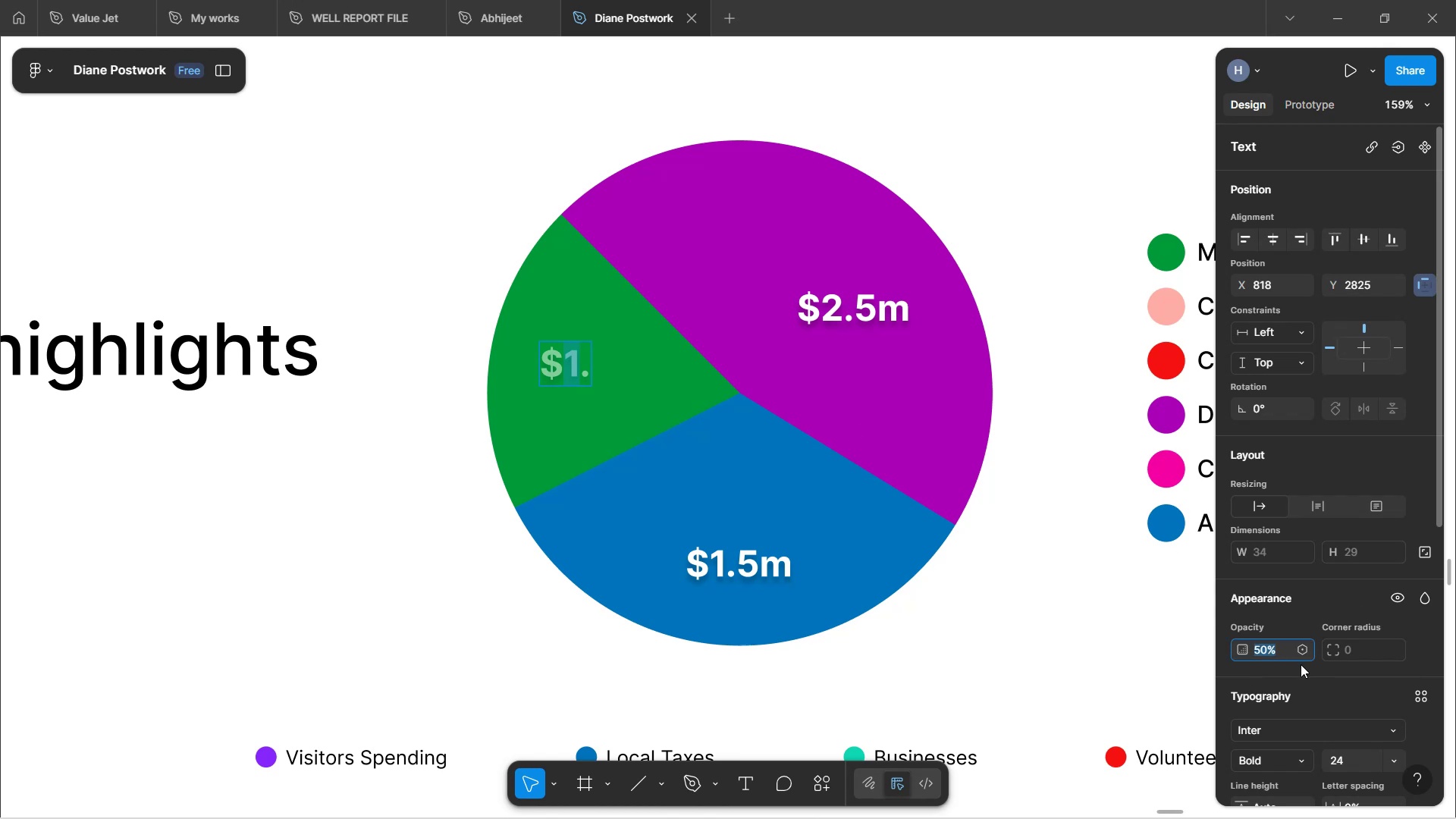 
type(100)
 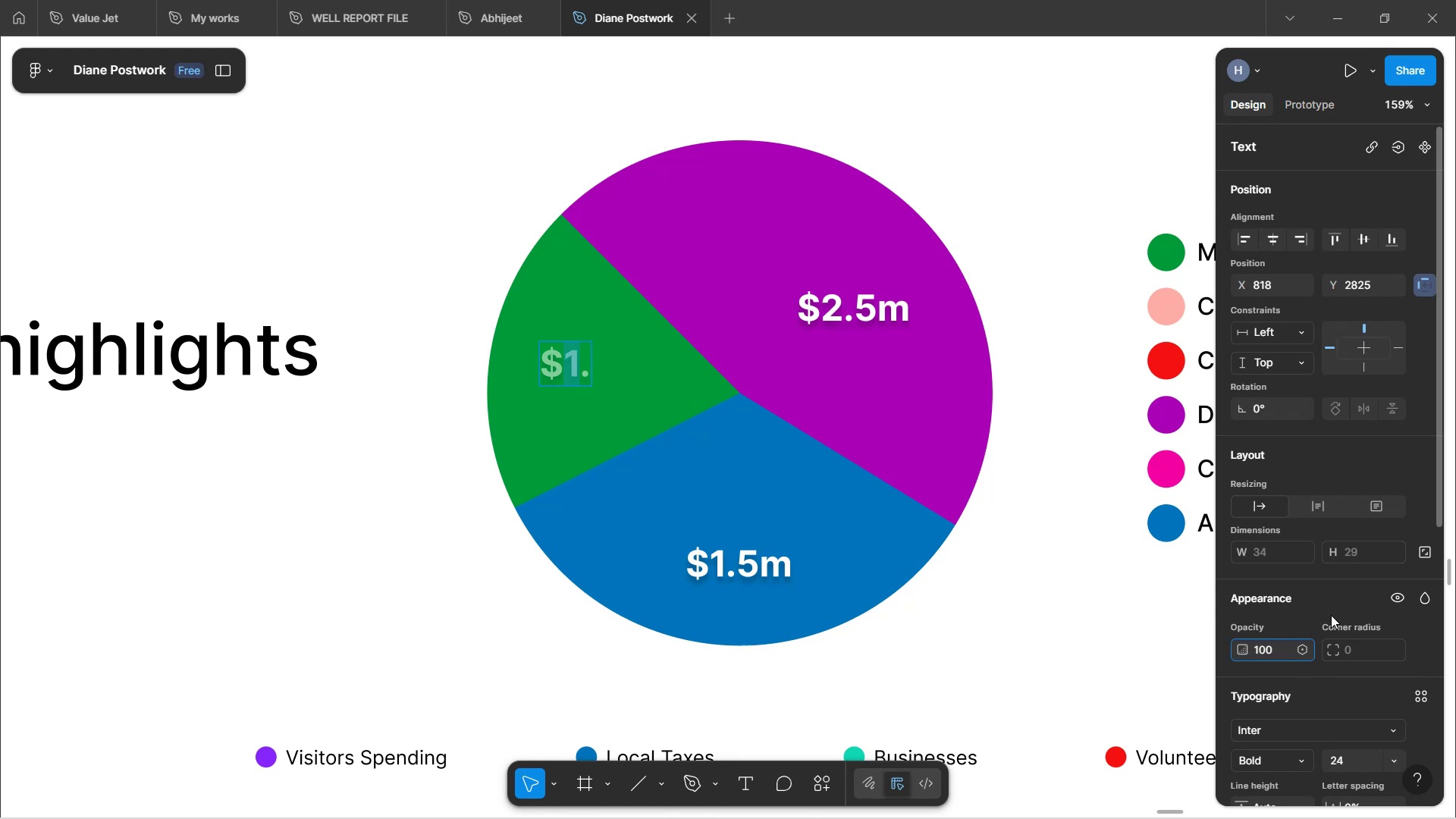 
left_click([1335, 604])
 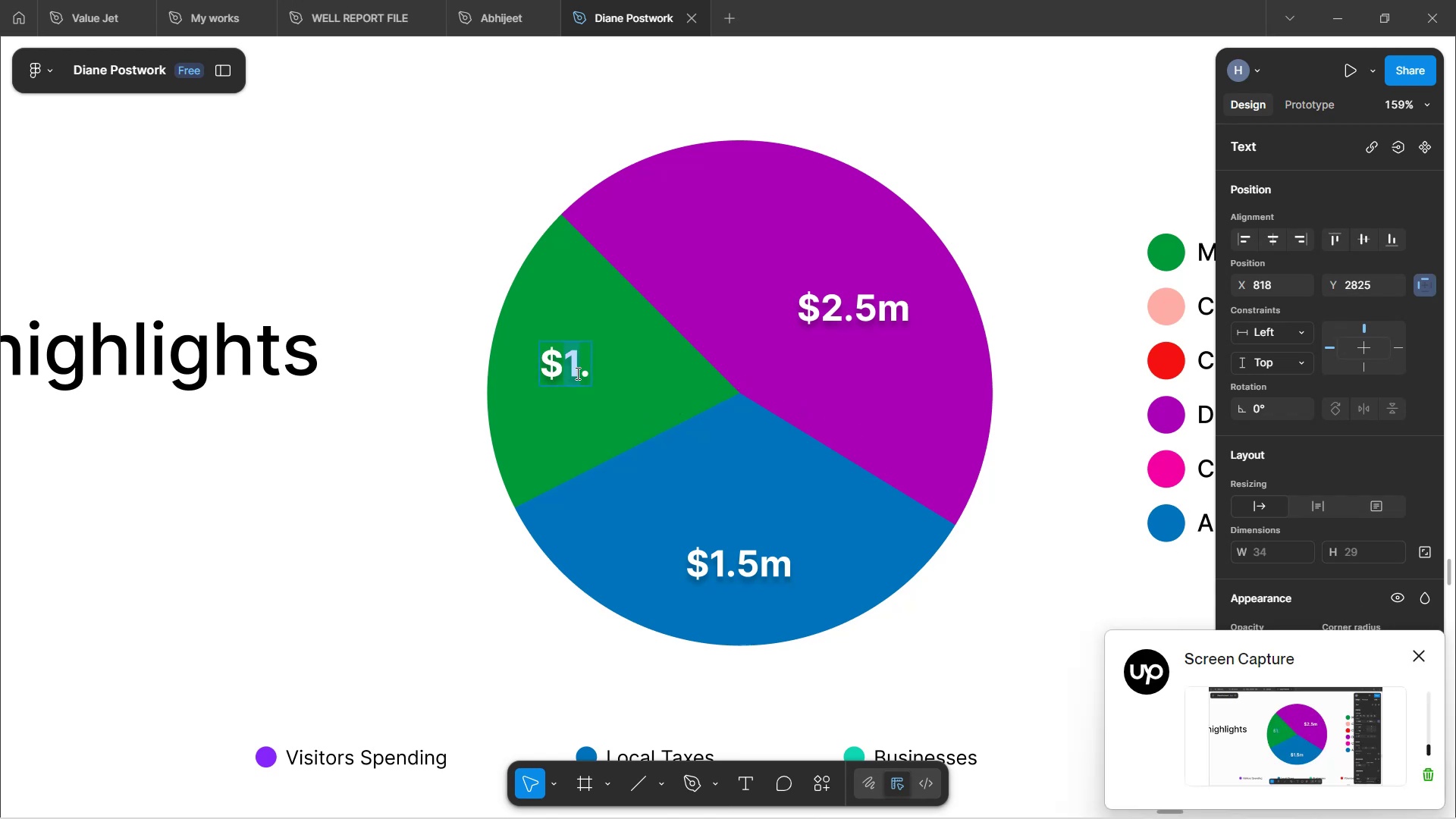 
double_click([575, 360])
 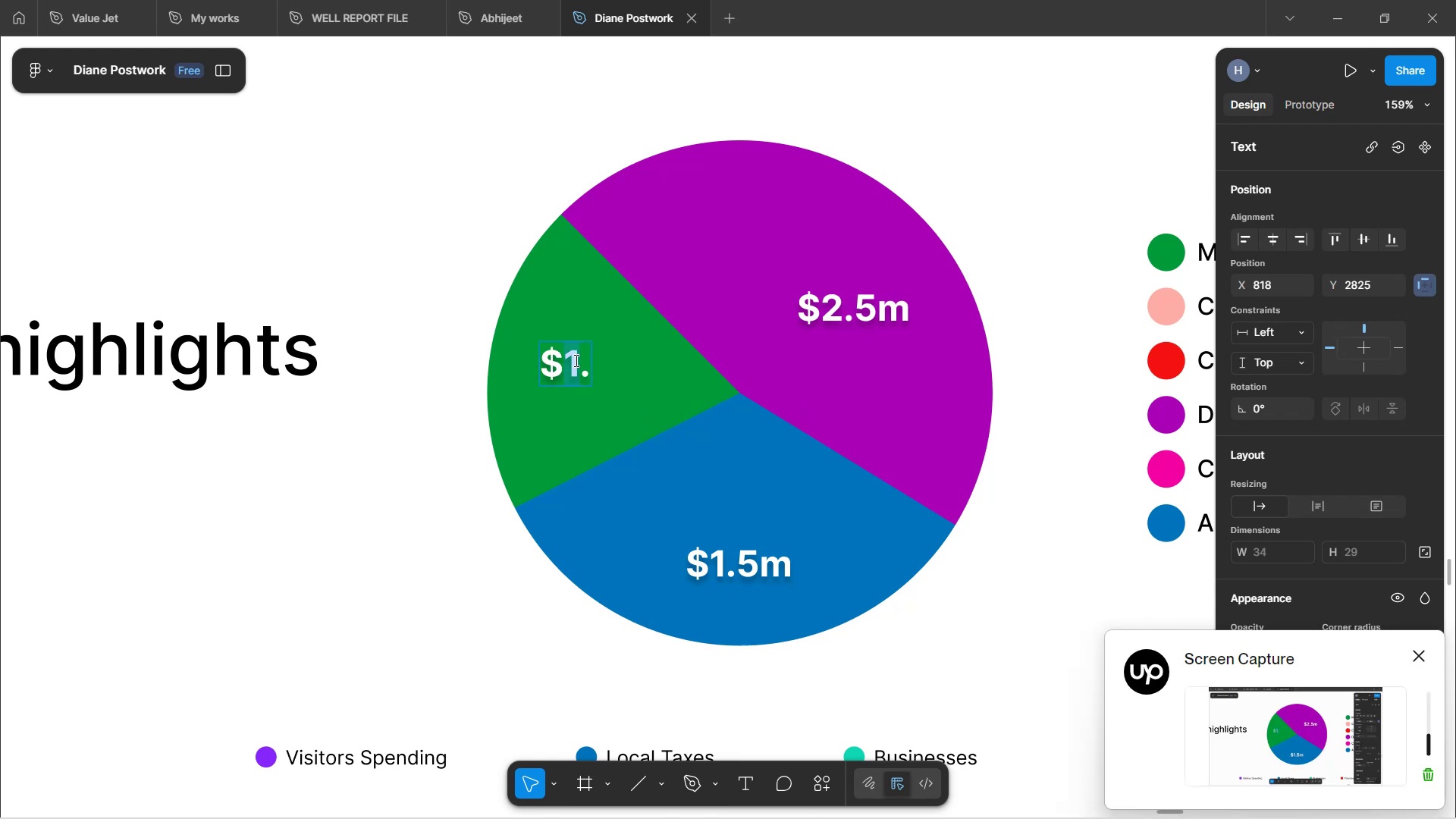 
left_click([575, 360])
 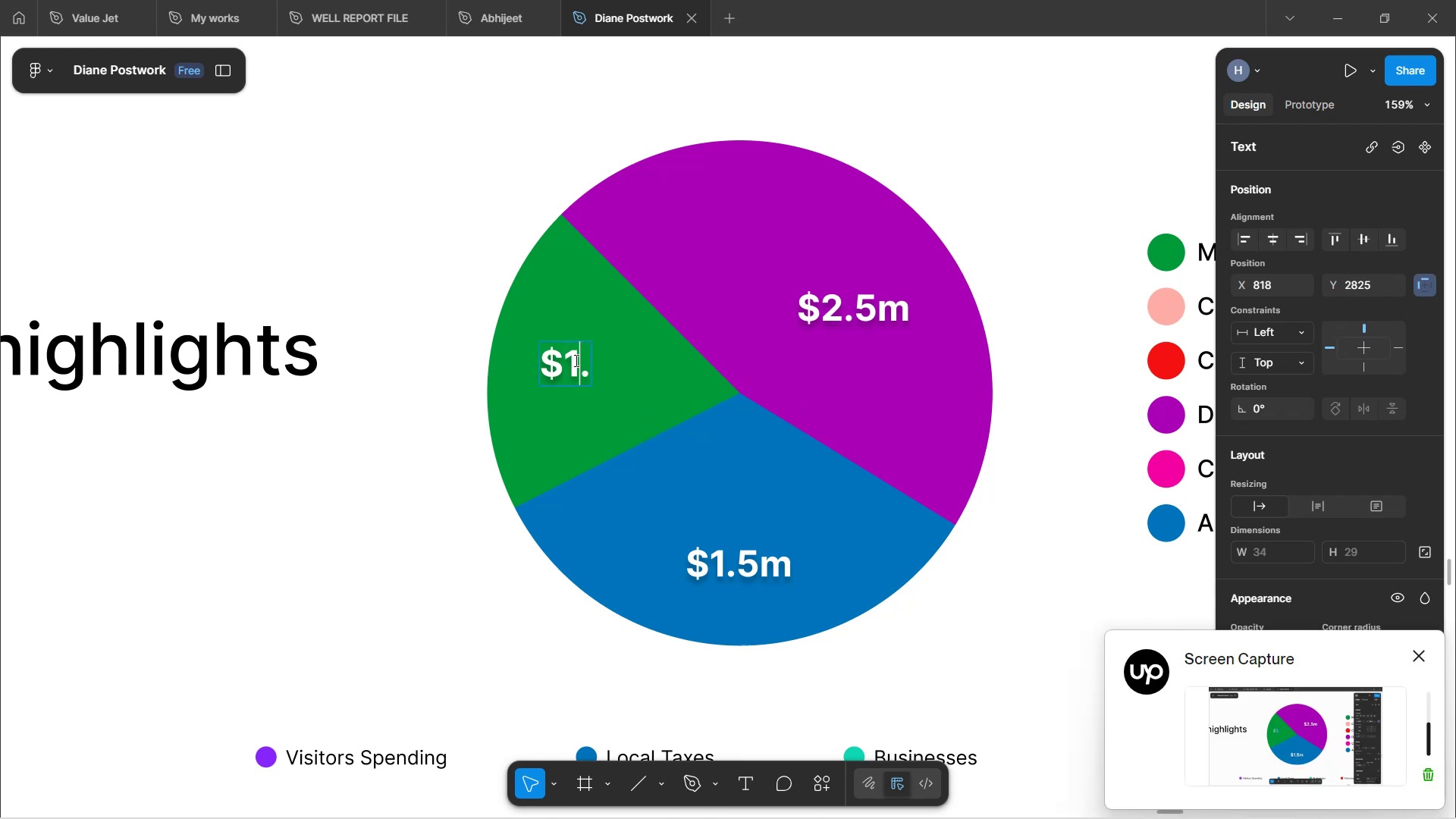 
key(ArrowRight)
 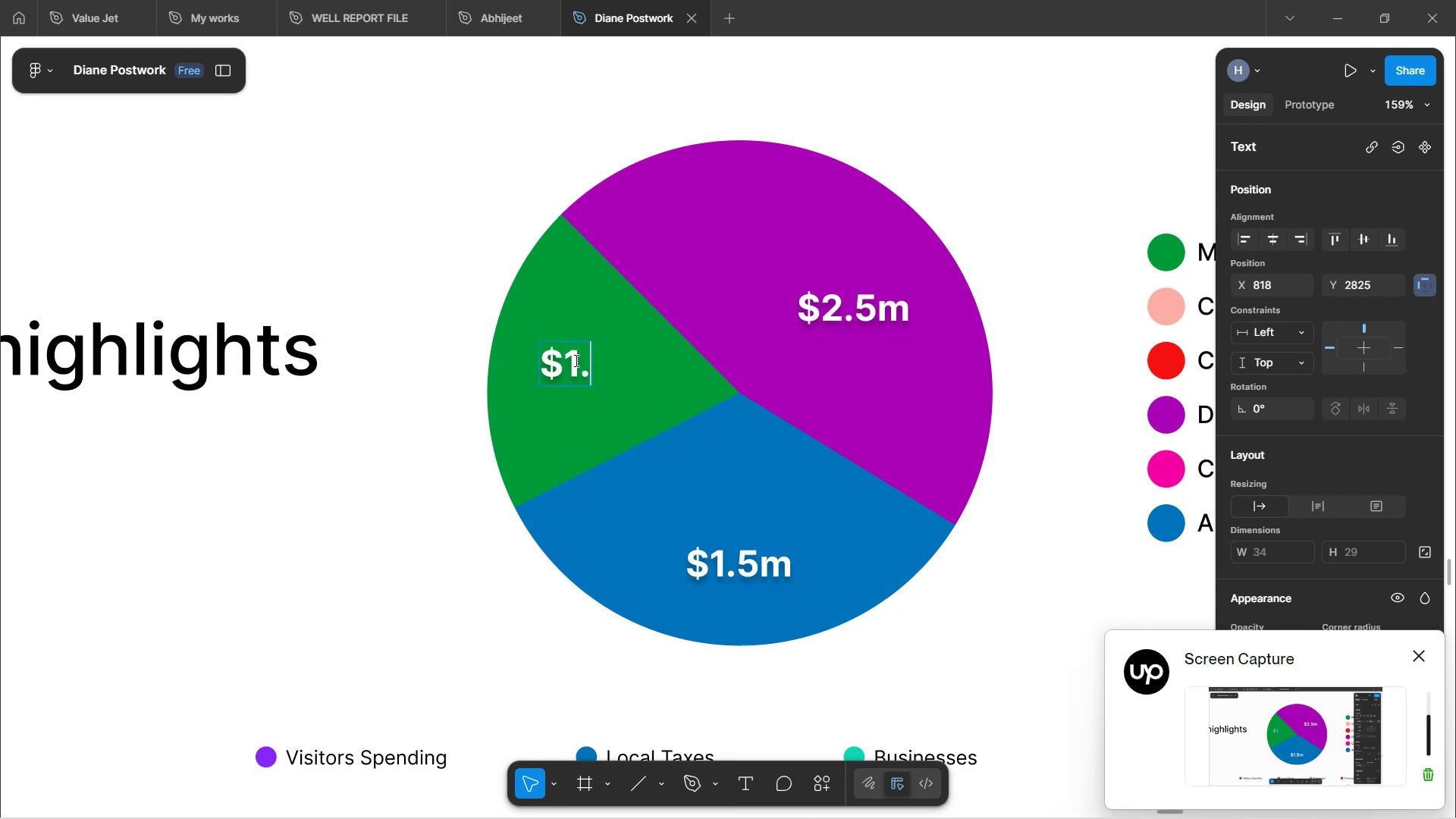 
type(5m)
 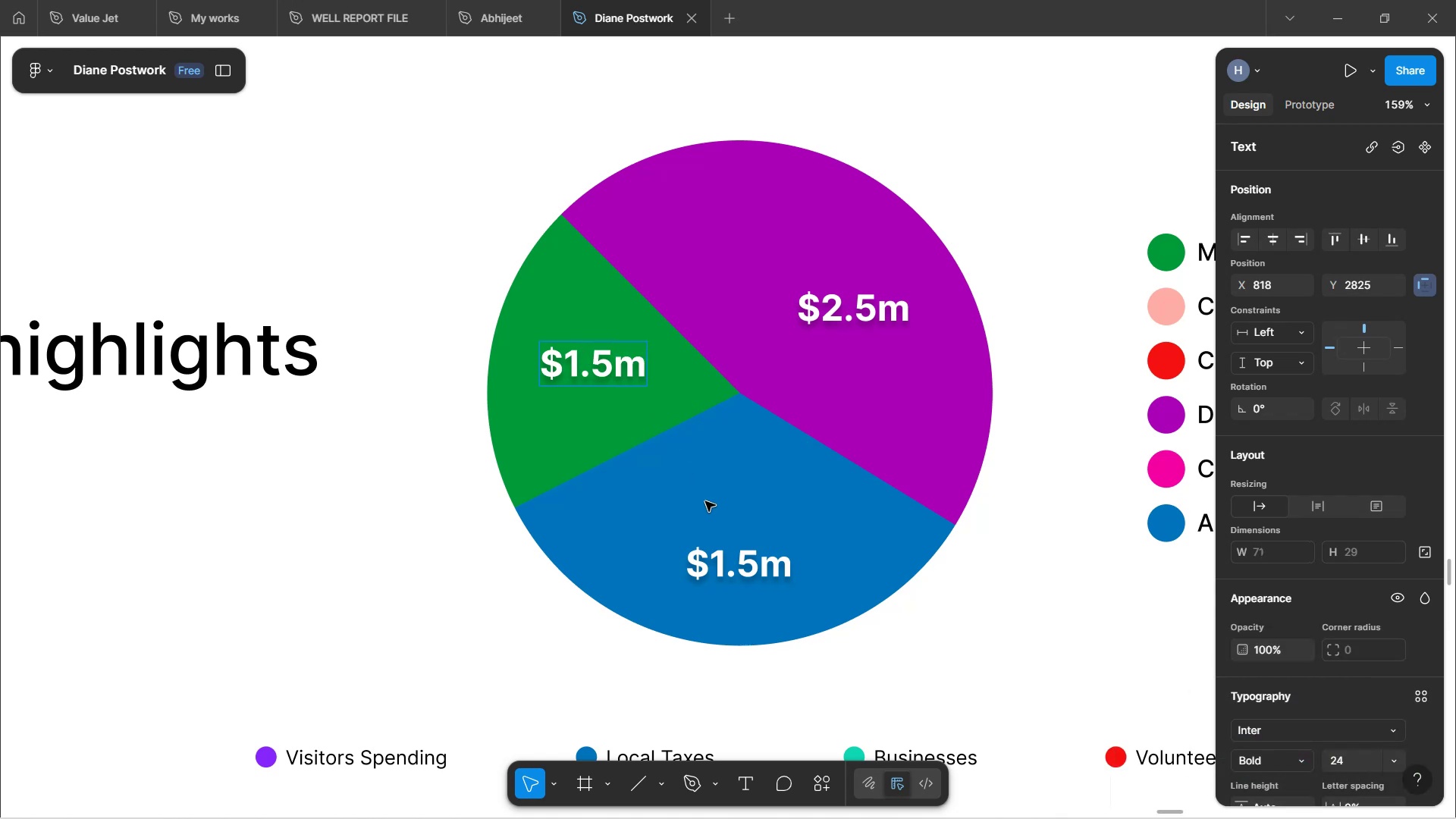 
left_click([734, 570])
 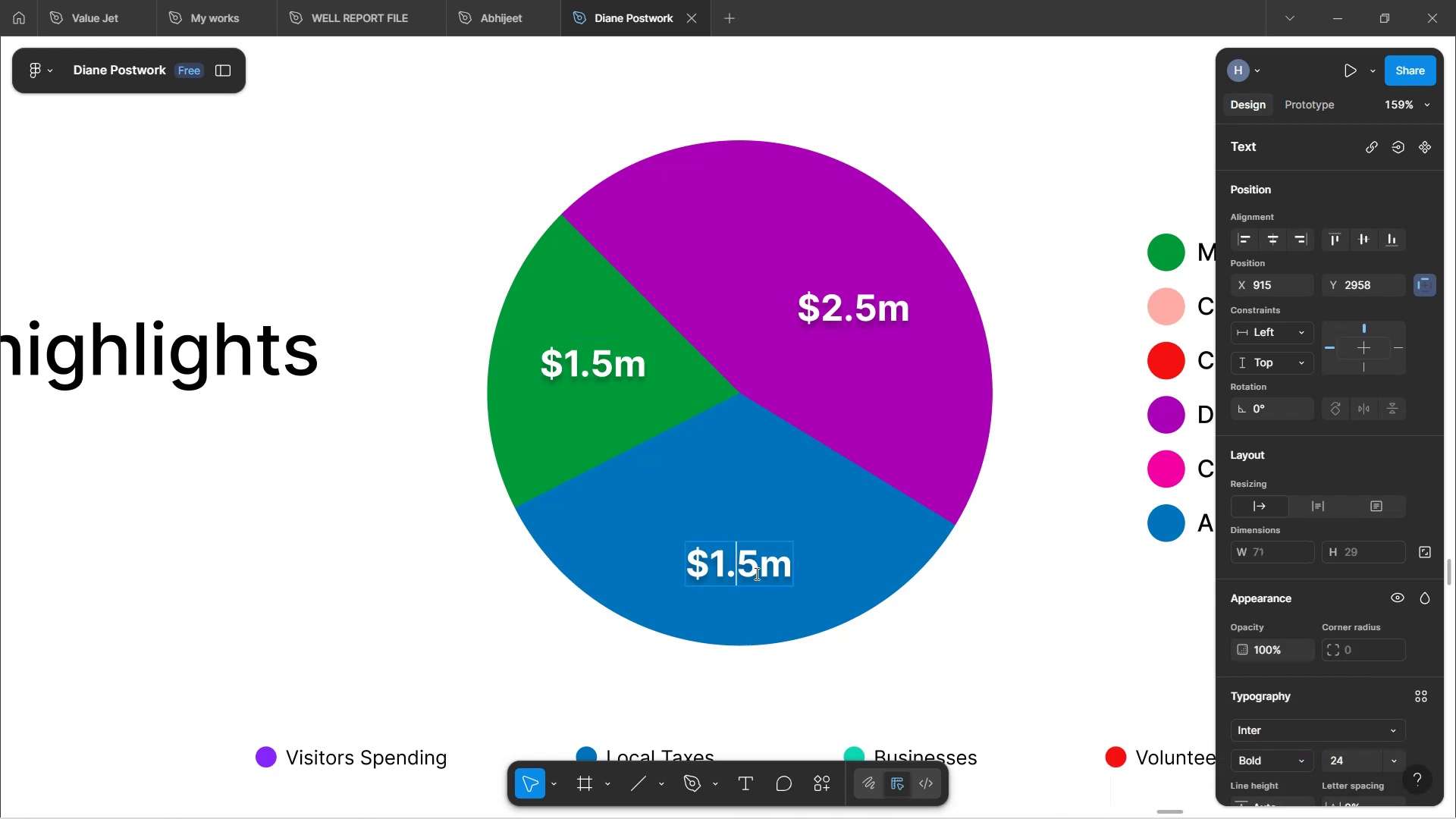 
key(ArrowRight)
 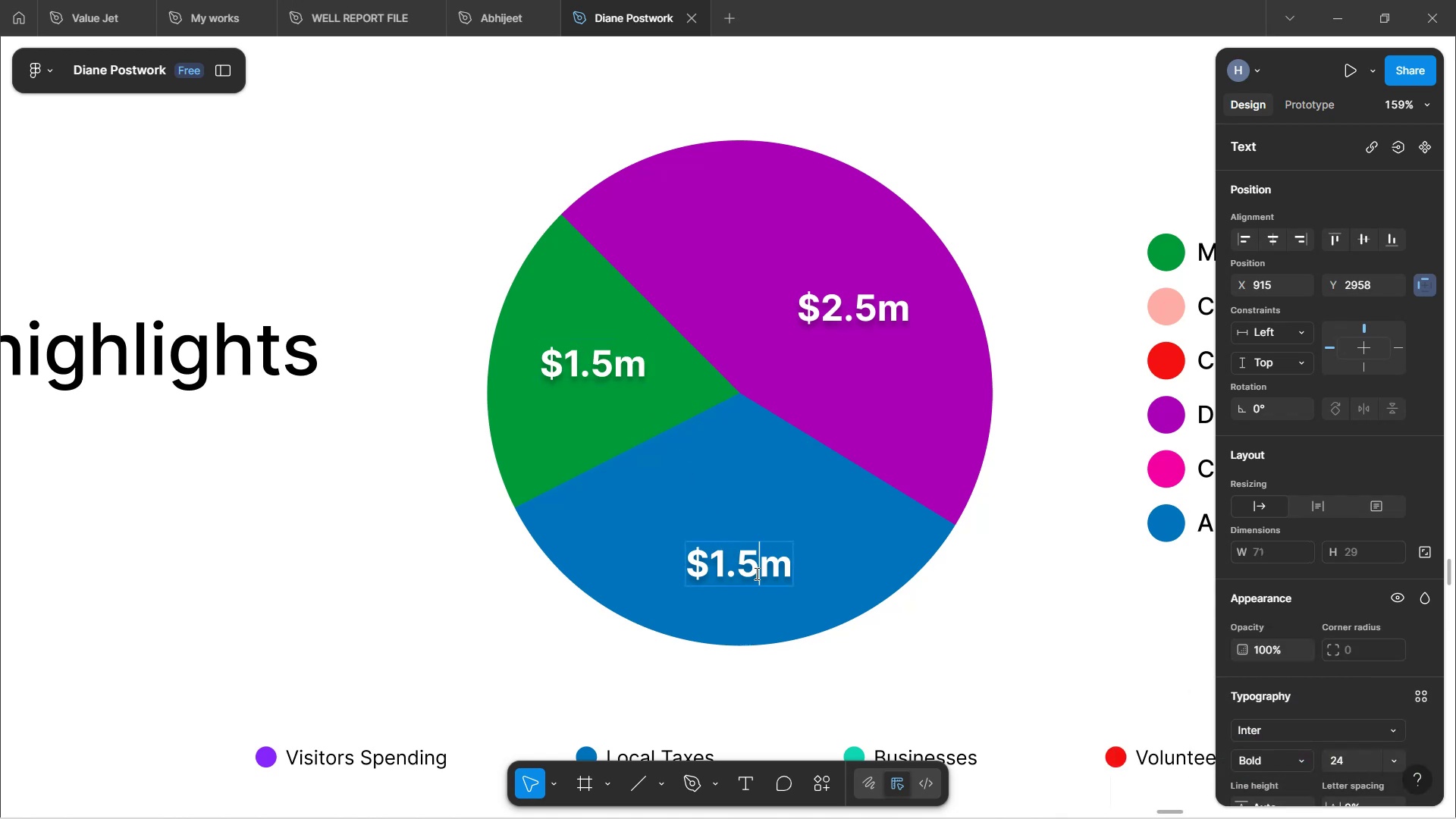 
key(Backspace)
 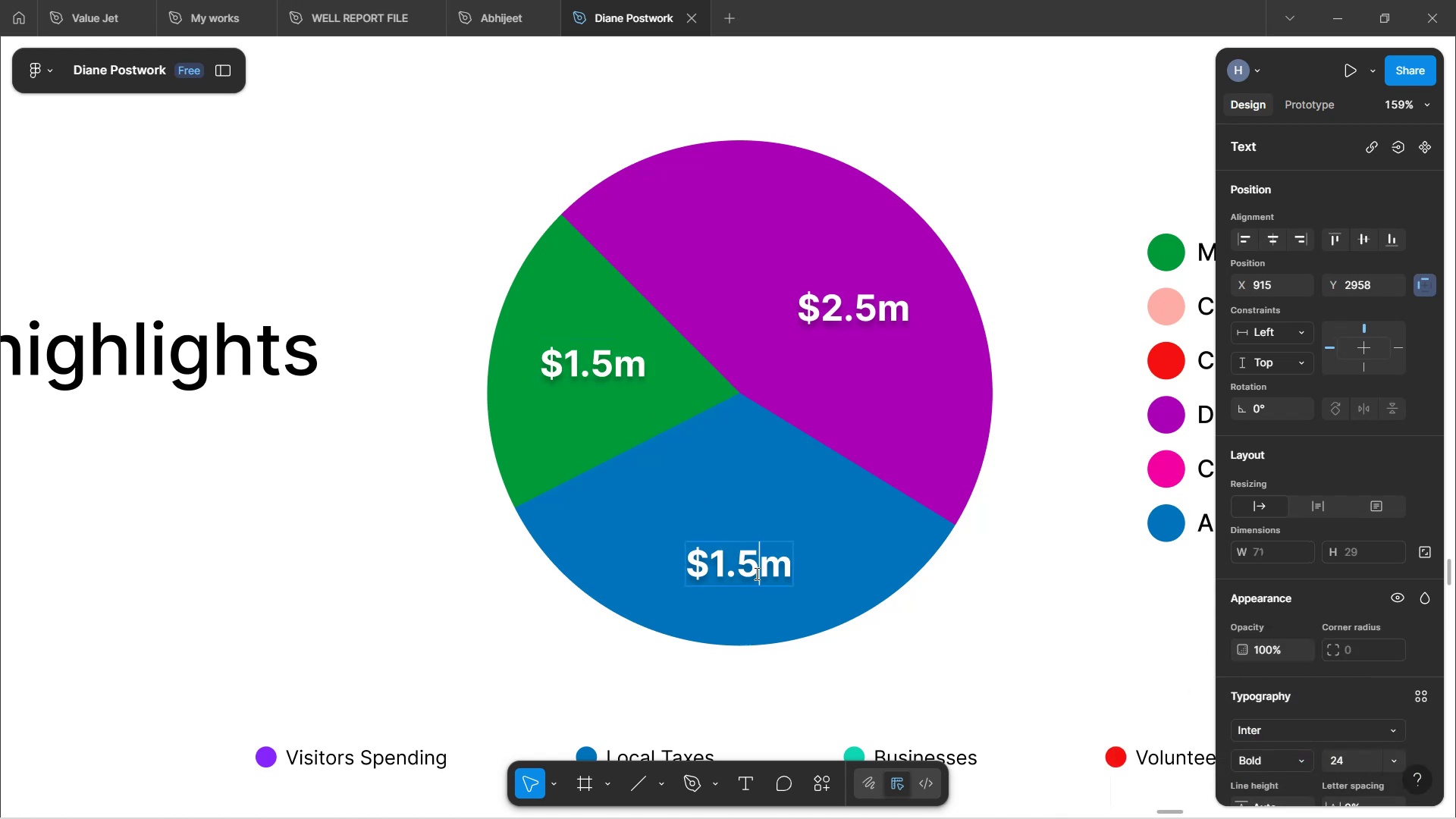 
key(8)
 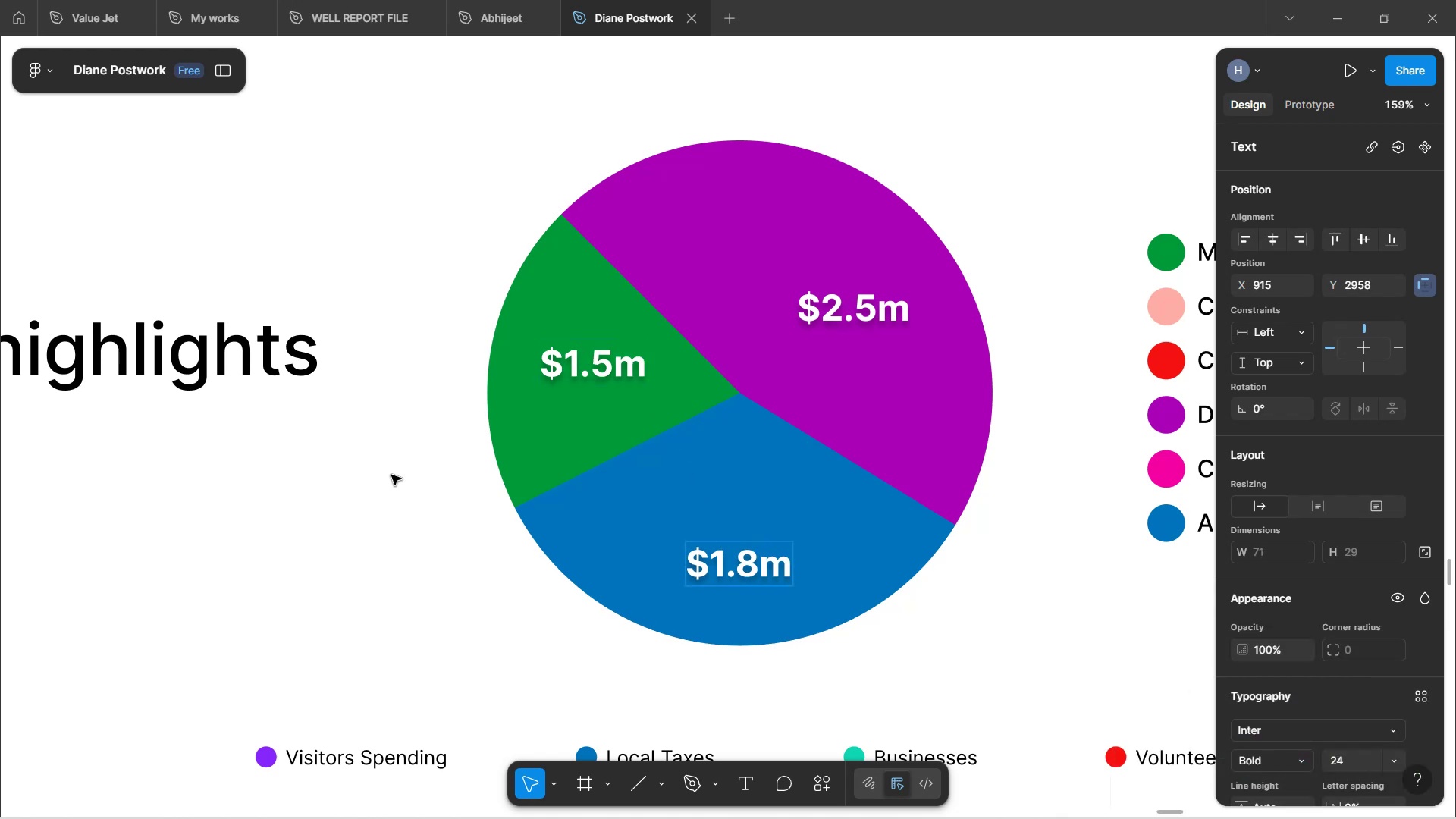 
left_click([339, 518])
 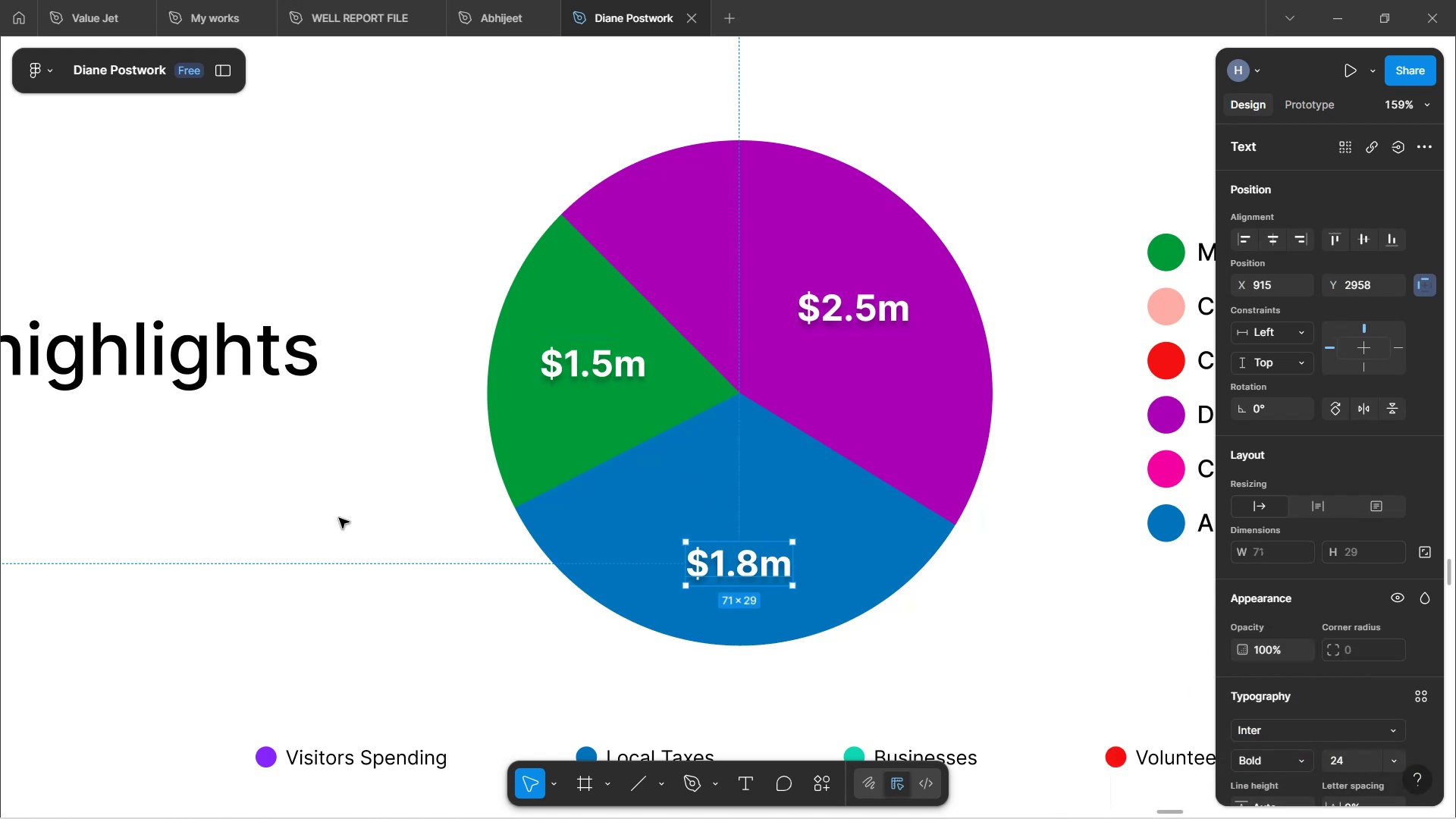 
left_click([338, 519])
 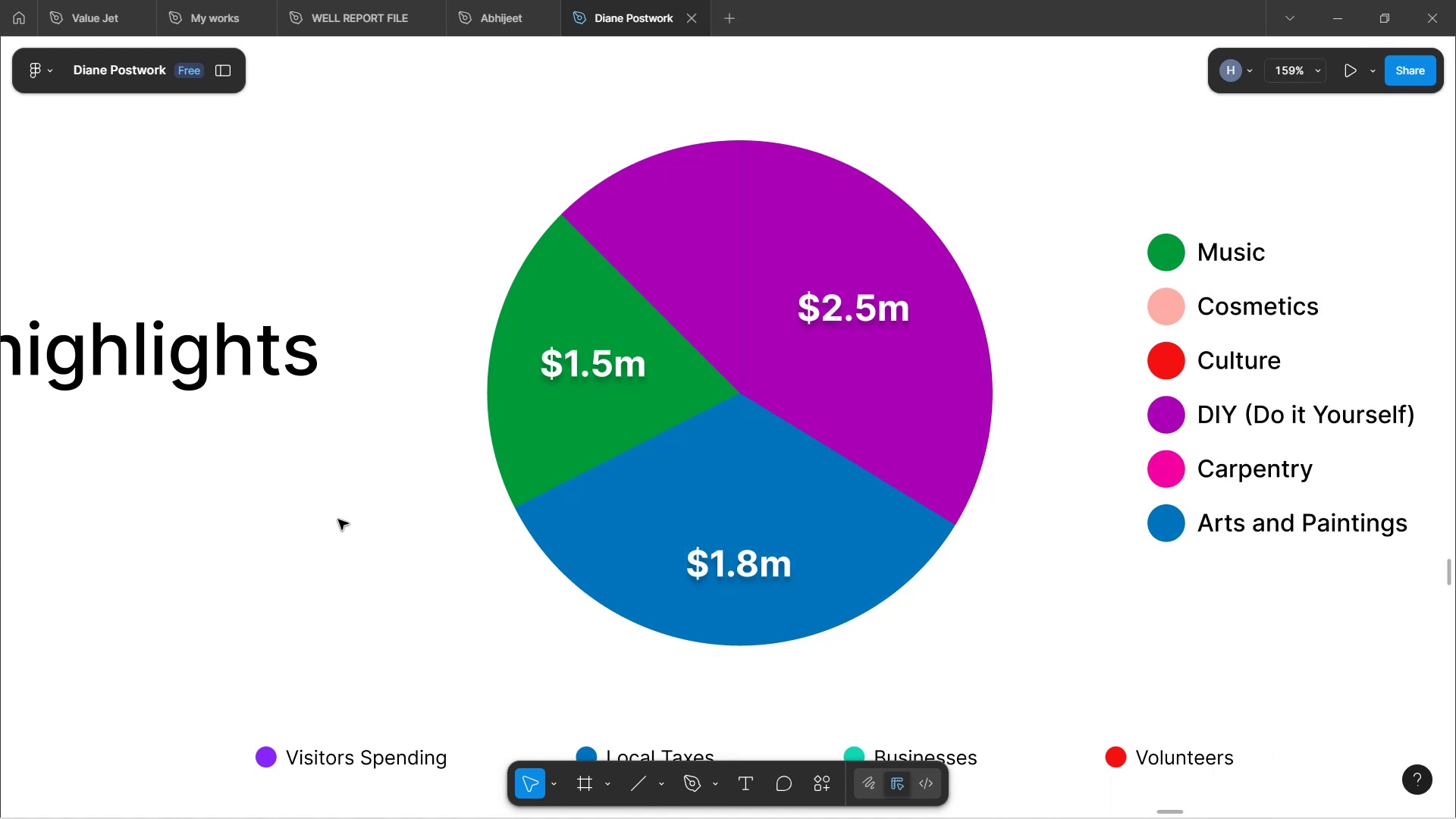 
hold_key(key=ControlLeft, duration=0.81)
scroll: coordinate [338, 519], scroll_direction: down, amount: 6.0
 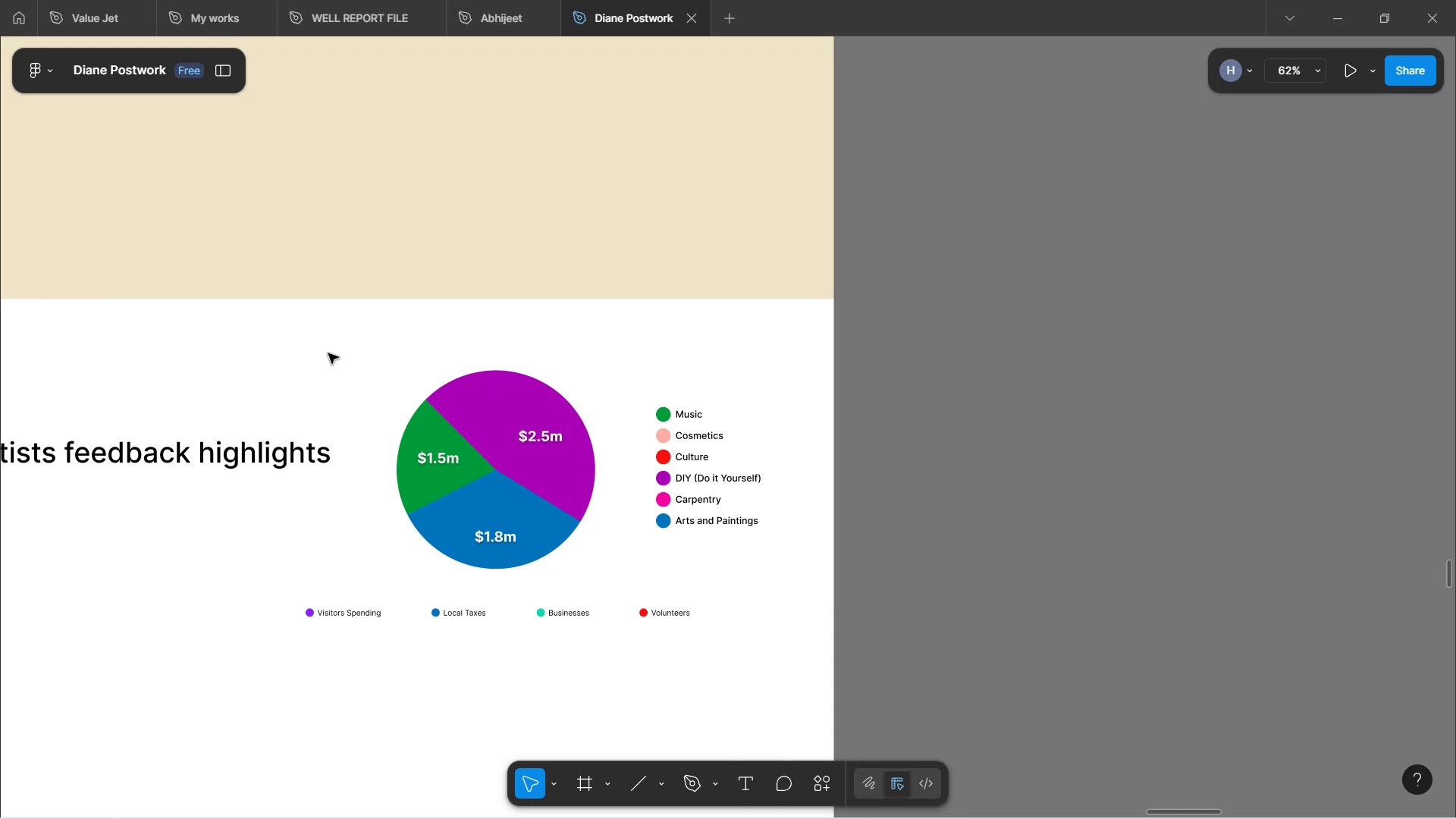 
wait(18.84)
 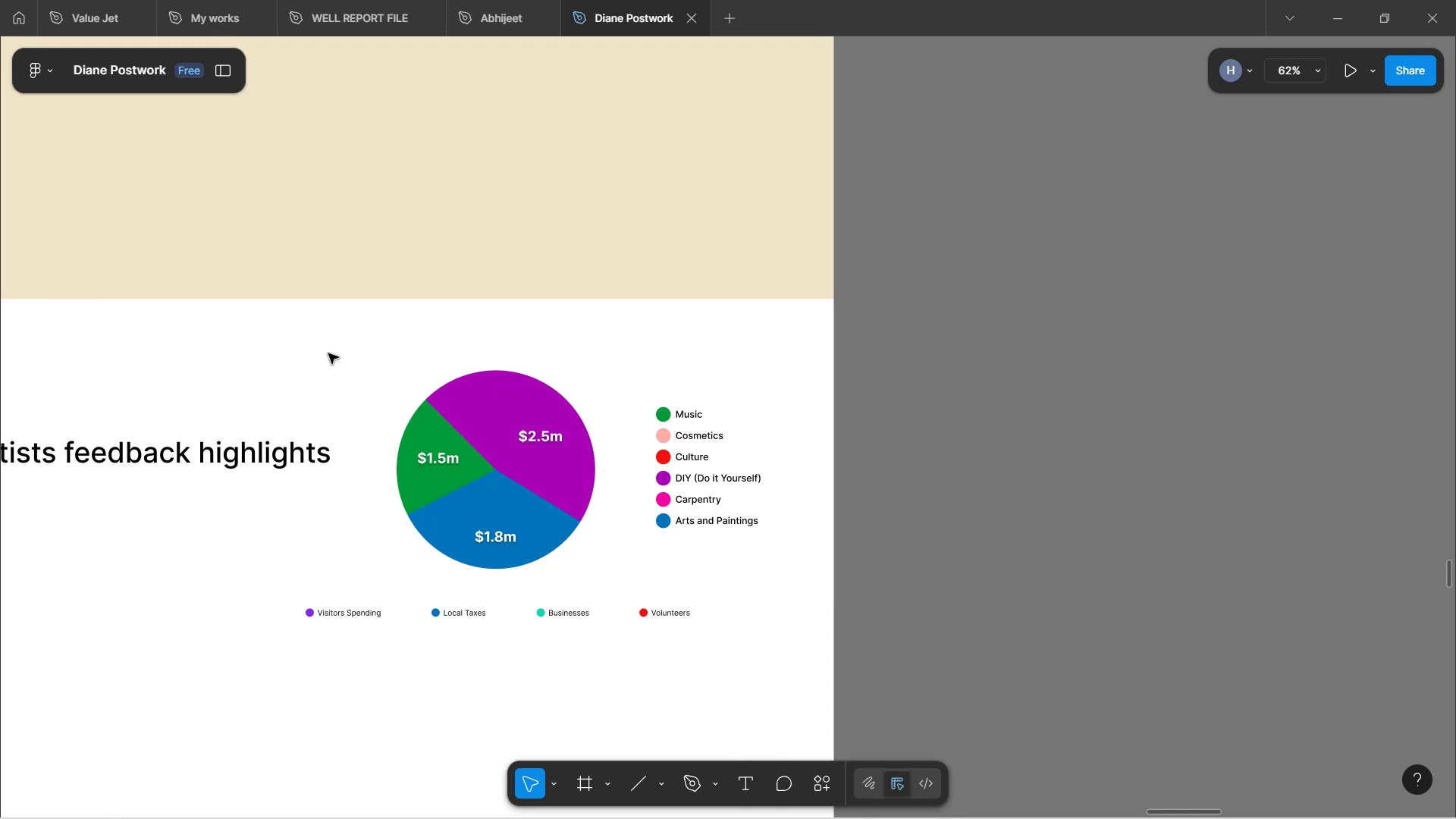 
scroll: coordinate [529, 320], scroll_direction: down, amount: 15.0
 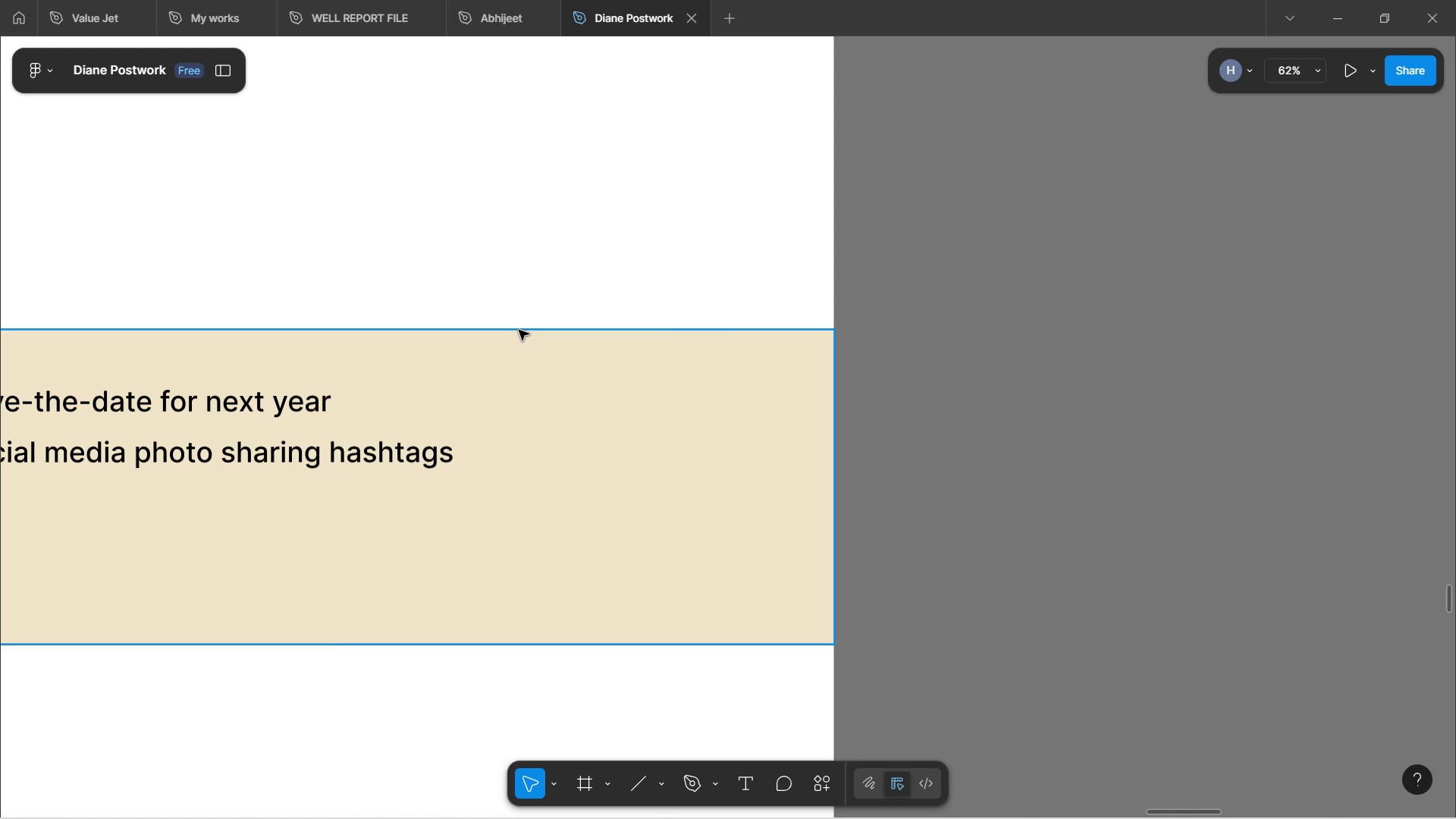 
wait(20.54)
 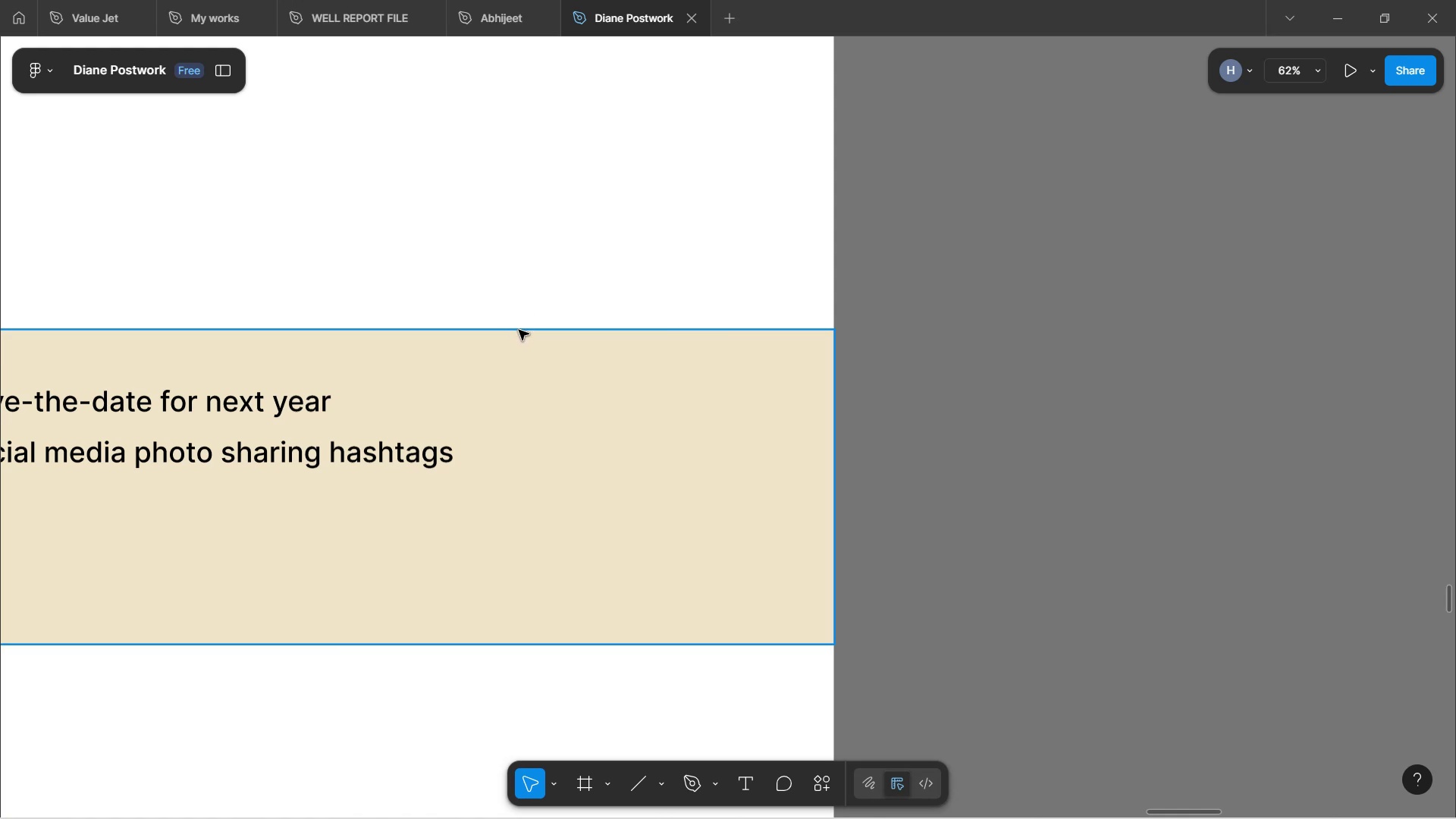 
scroll: coordinate [509, 328], scroll_direction: up, amount: 10.0
 